 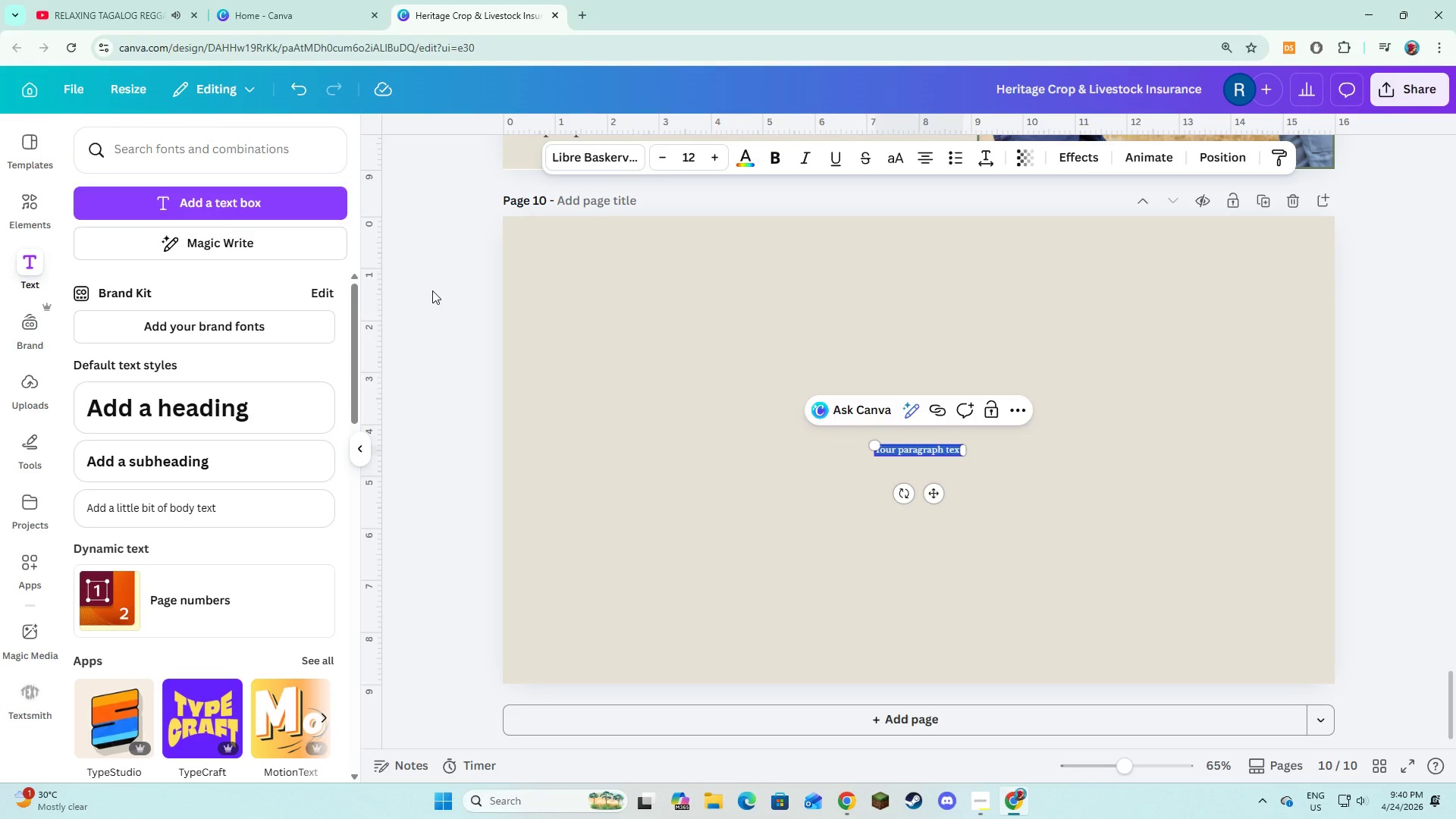 
type(Fin)
key(Backspace)
key(Backspace)
type(INAL )
key(Backspace)
key(Backspace)
key(Backspace)
key(Backspace)
key(Backspace)
key(Backspace)
type(GI)
key(Backspace)
key(Backspace)
type(FIANL )
key(Backspace)
key(Backspace)
key(Backspace)
key(Backspace)
type(NAL STEP - )
key(Backspace)
key(Backspace)
key(Backspace)
type(0)
key(Backspace)
type(- GET STARTED)
 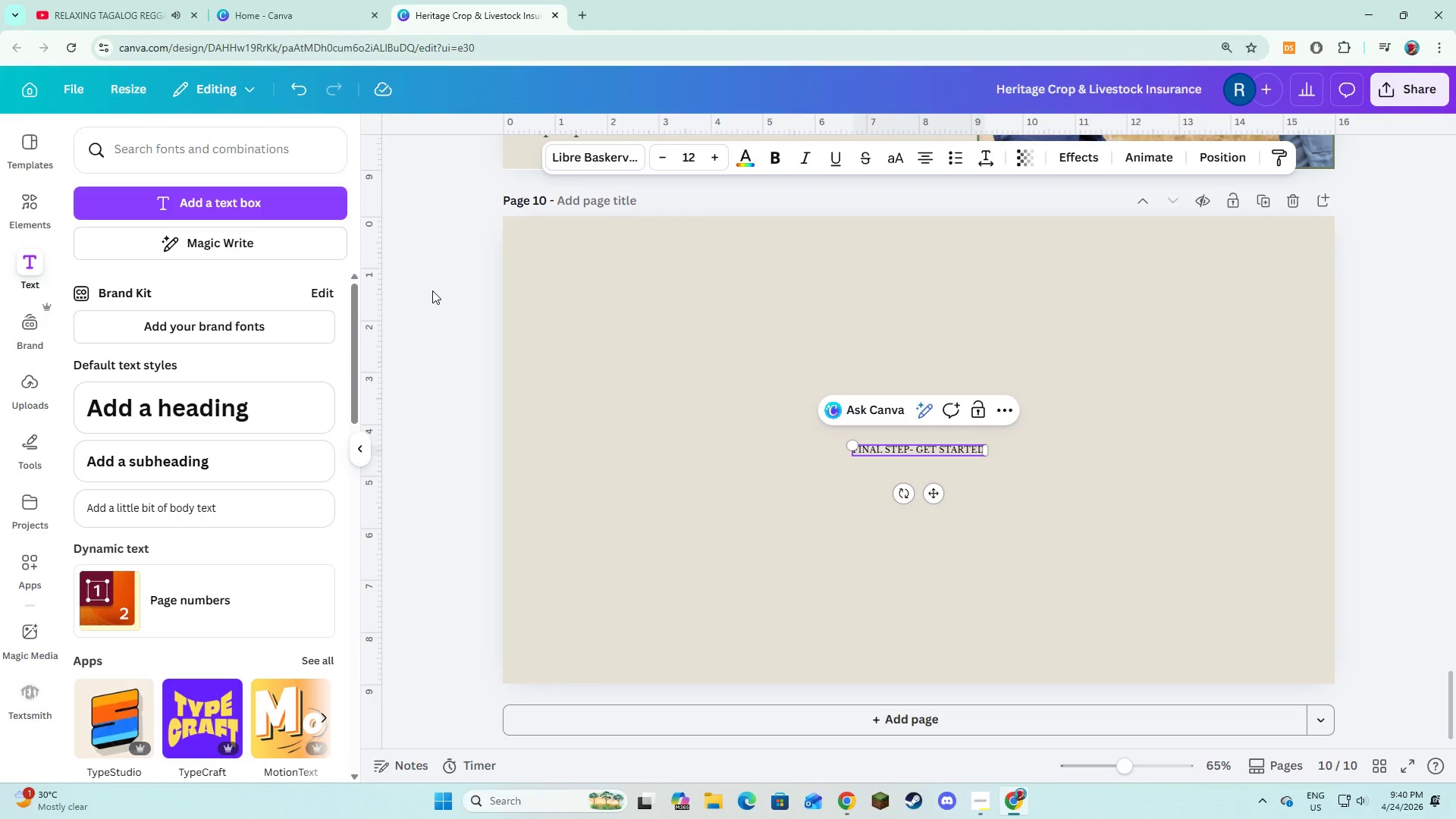 
wait(12.25)
 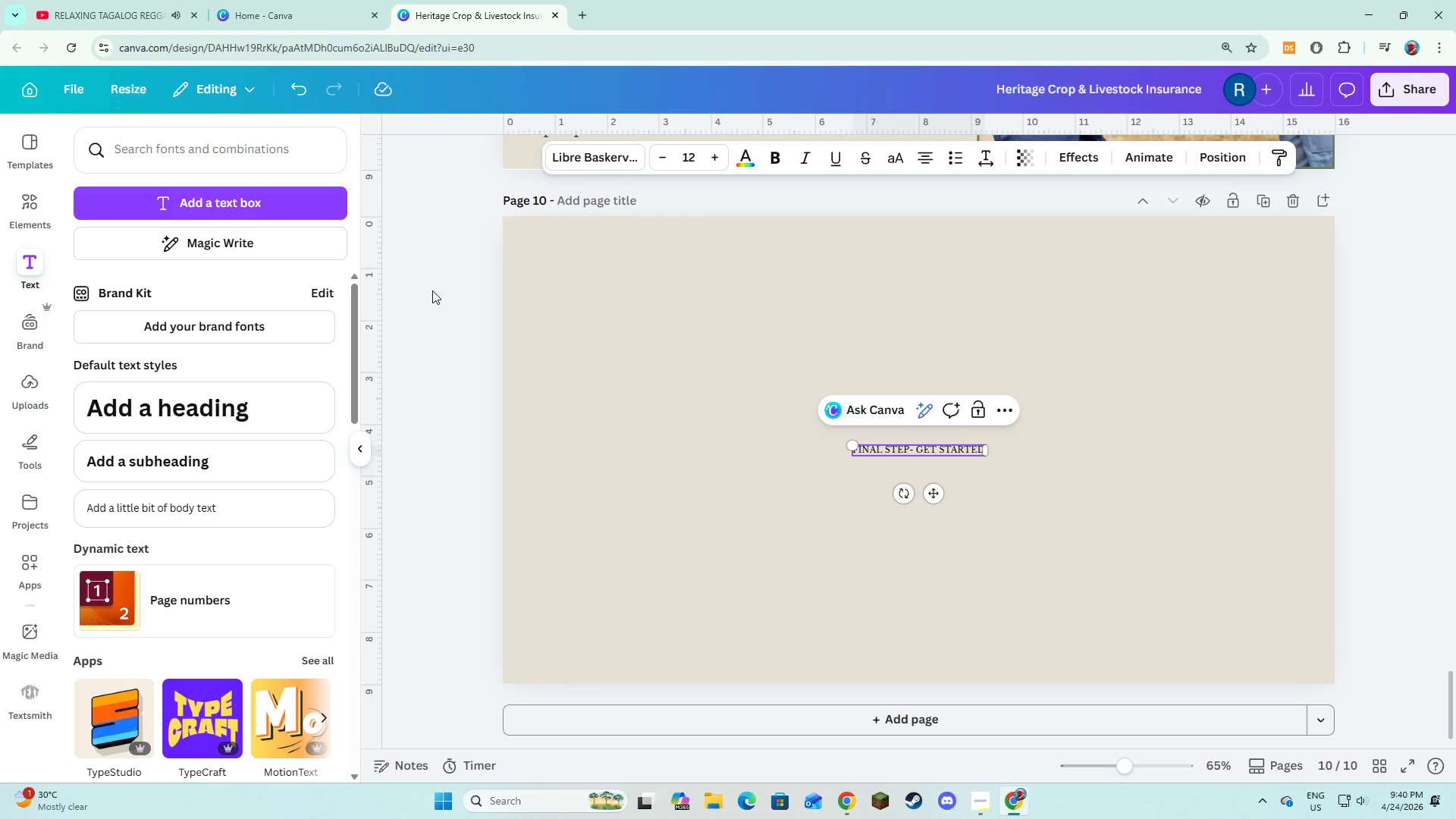 
left_click([924, 451])
 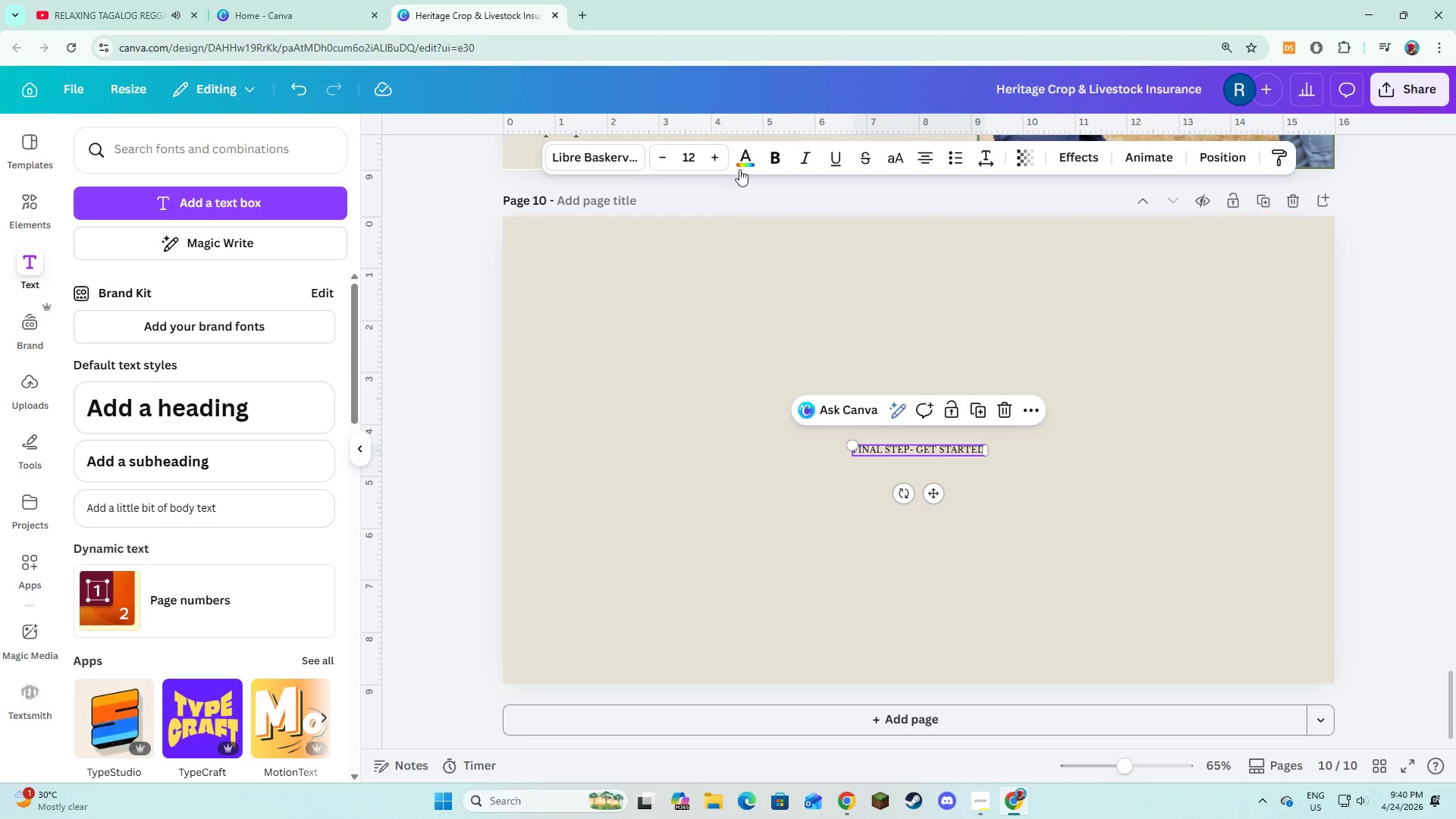 
left_click([742, 165])
 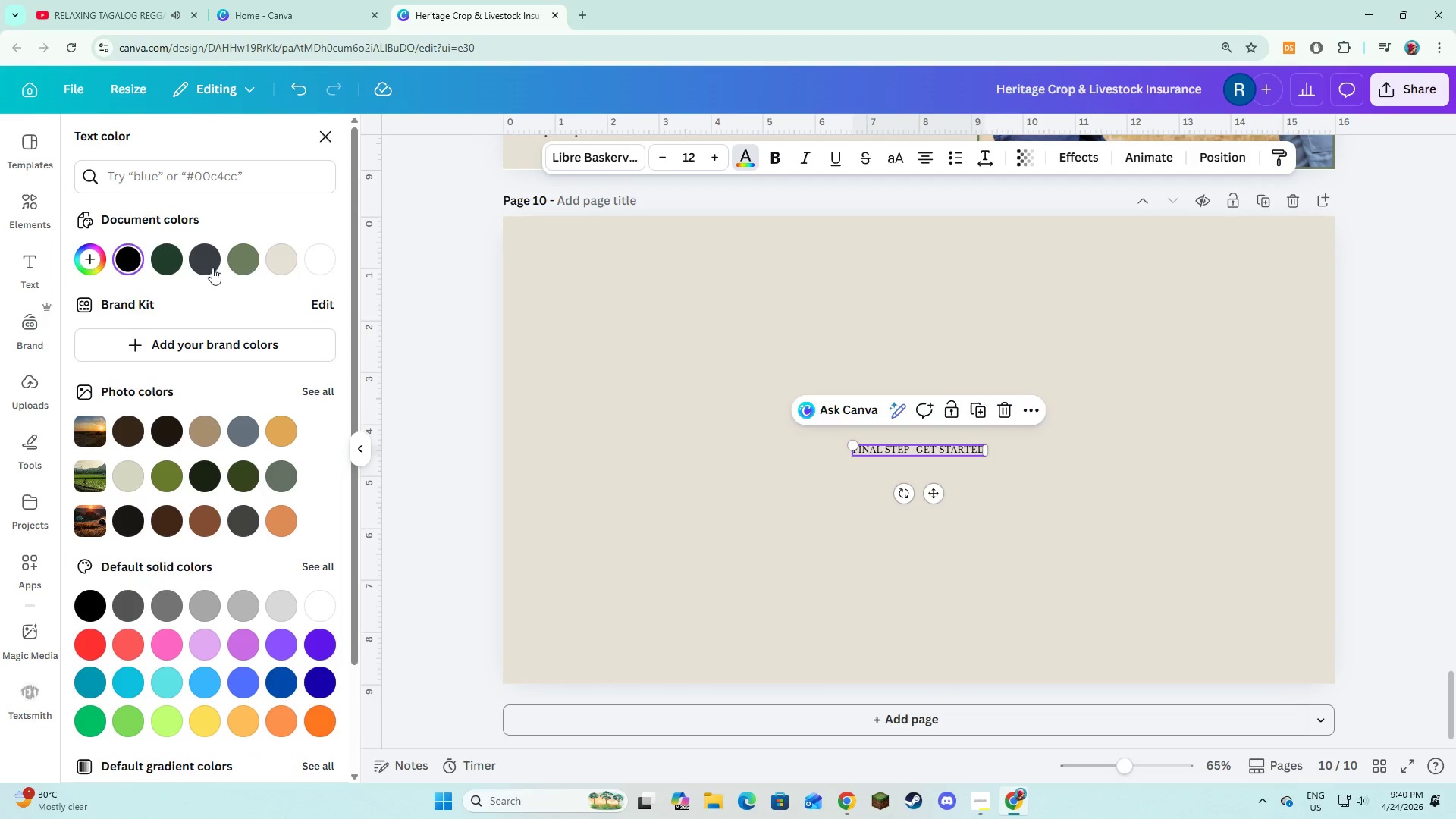 
left_click([203, 267])
 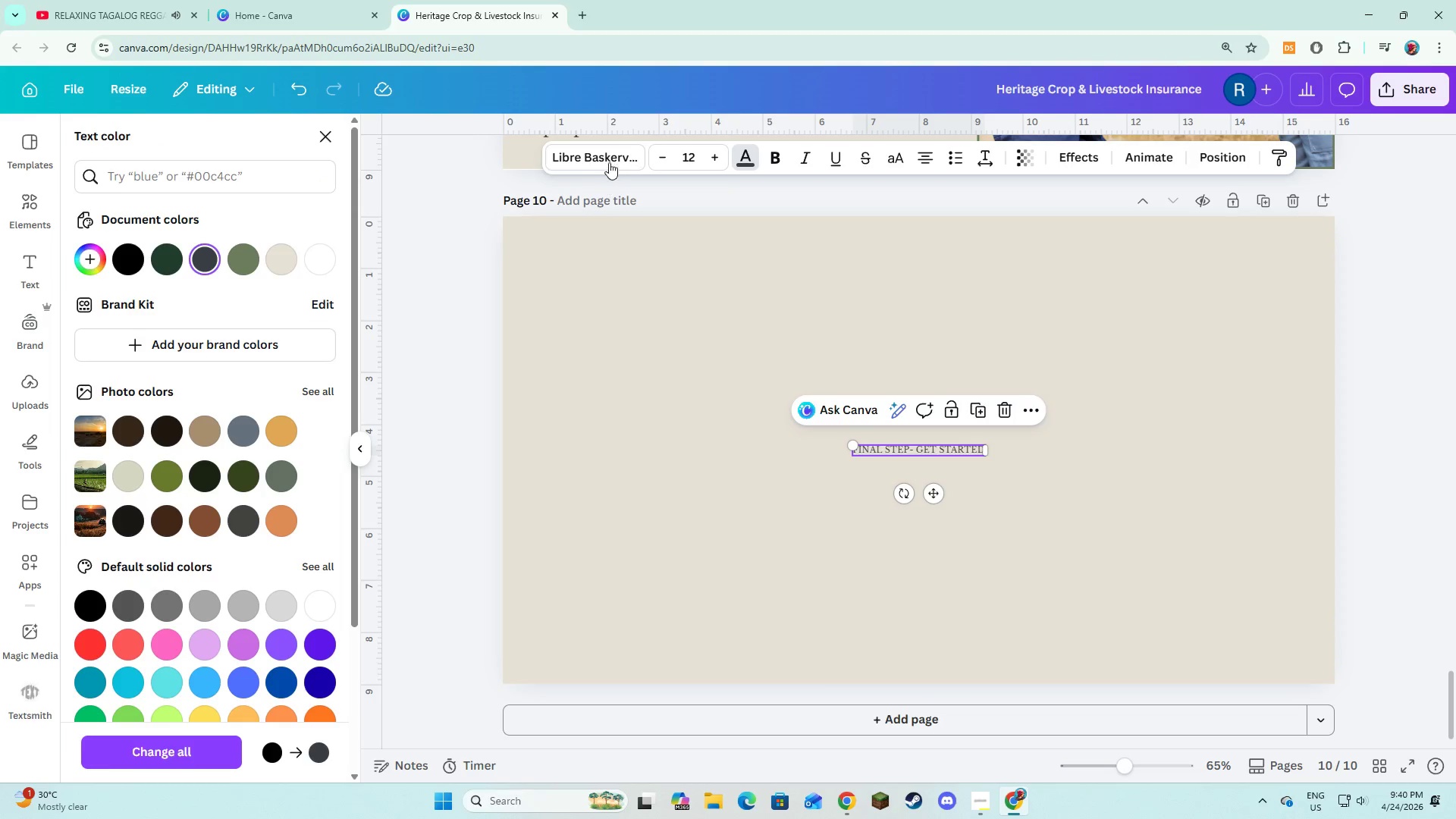 
left_click([610, 156])
 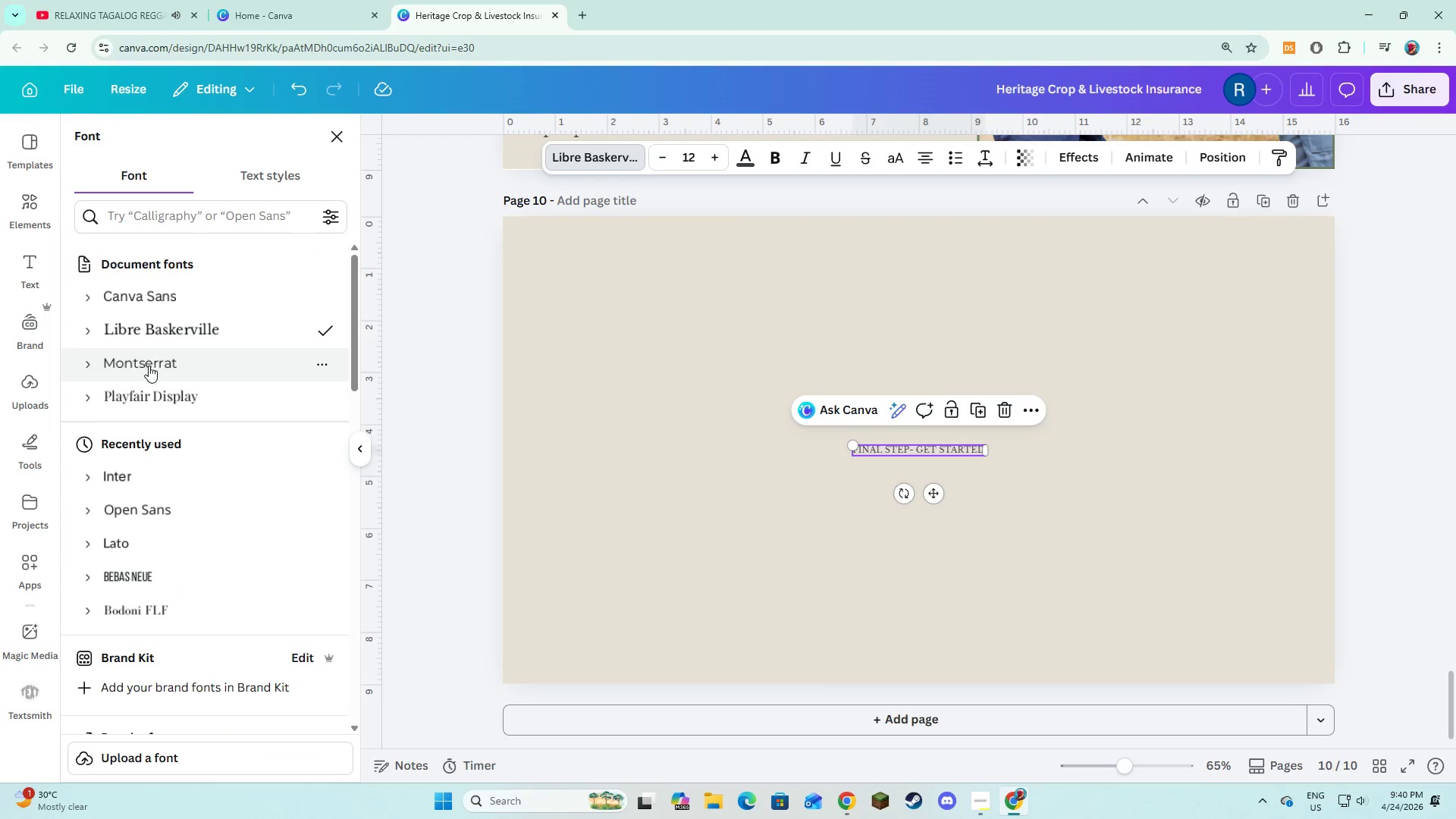 
left_click([149, 366])
 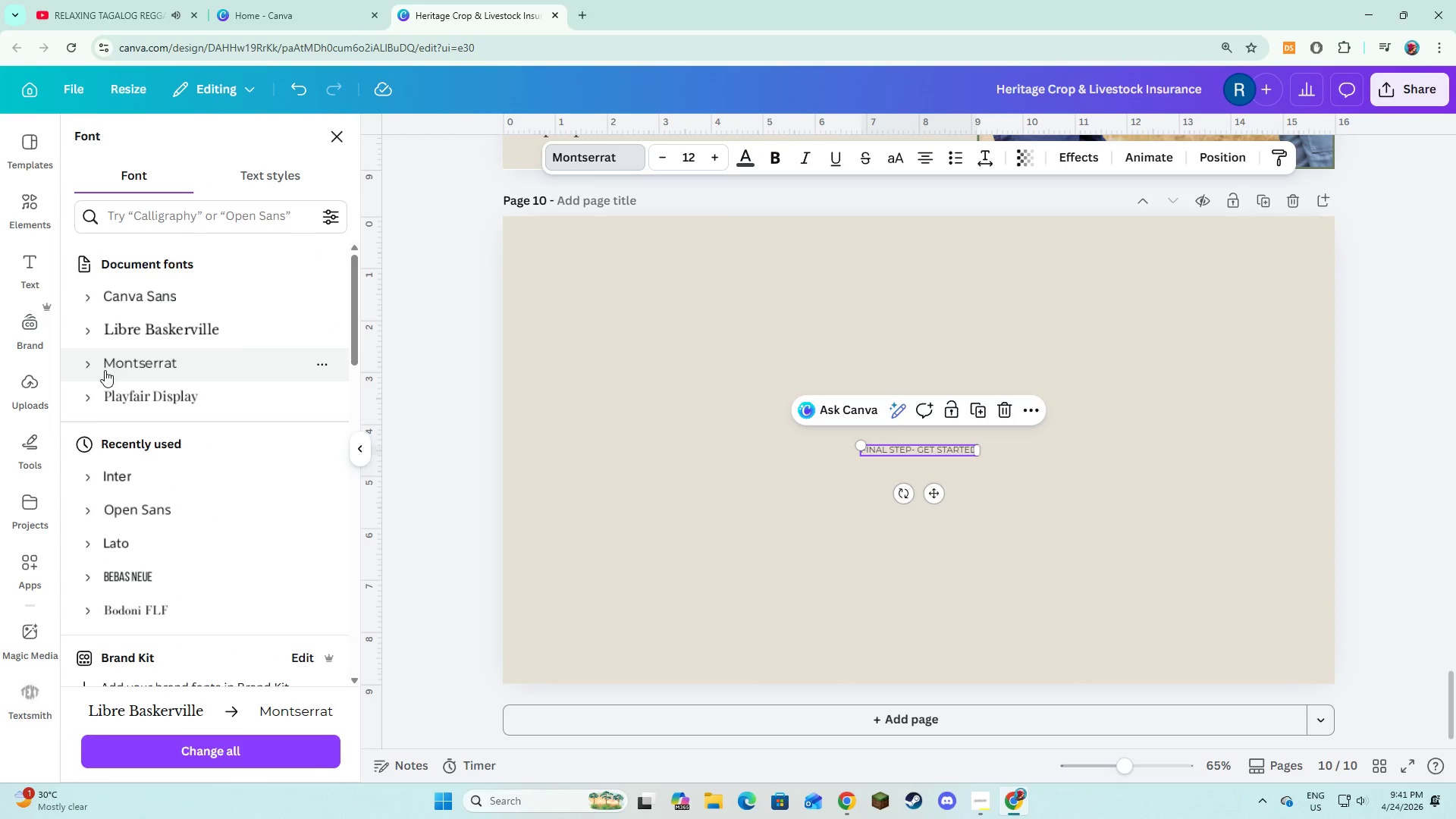 
double_click([94, 367])
 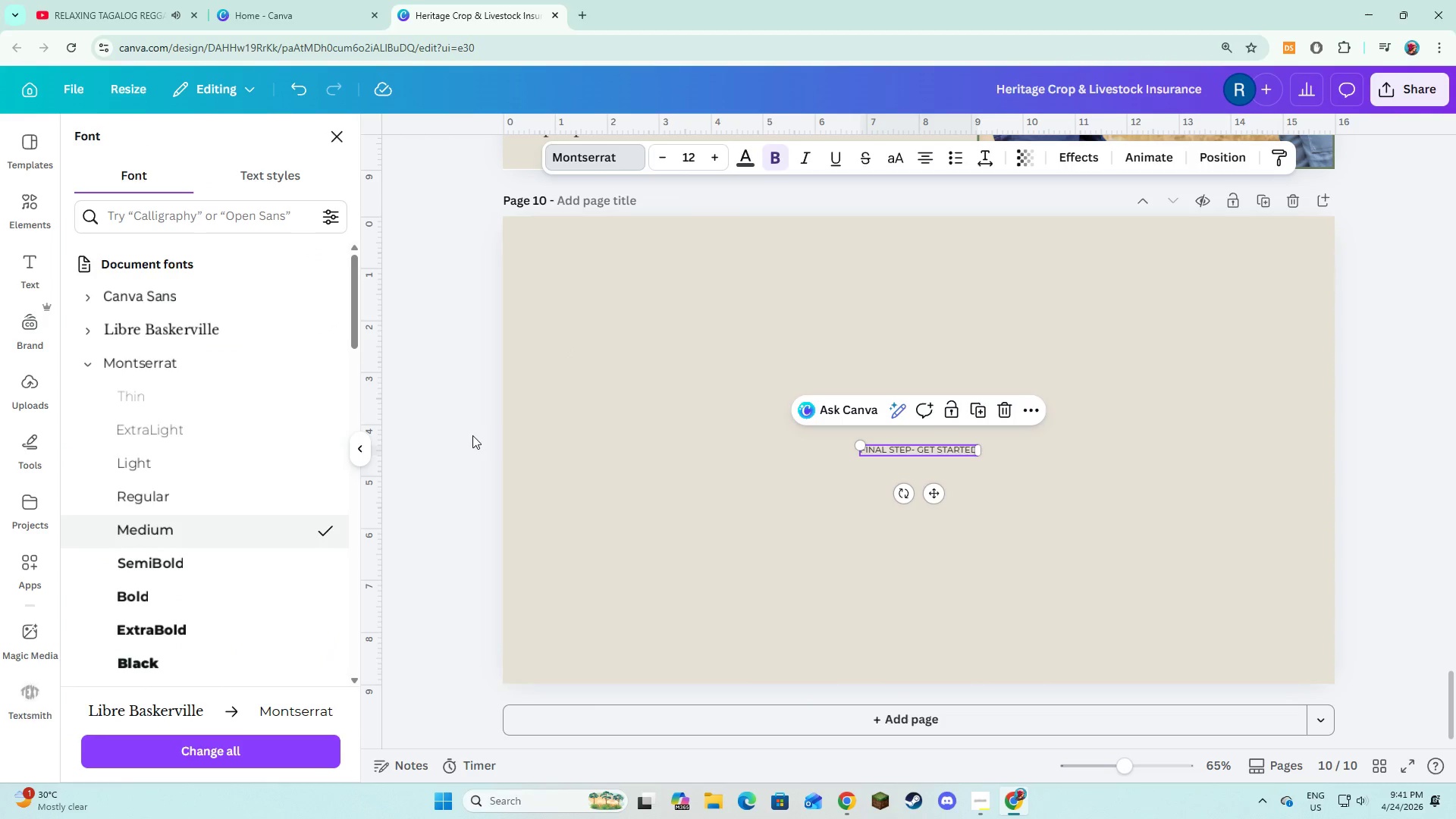 
left_click([608, 425])
 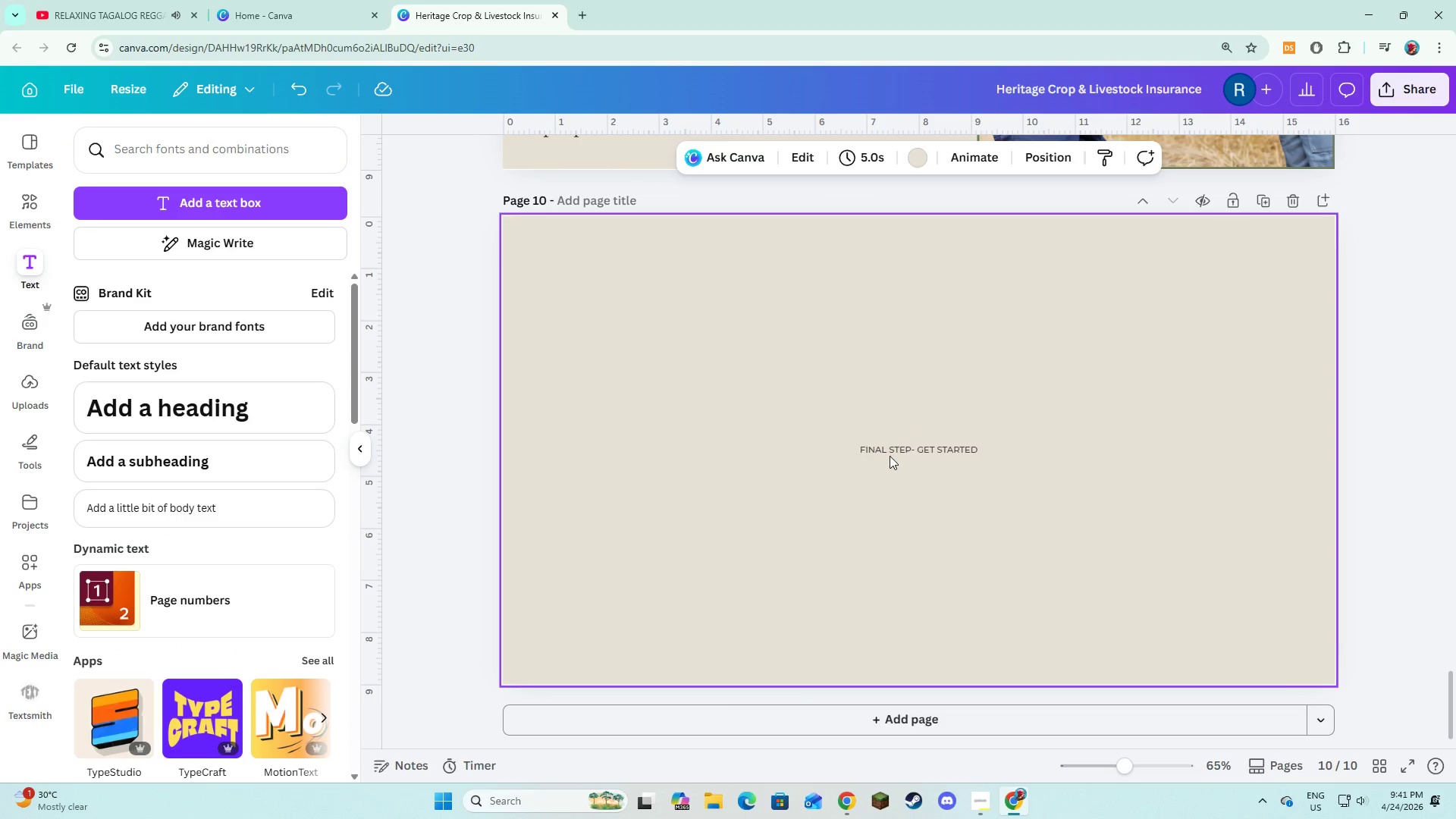 
left_click([890, 456])
 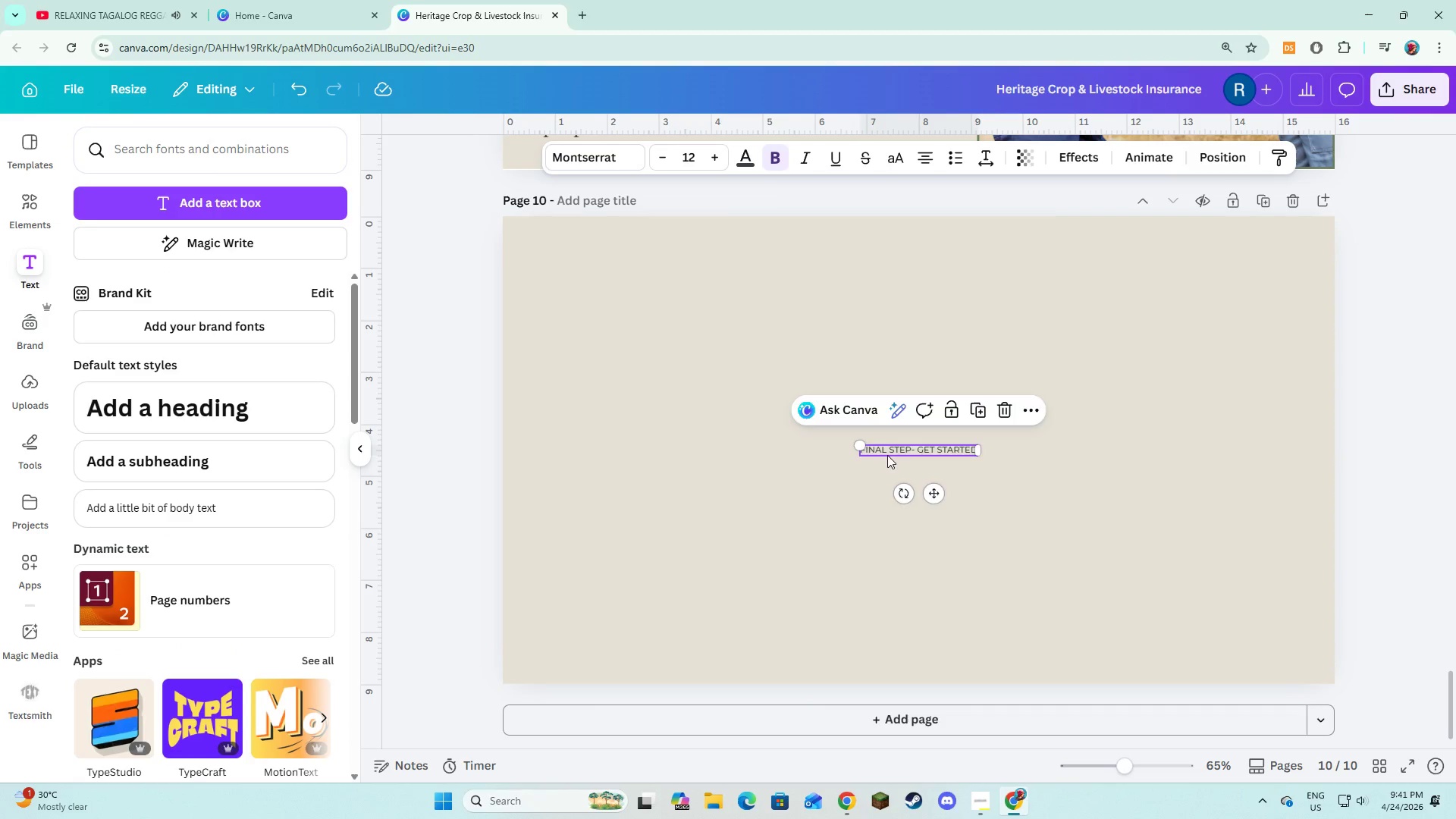 
left_click_drag(start_coordinate=[890, 456], to_coordinate=[557, 249])
 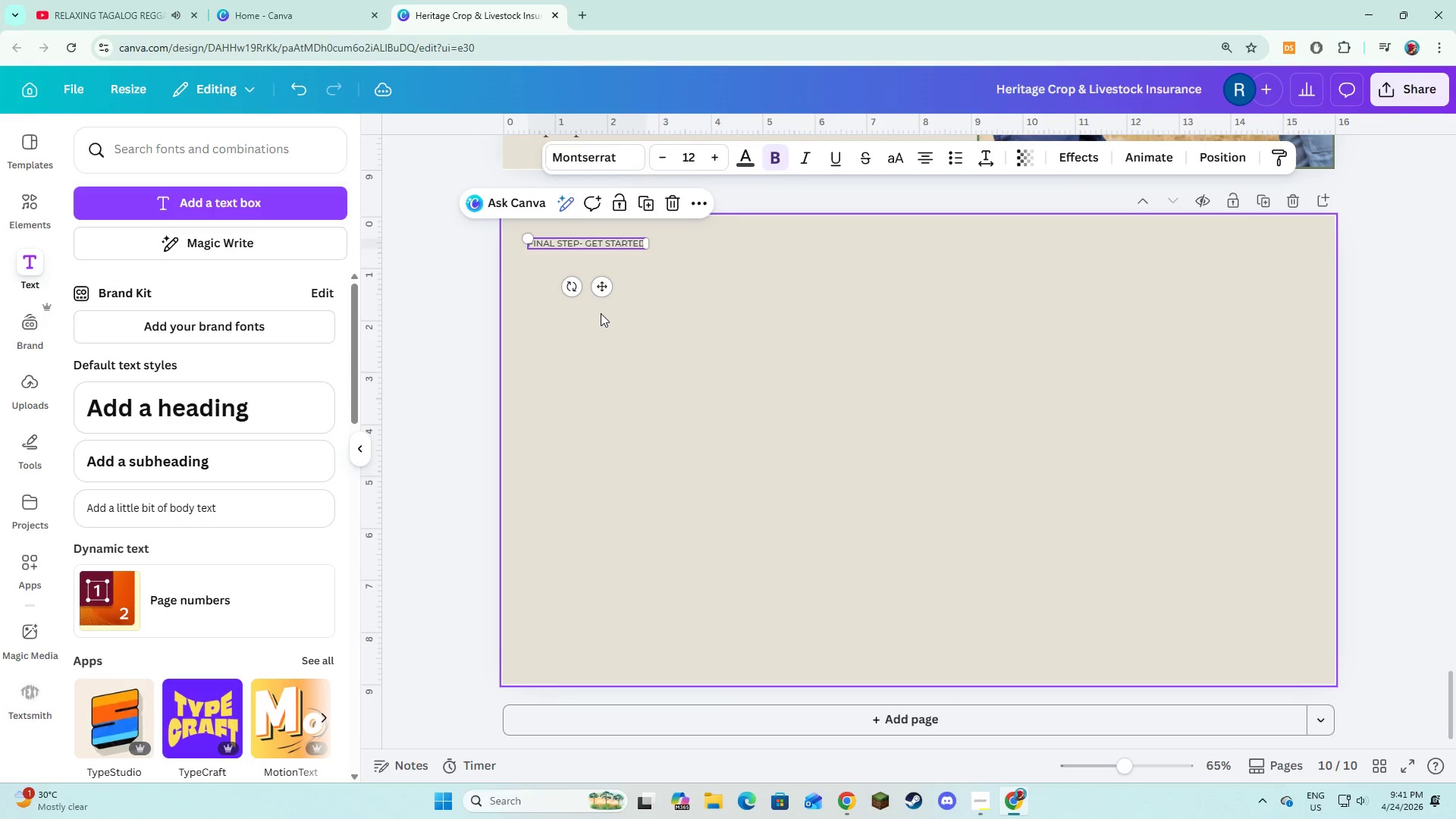 
left_click([601, 313])
 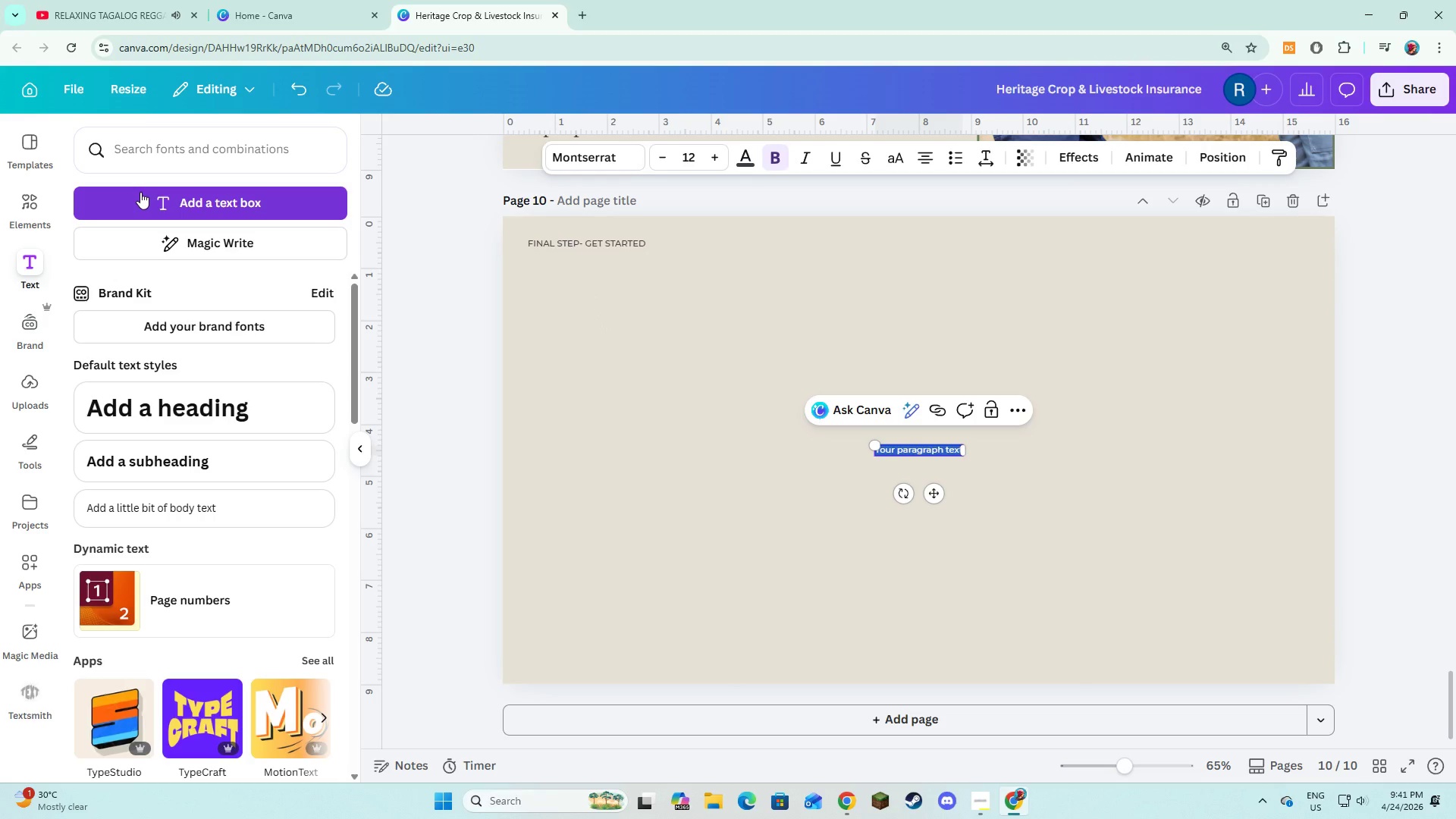 
type(lETS'S )
key(Backspace)
key(Backspace)
key(Backspace)
key(Backspace)
key(Backspace)
key(Backspace)
key(Backspace)
type(Let's Walk Your Field )
key(Backspace)
type(s Together)
 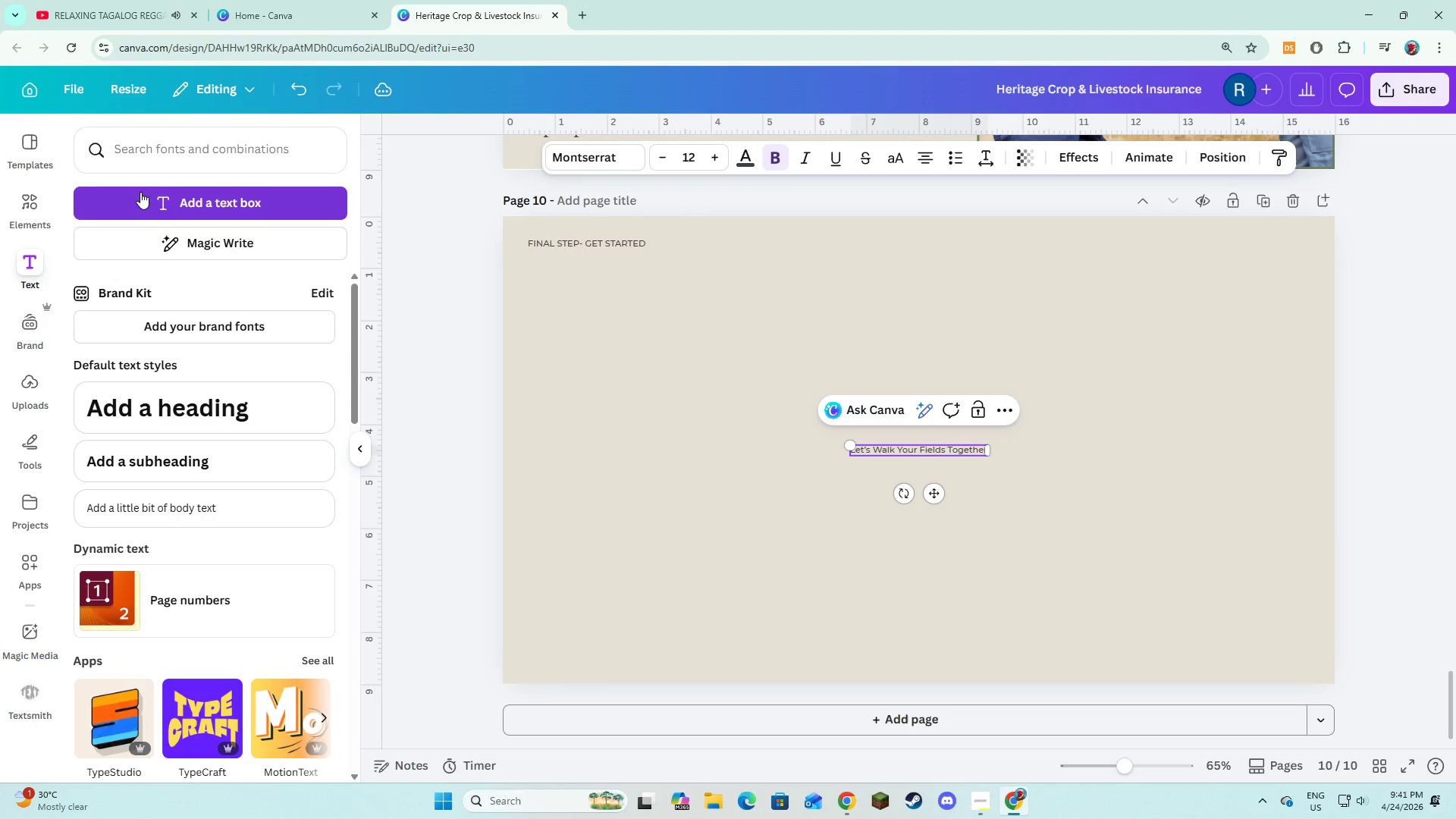 
key(Control+A)
 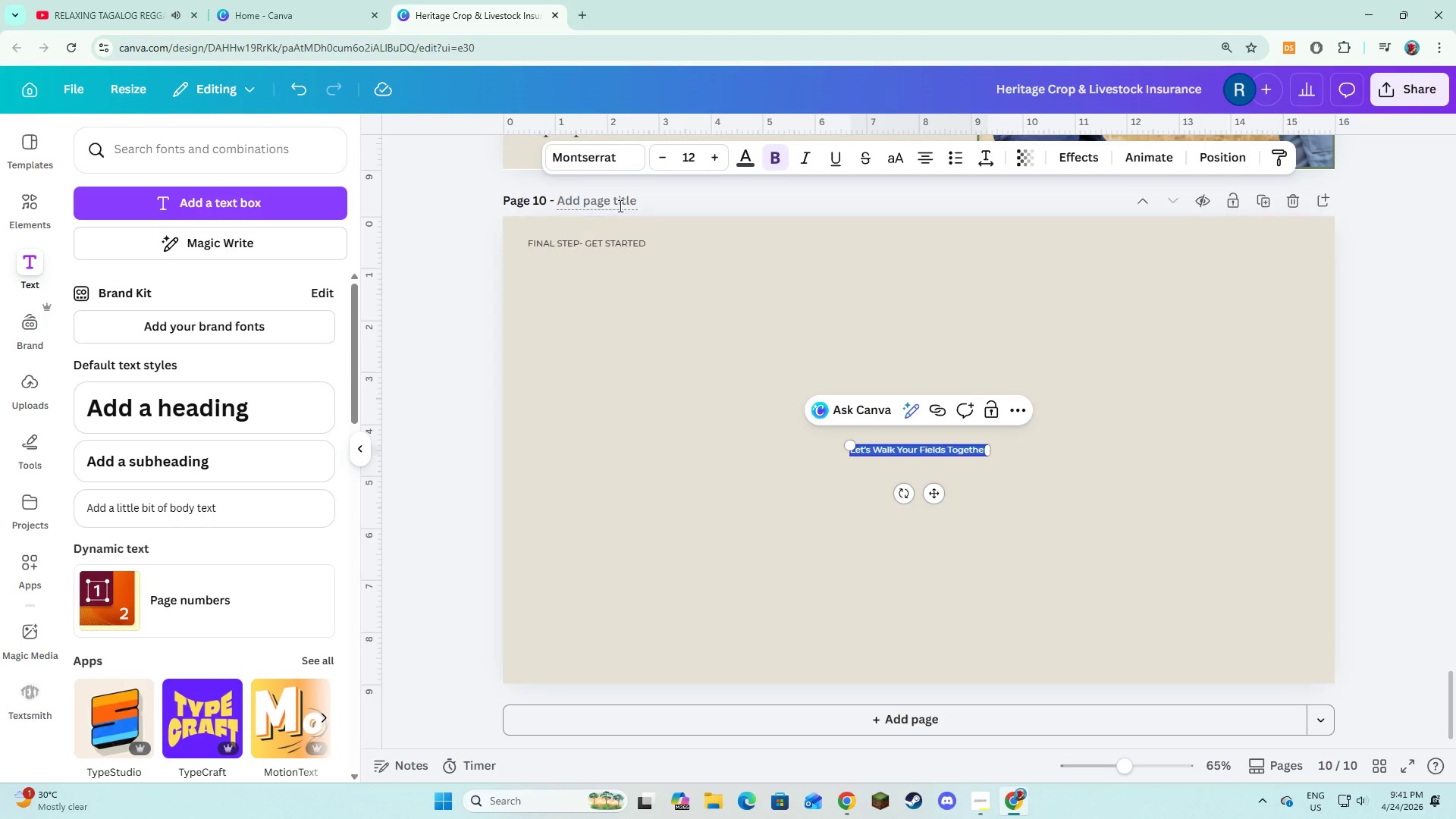 
left_click([601, 161])
 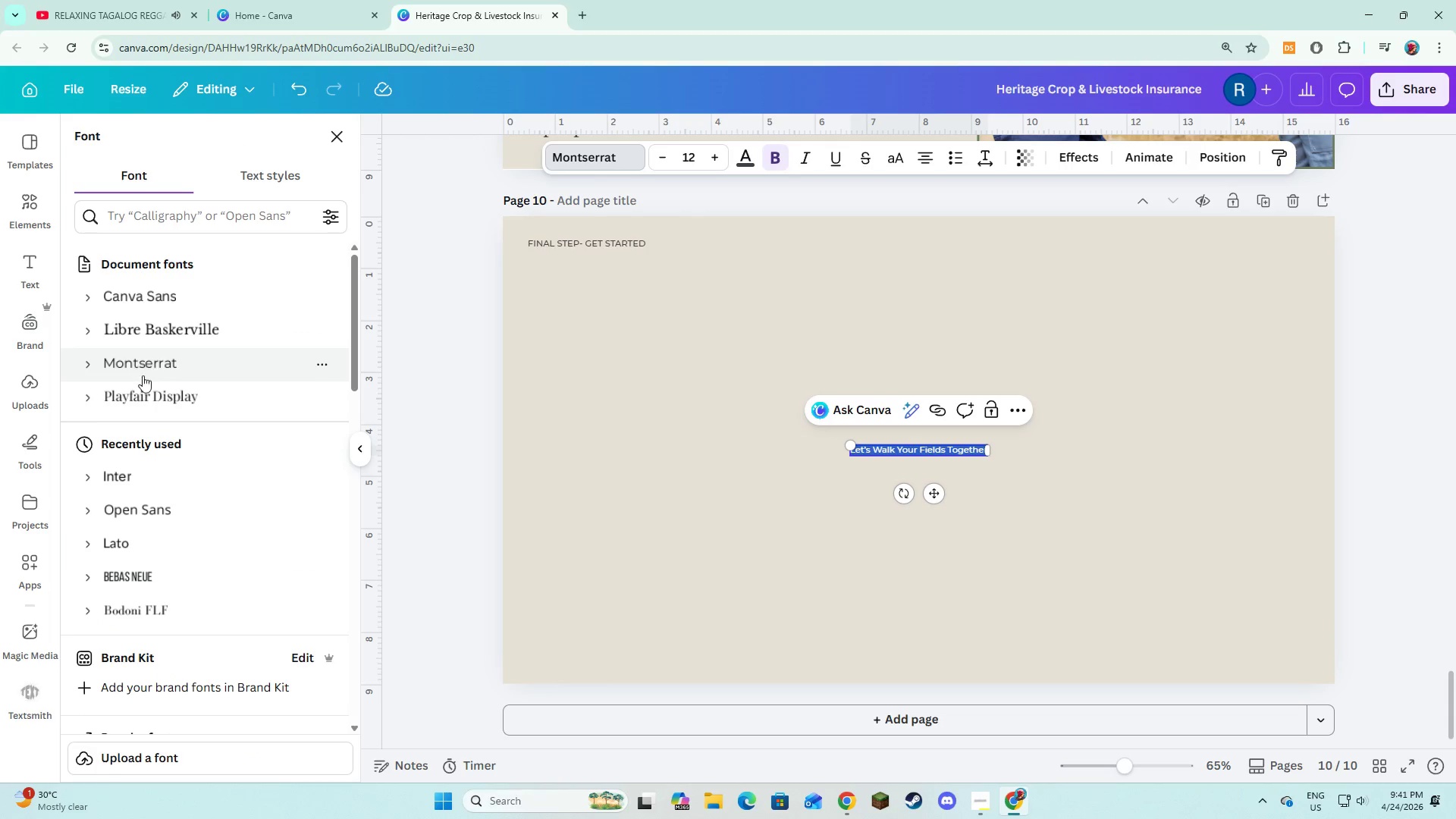 
left_click([150, 391])
 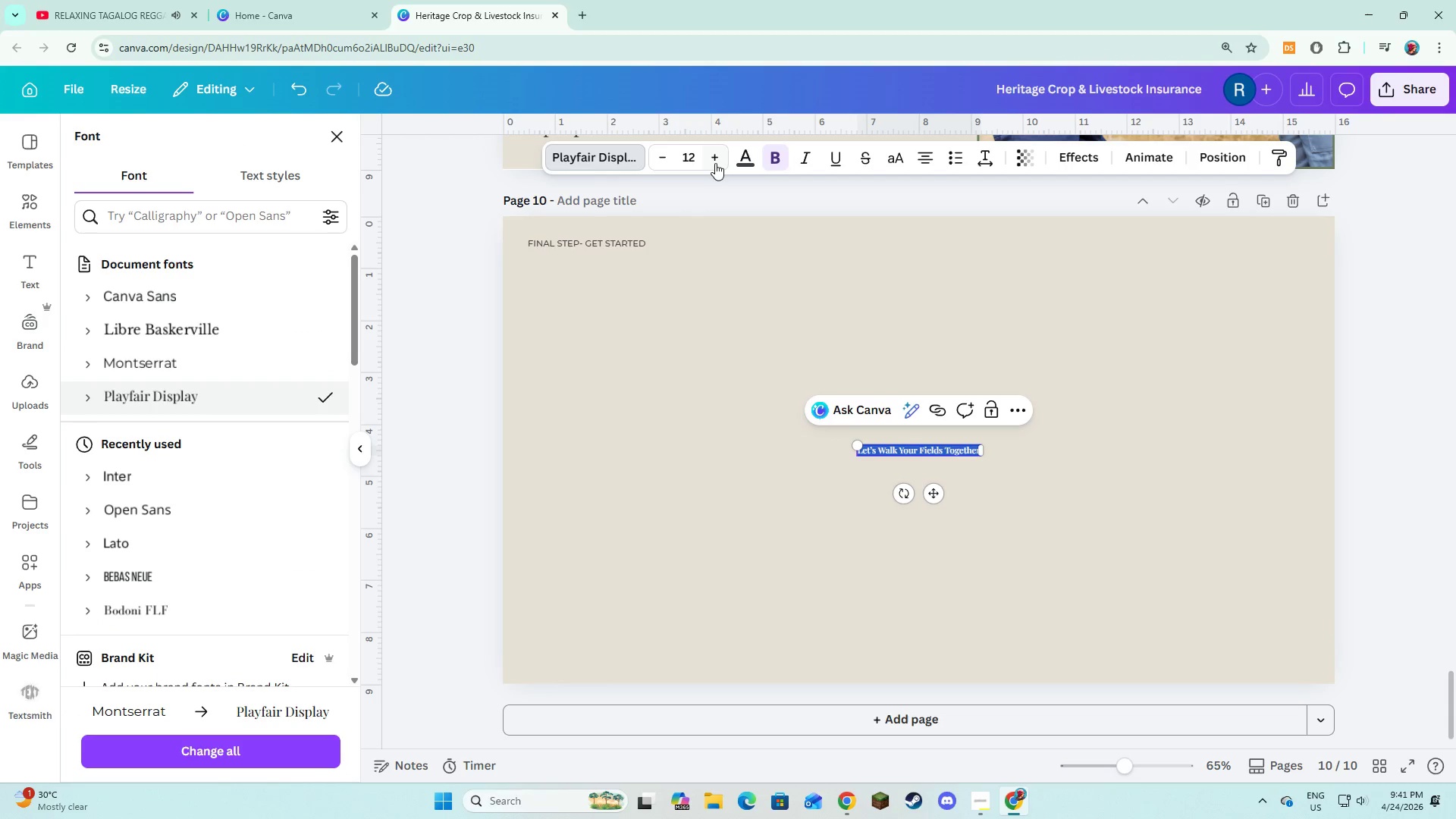 
double_click([714, 162])
 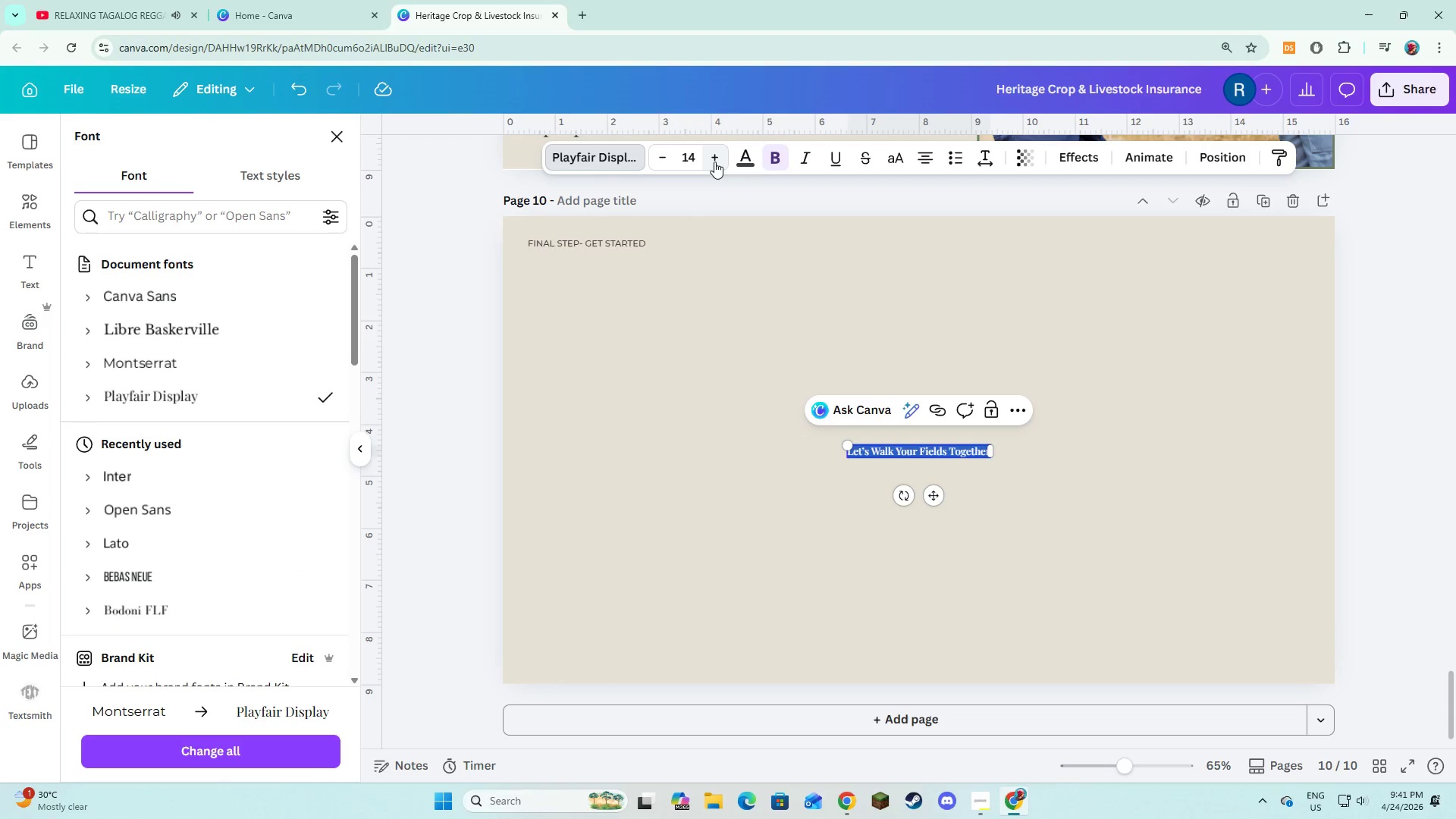 
triple_click([714, 162])
 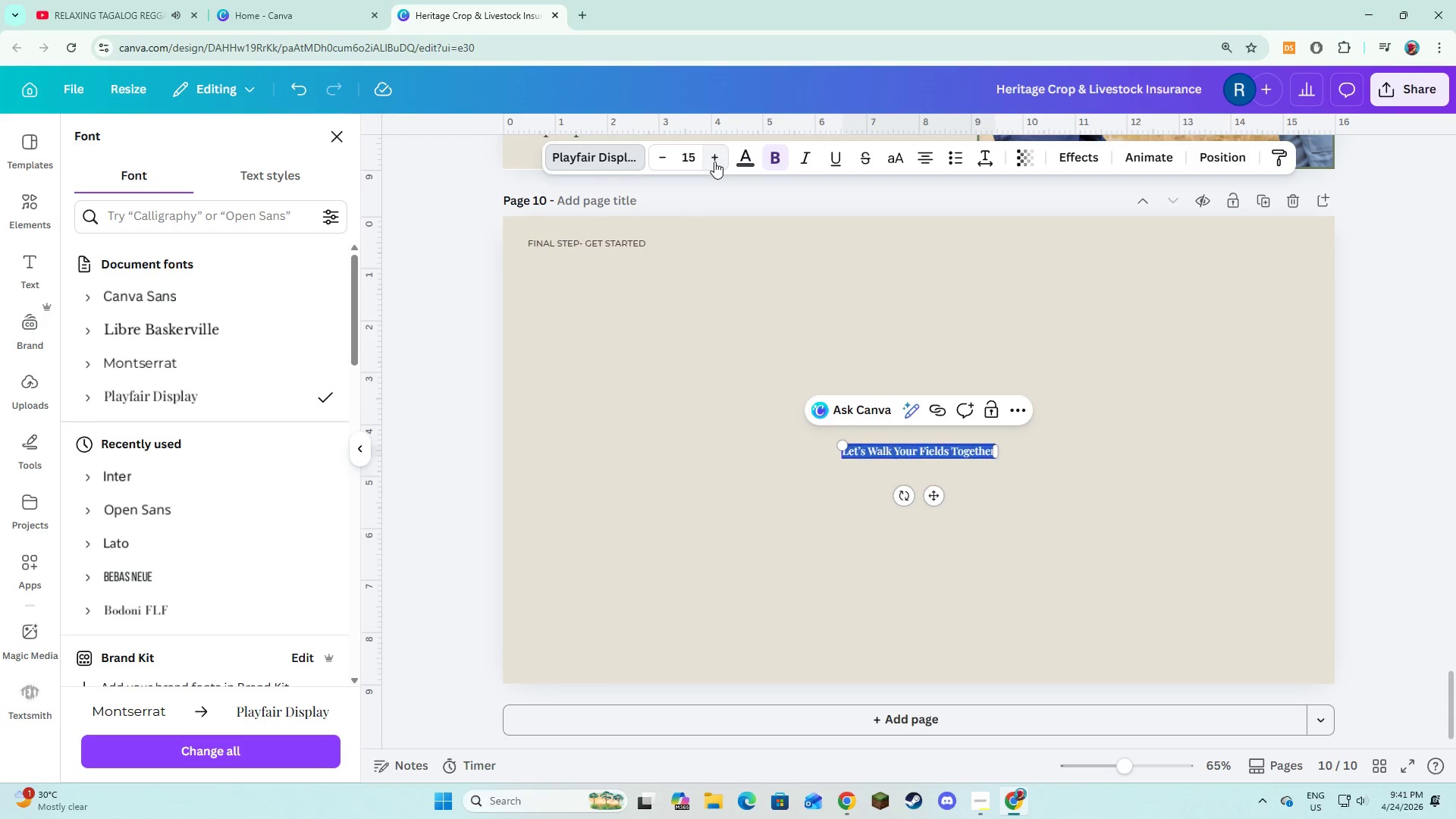 
triple_click([714, 162])
 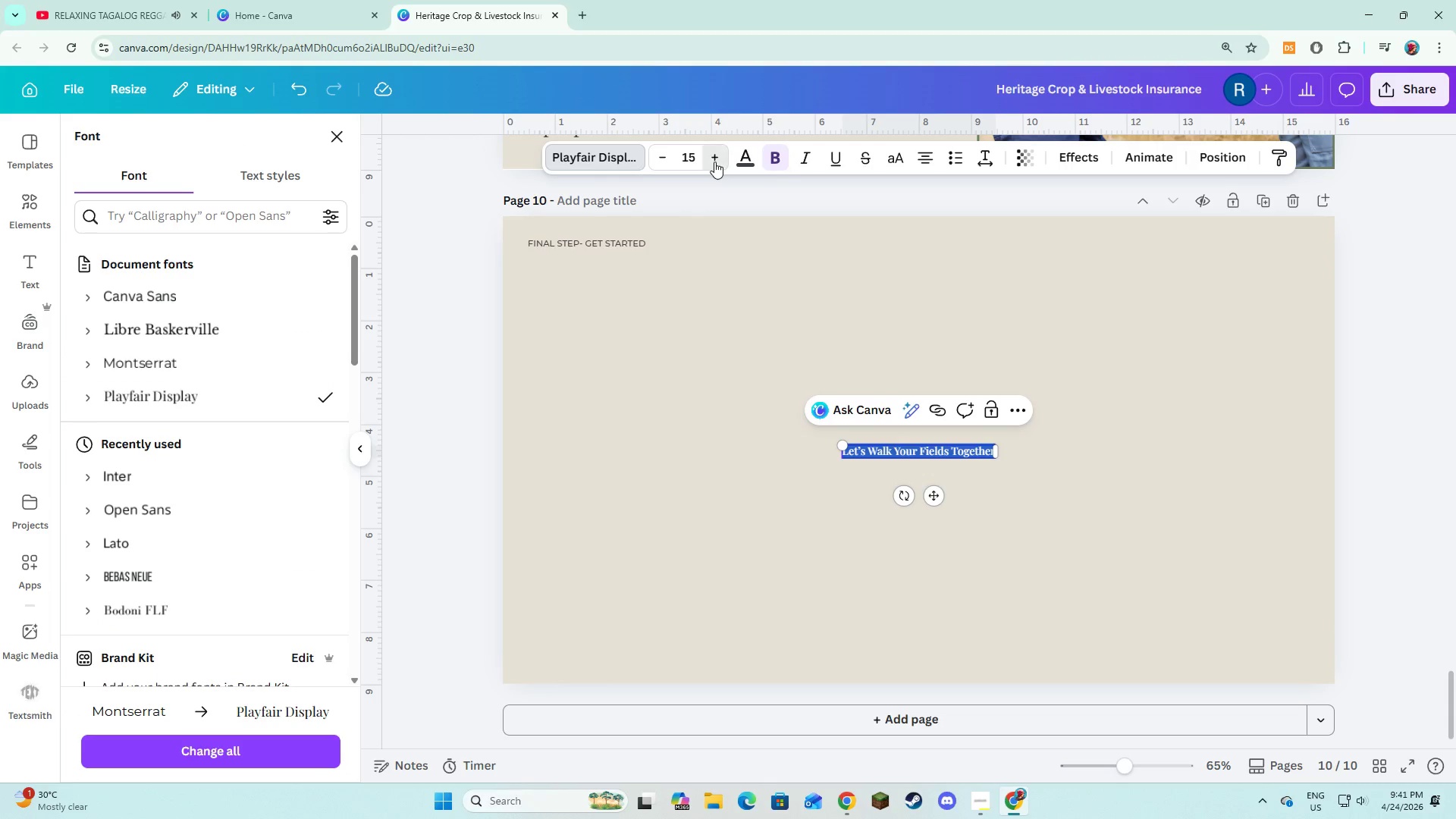 
triple_click([714, 162])
 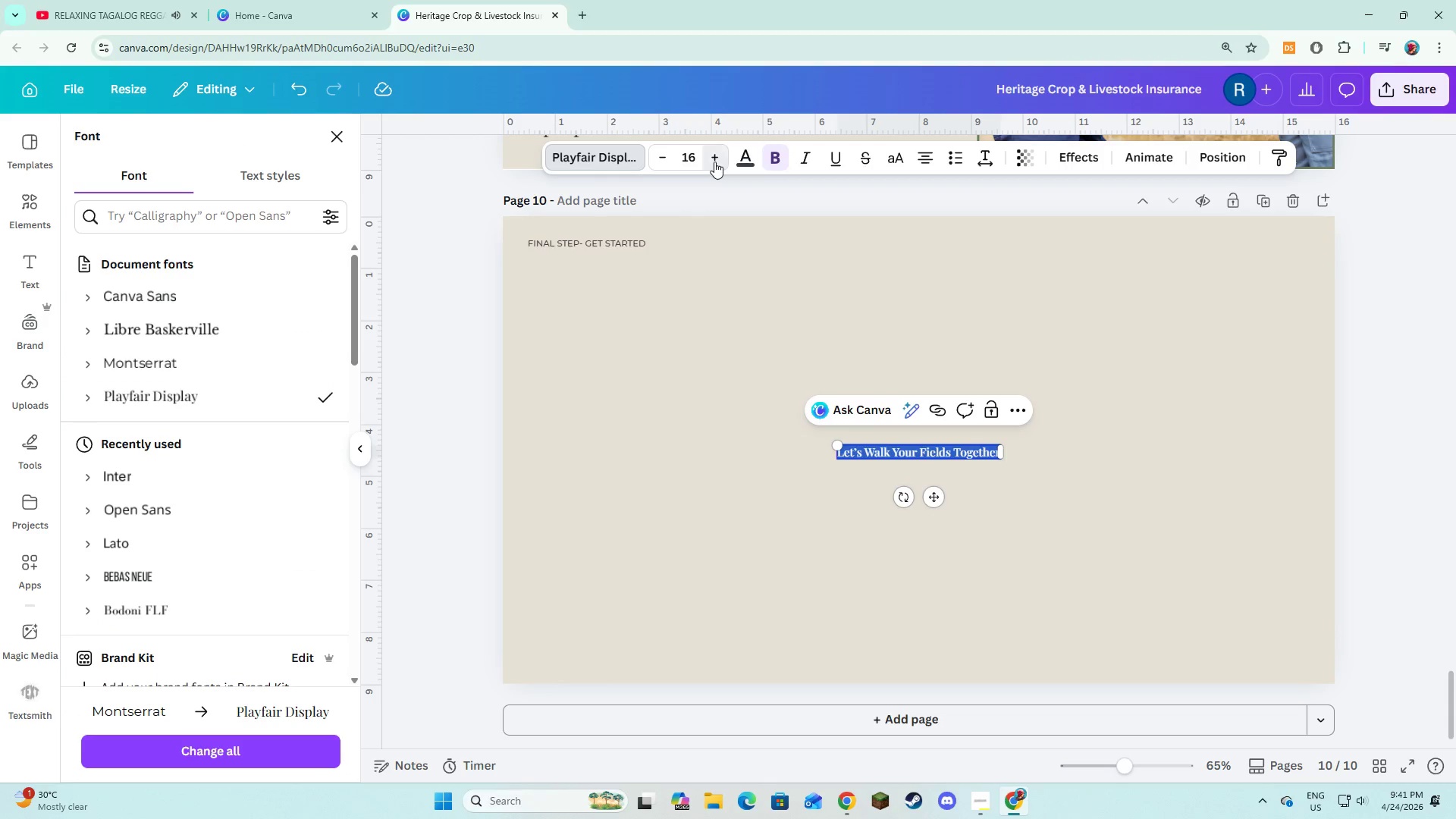 
triple_click([714, 162])
 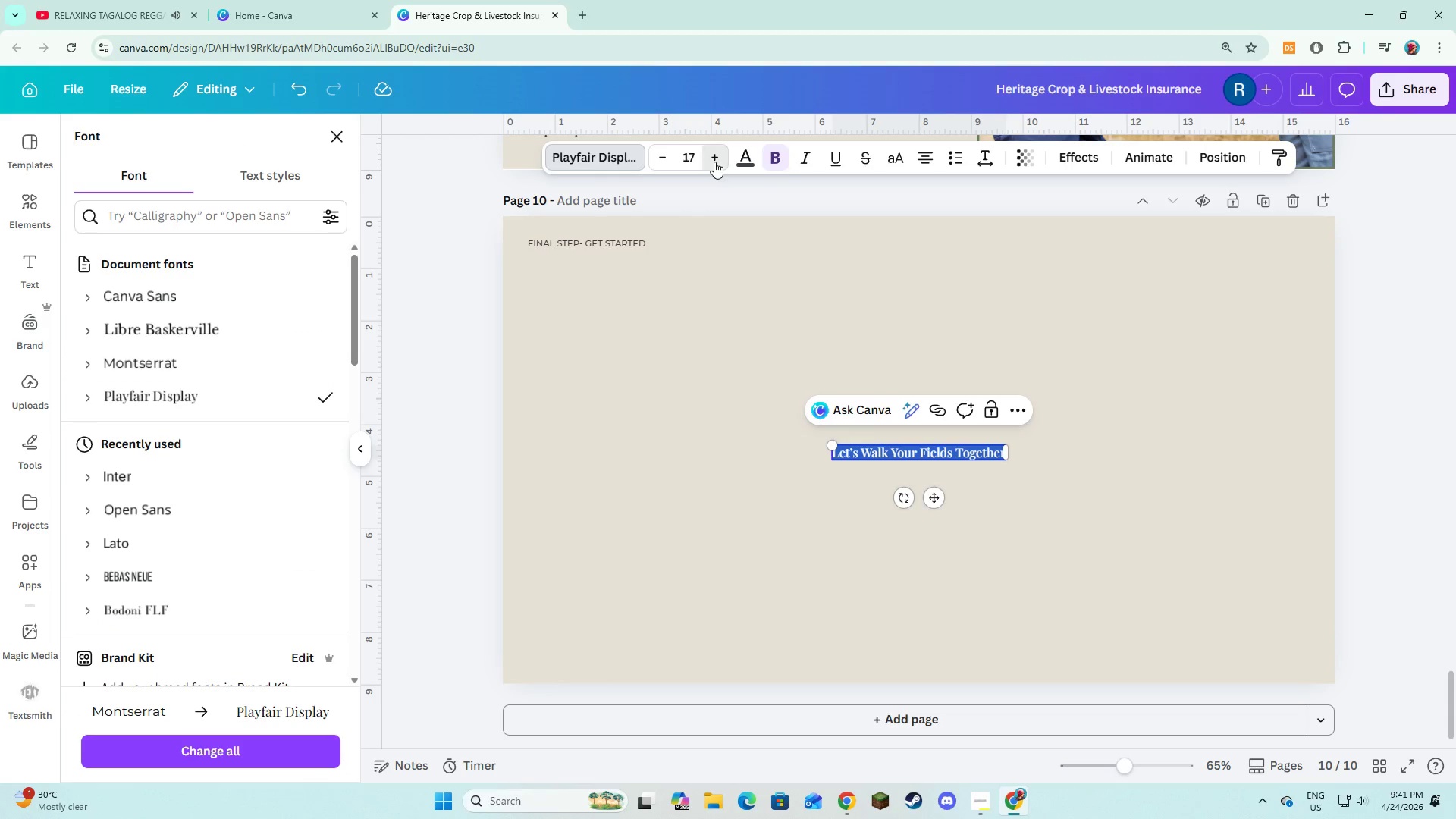 
triple_click([714, 162])
 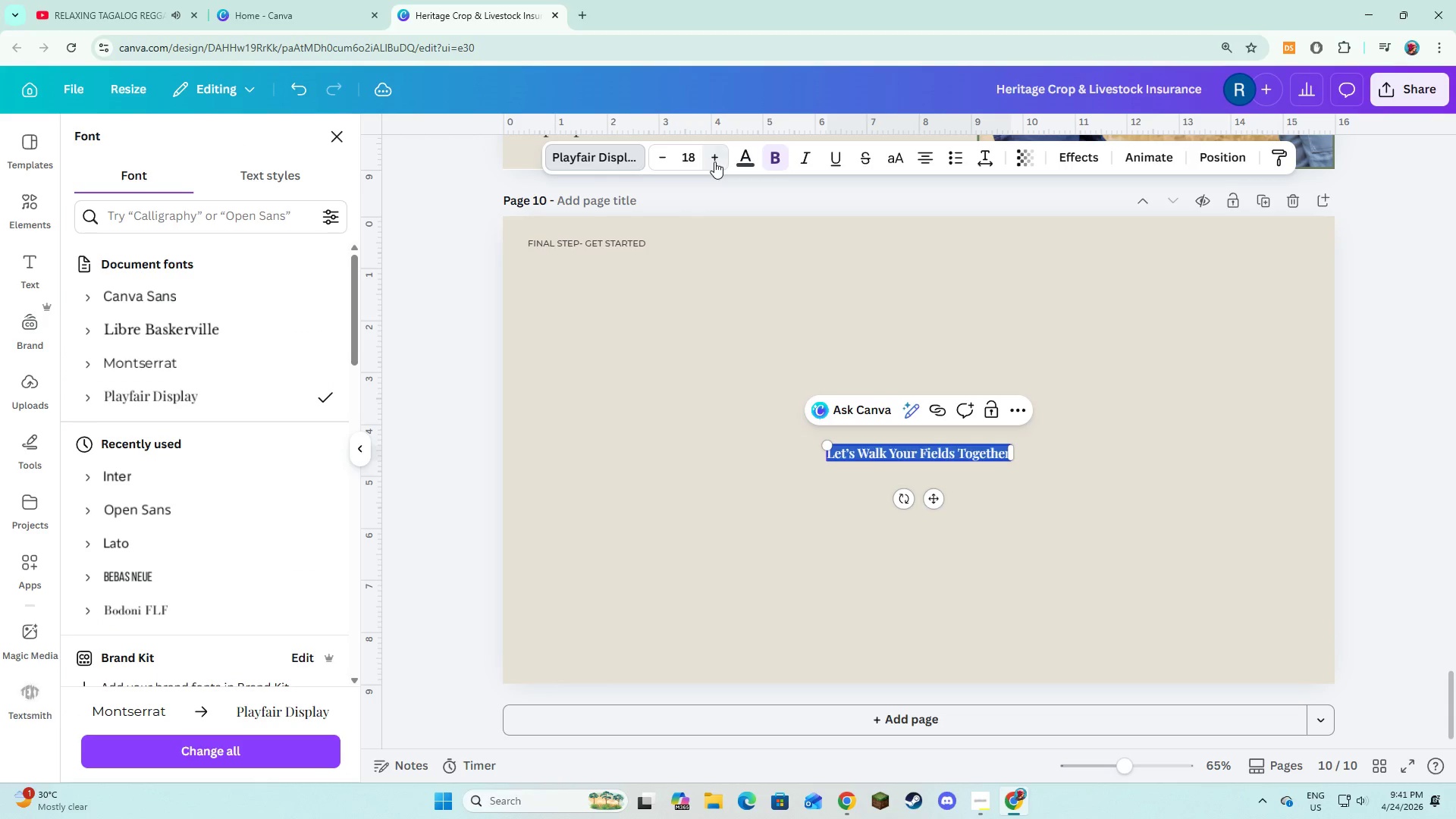 
triple_click([714, 162])
 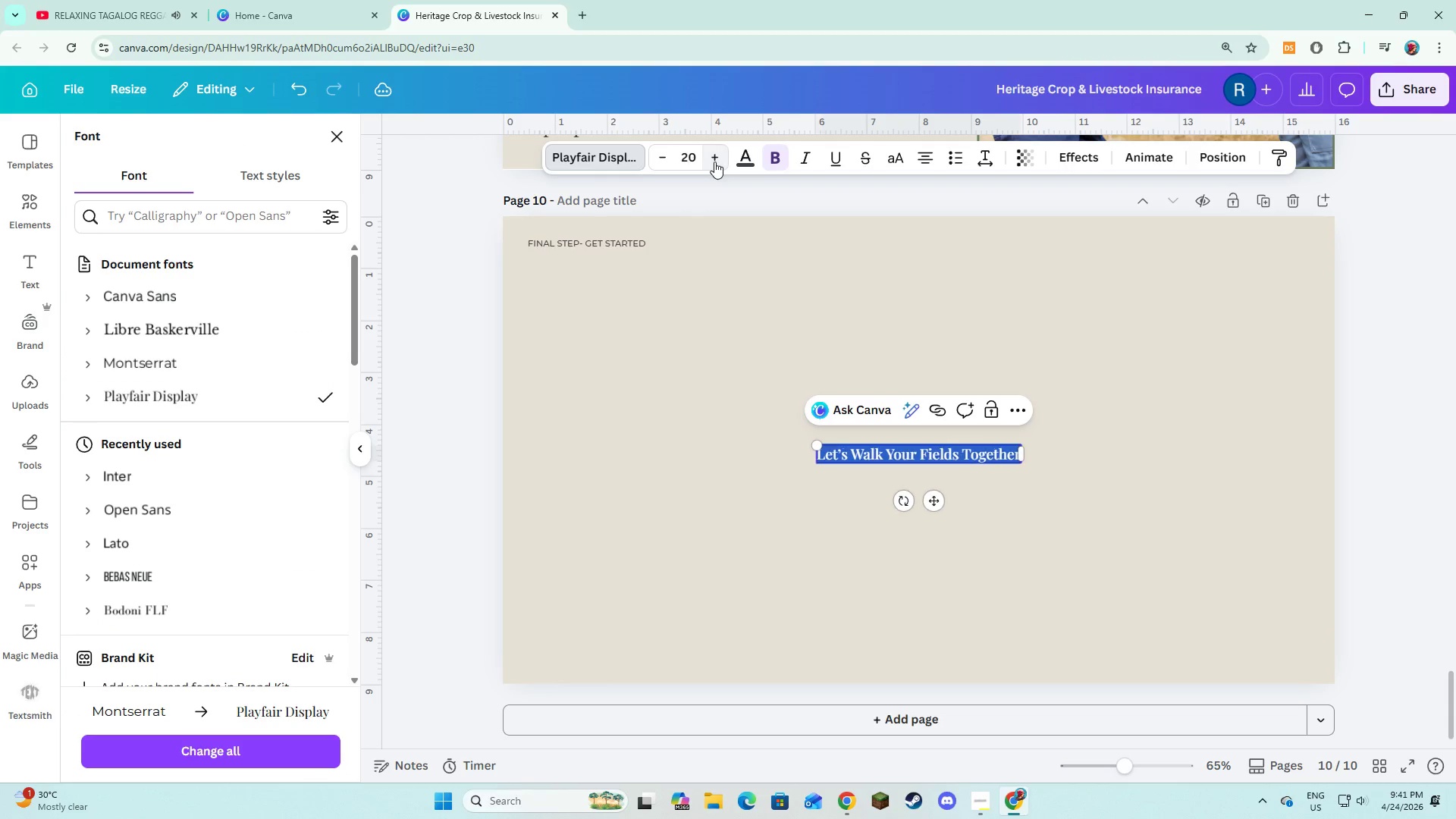 
triple_click([714, 162])
 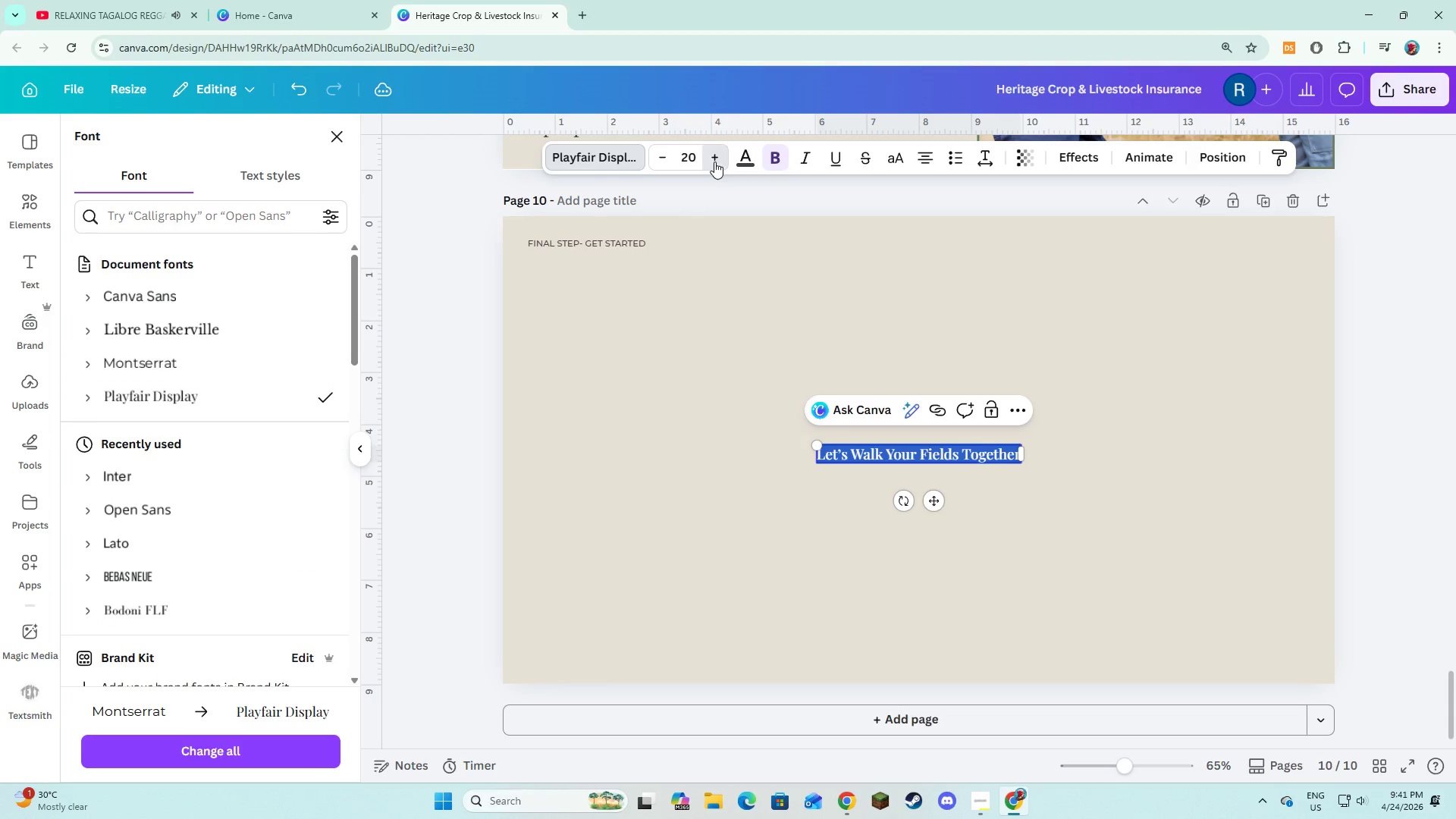 
triple_click([714, 162])
 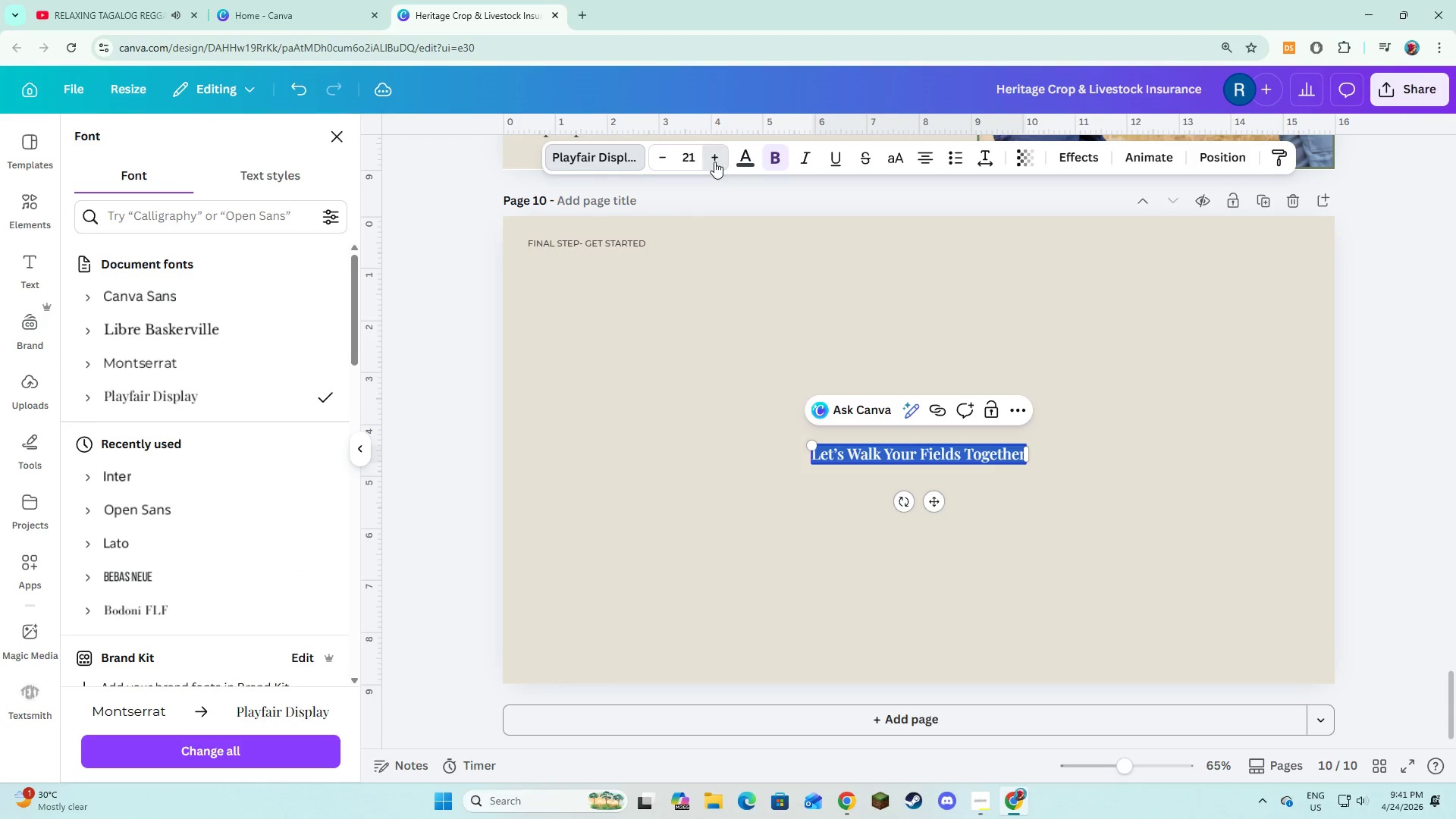 
triple_click([714, 162])
 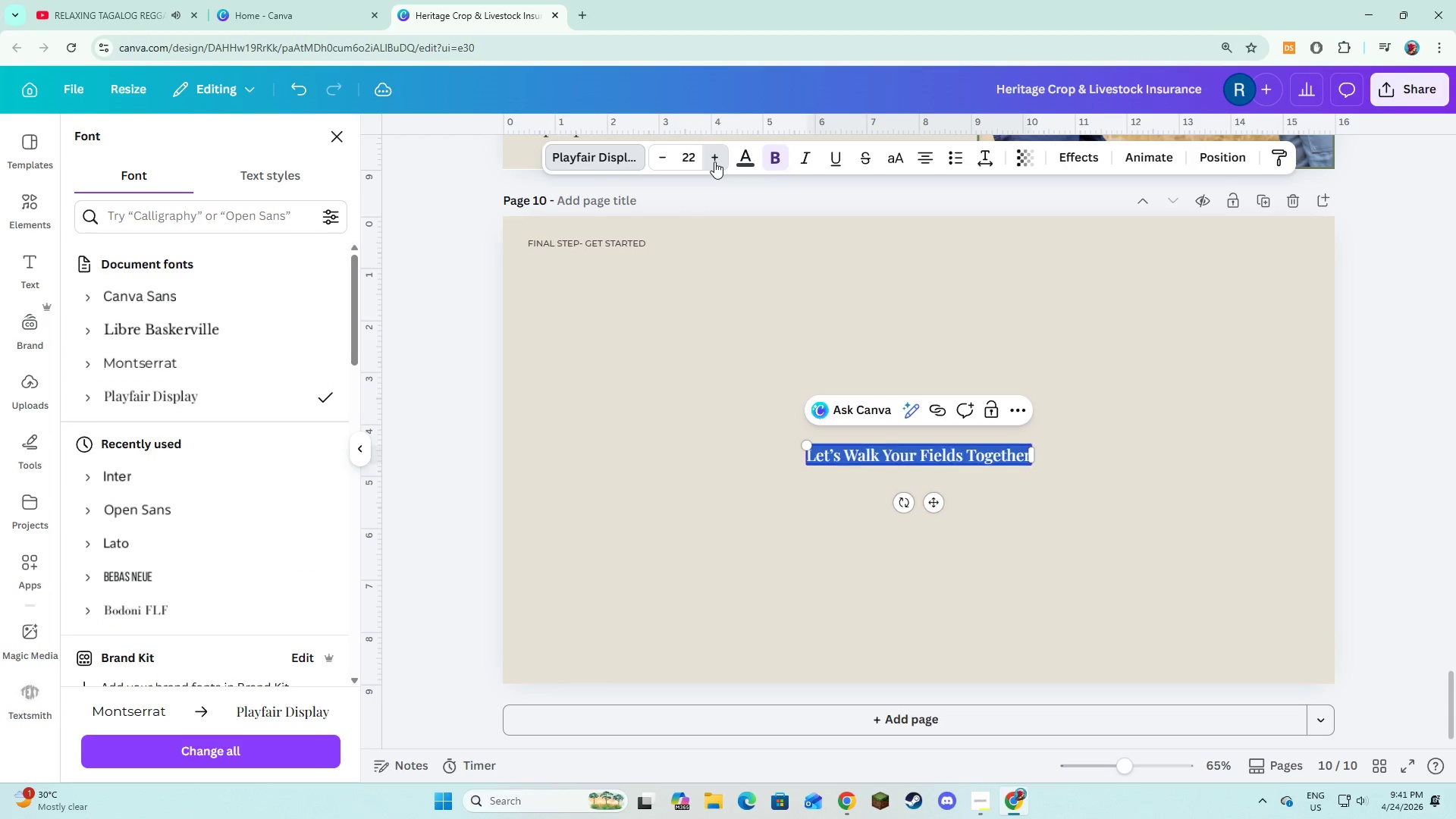 
triple_click([714, 162])
 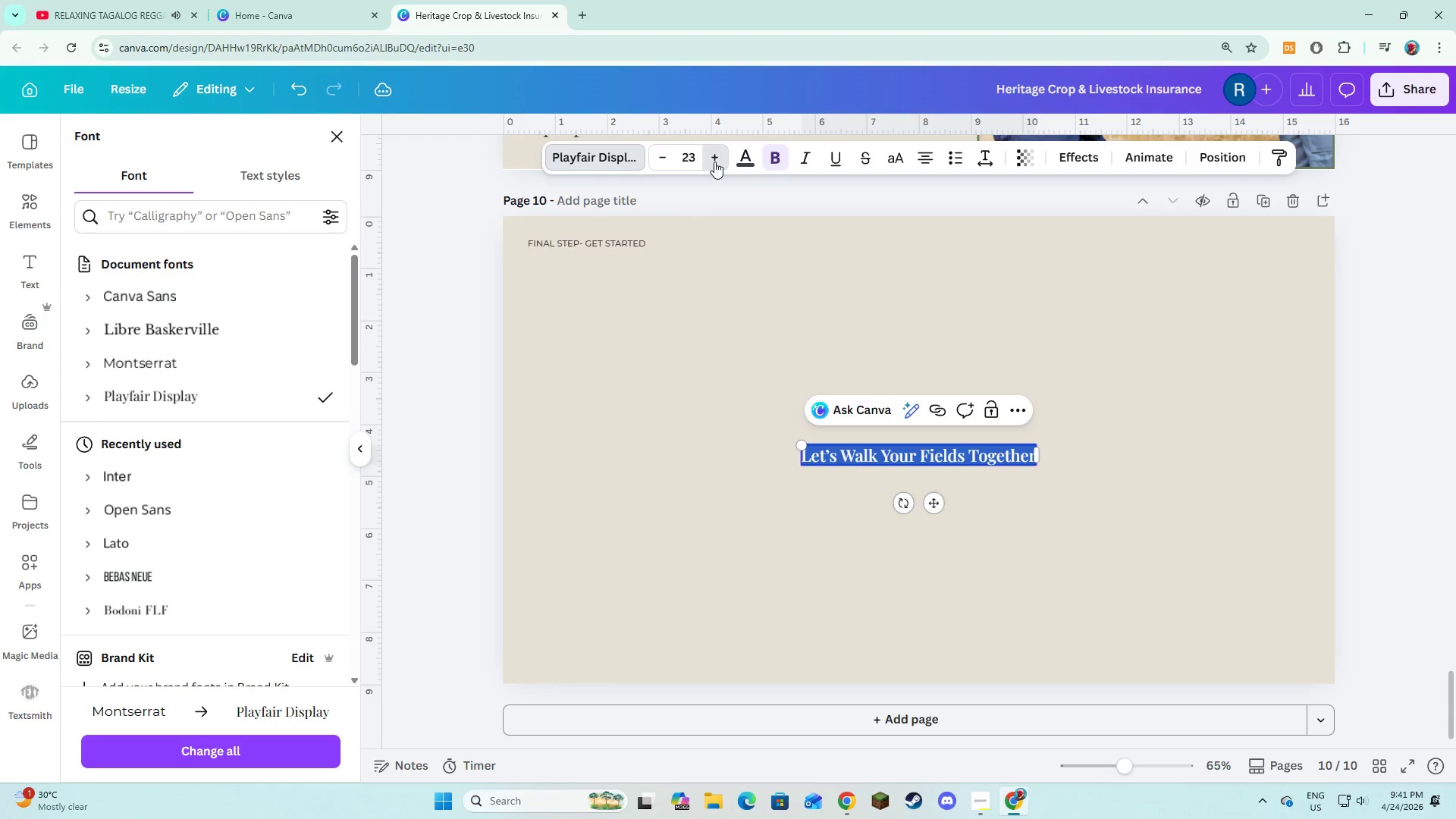 
triple_click([714, 162])
 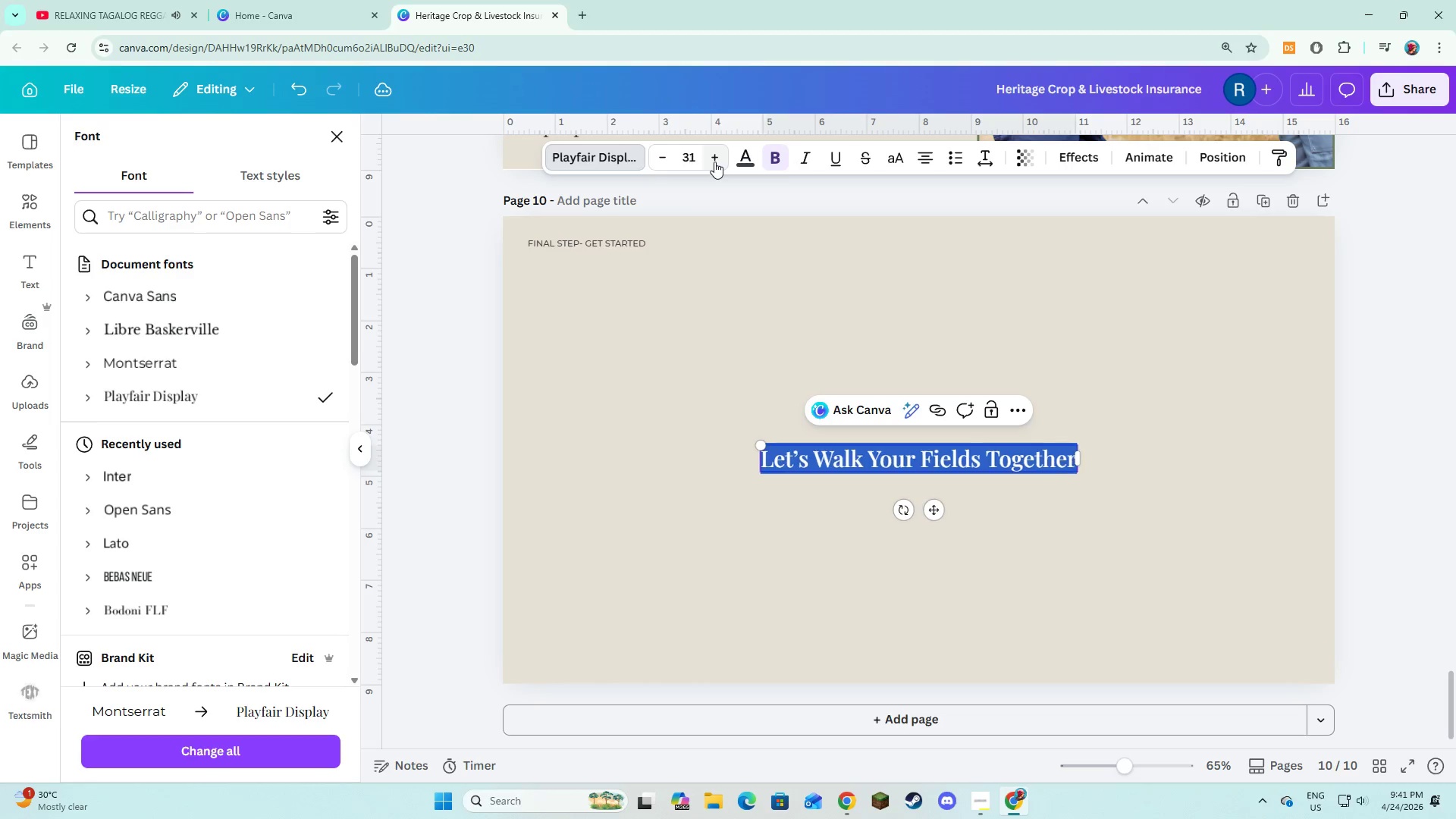 
triple_click([714, 162])
 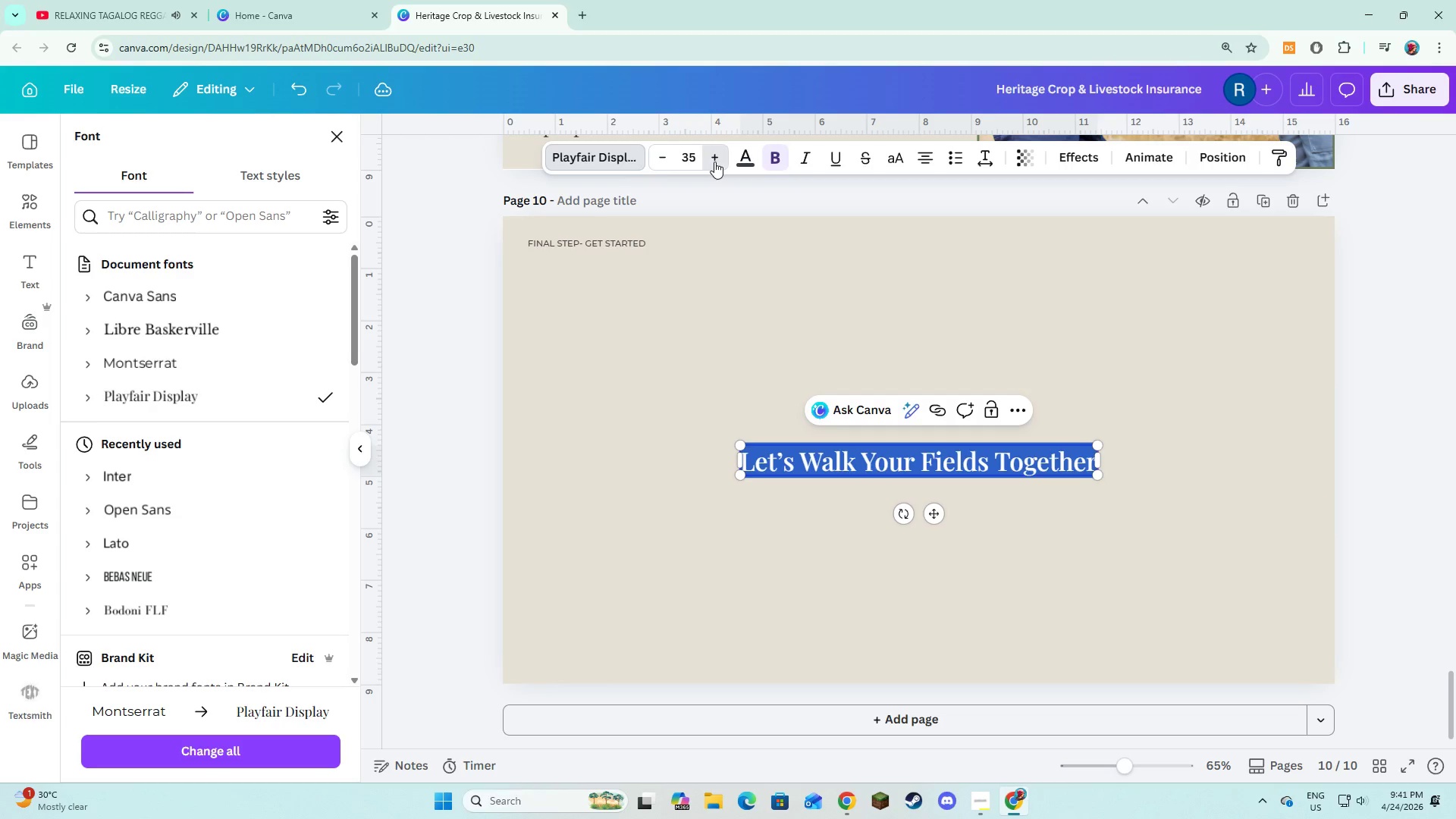 
double_click([714, 162])
 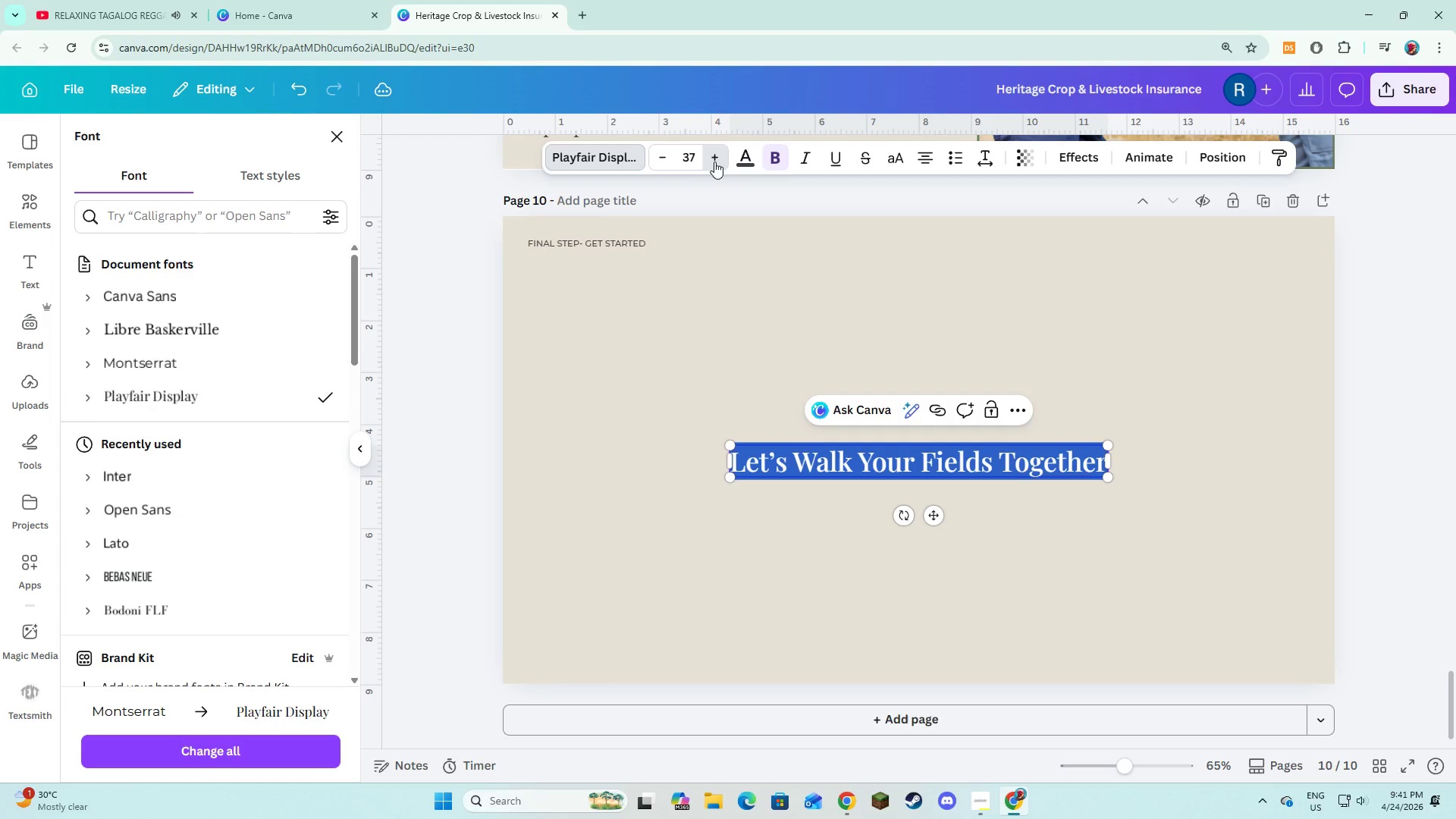 
triple_click([714, 162])
 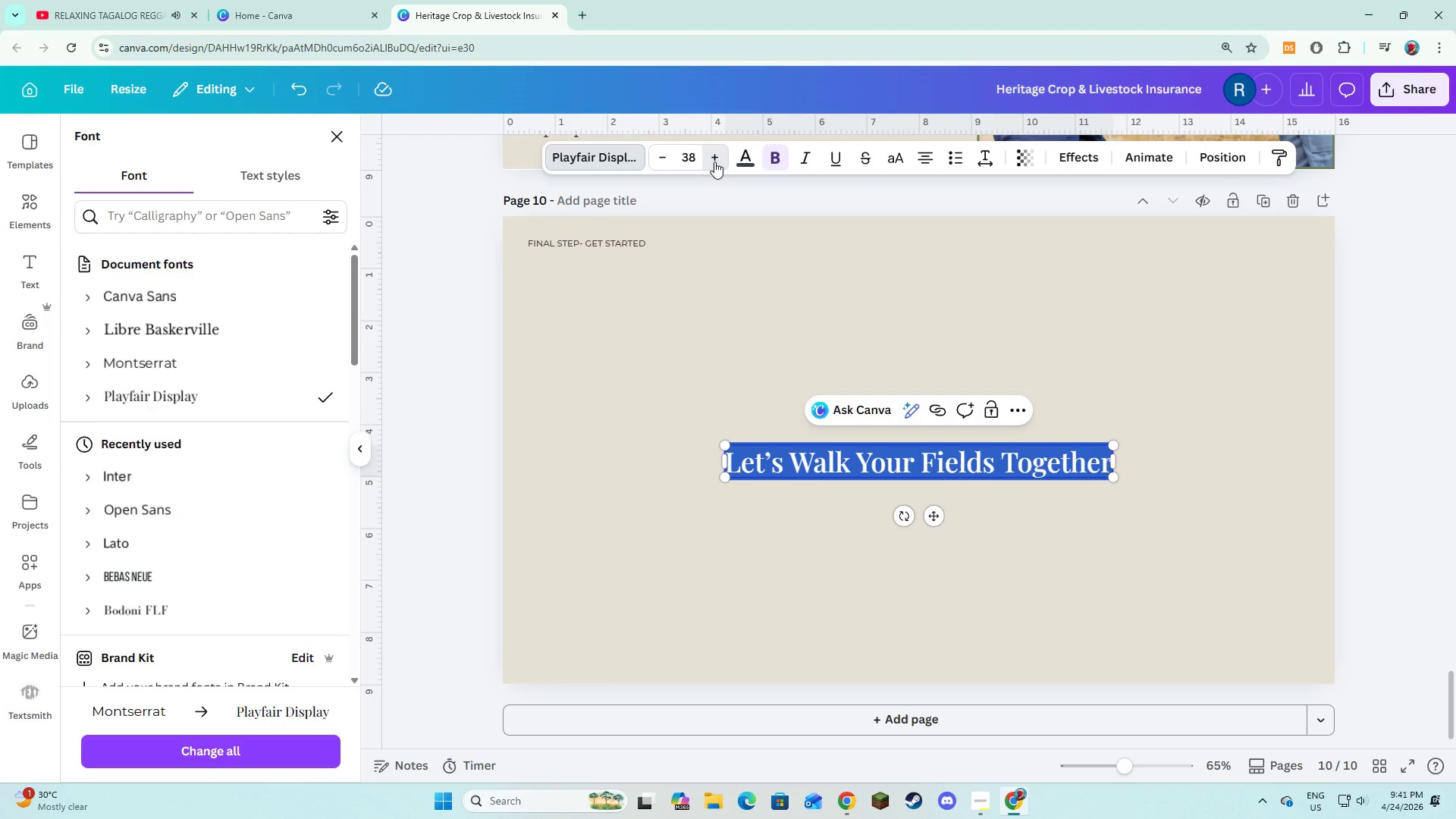 
double_click([714, 162])
 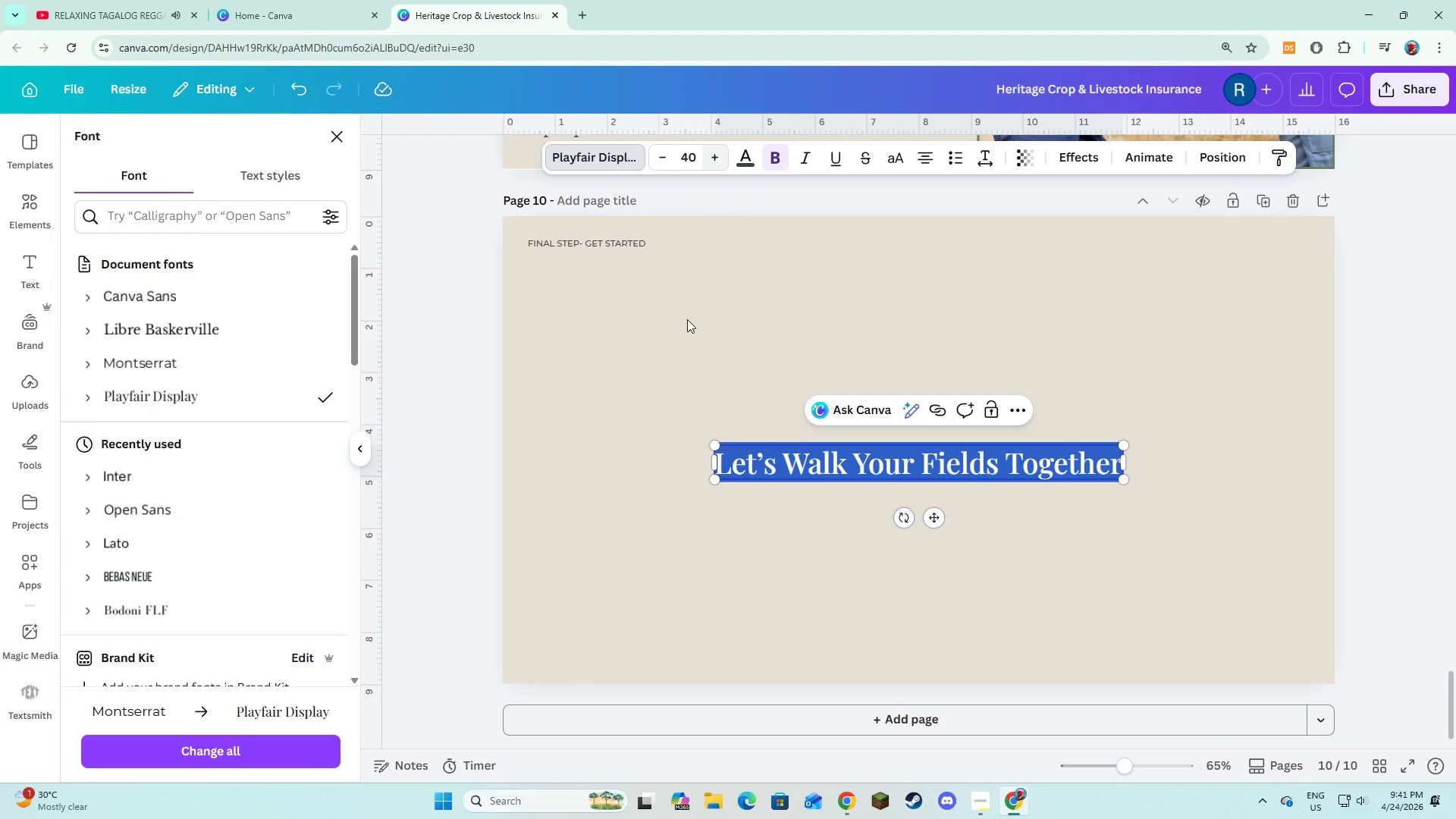 
left_click([686, 366])
 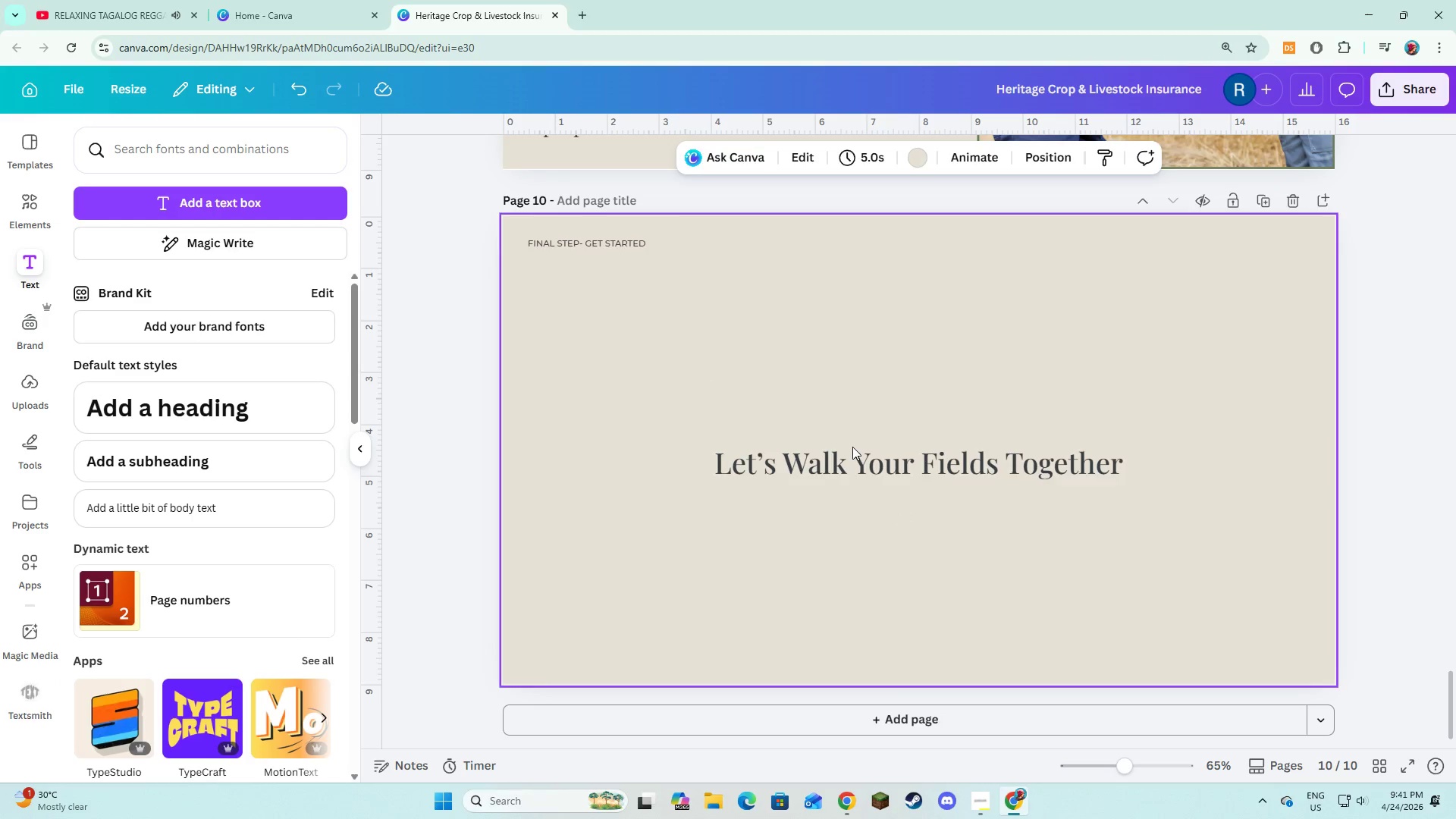 
left_click([855, 449])
 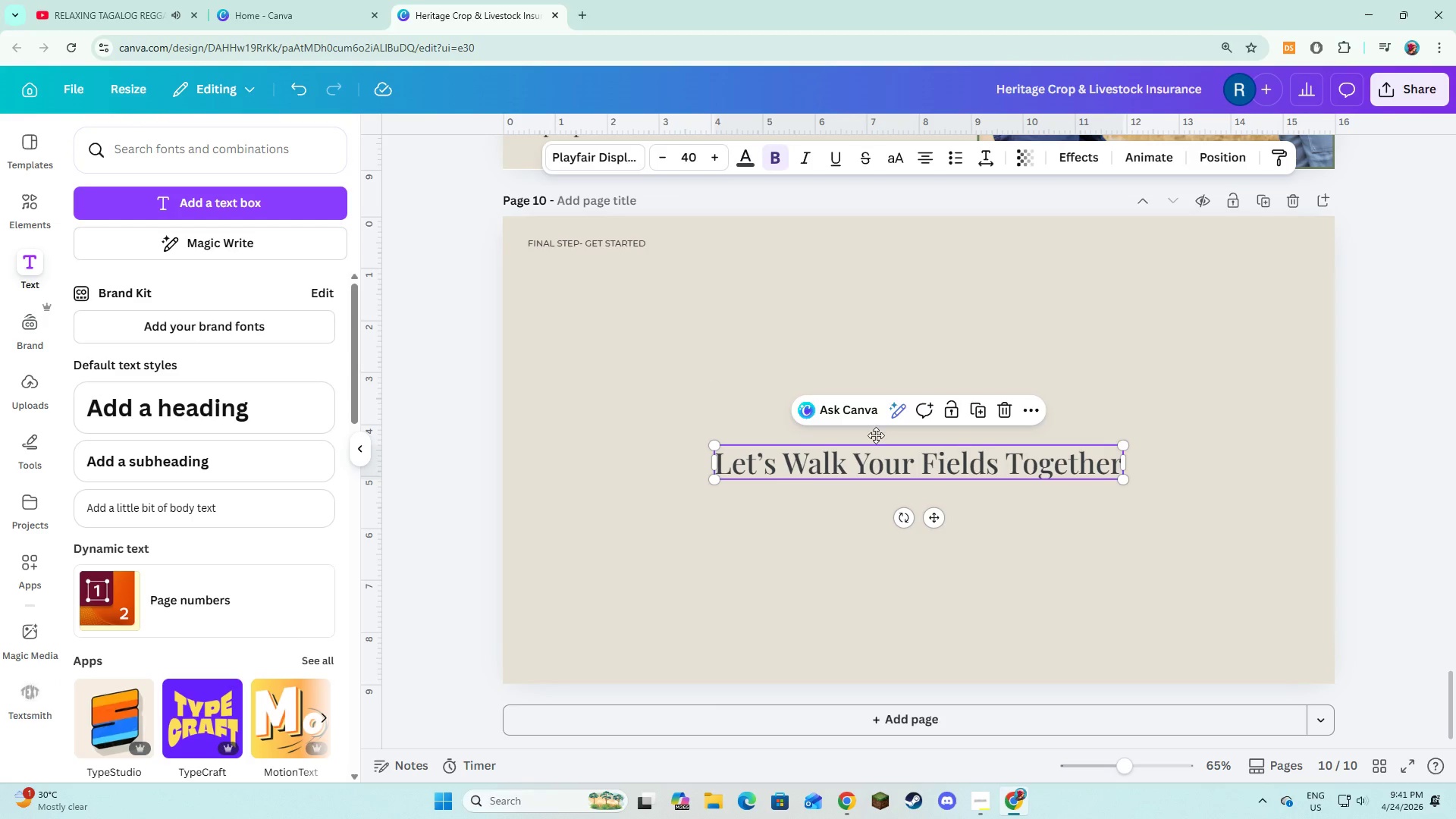 
left_click_drag(start_coordinate=[876, 457], to_coordinate=[874, 300])
 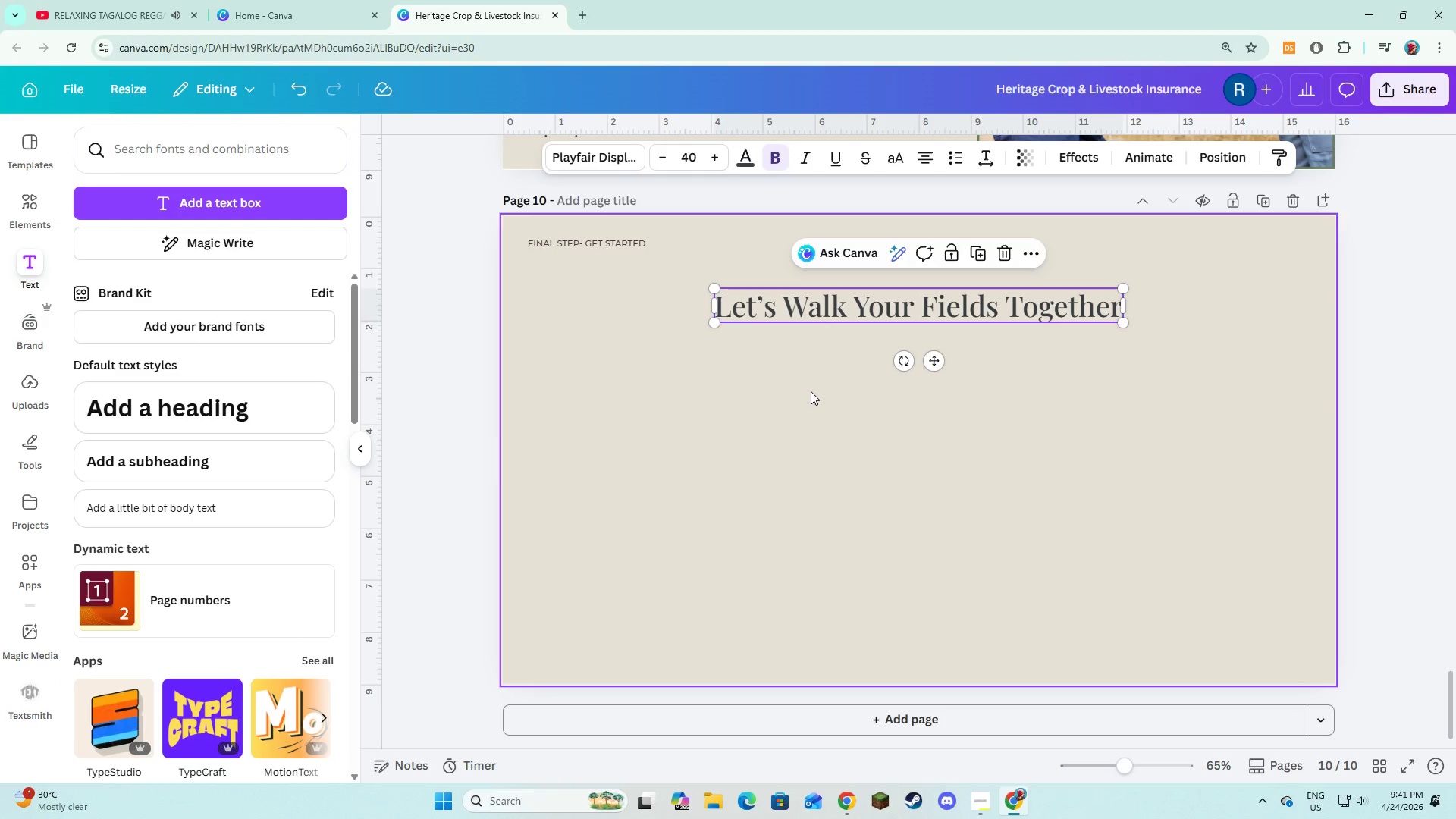 
left_click([811, 391])
 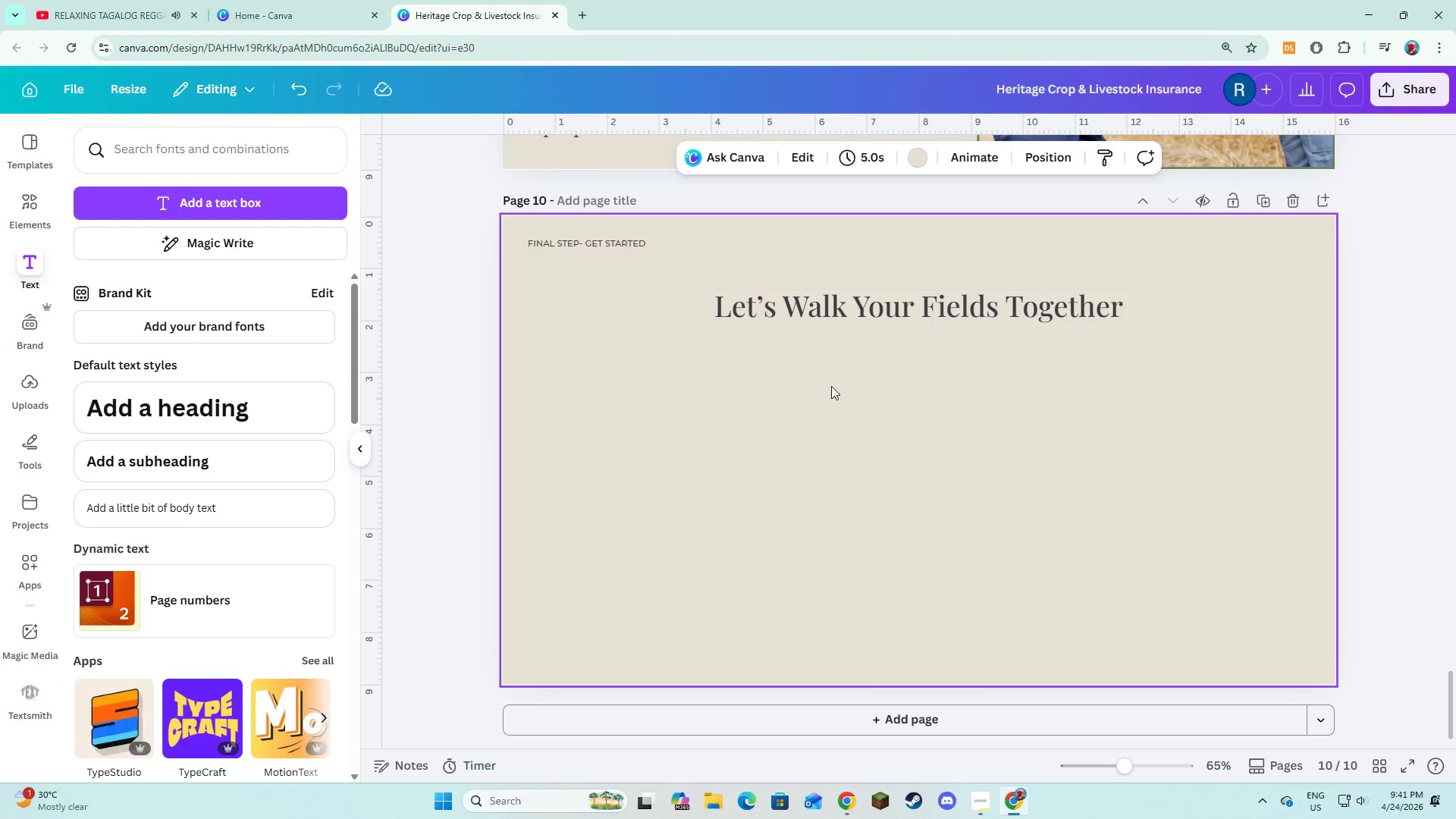 
left_click_drag(start_coordinate=[883, 310], to_coordinate=[883, 366])
 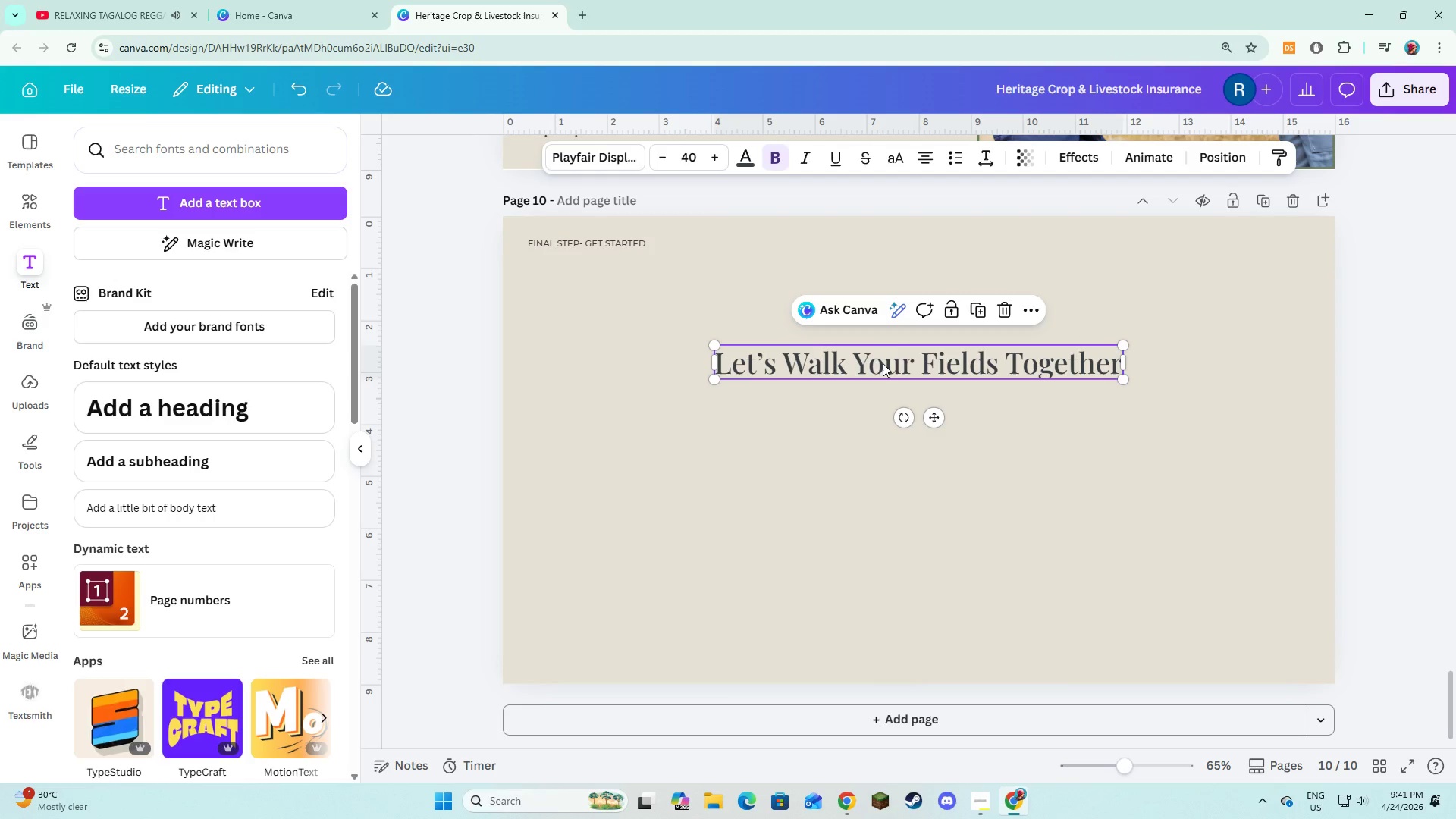 
left_click_drag(start_coordinate=[886, 359], to_coordinate=[888, 351])
 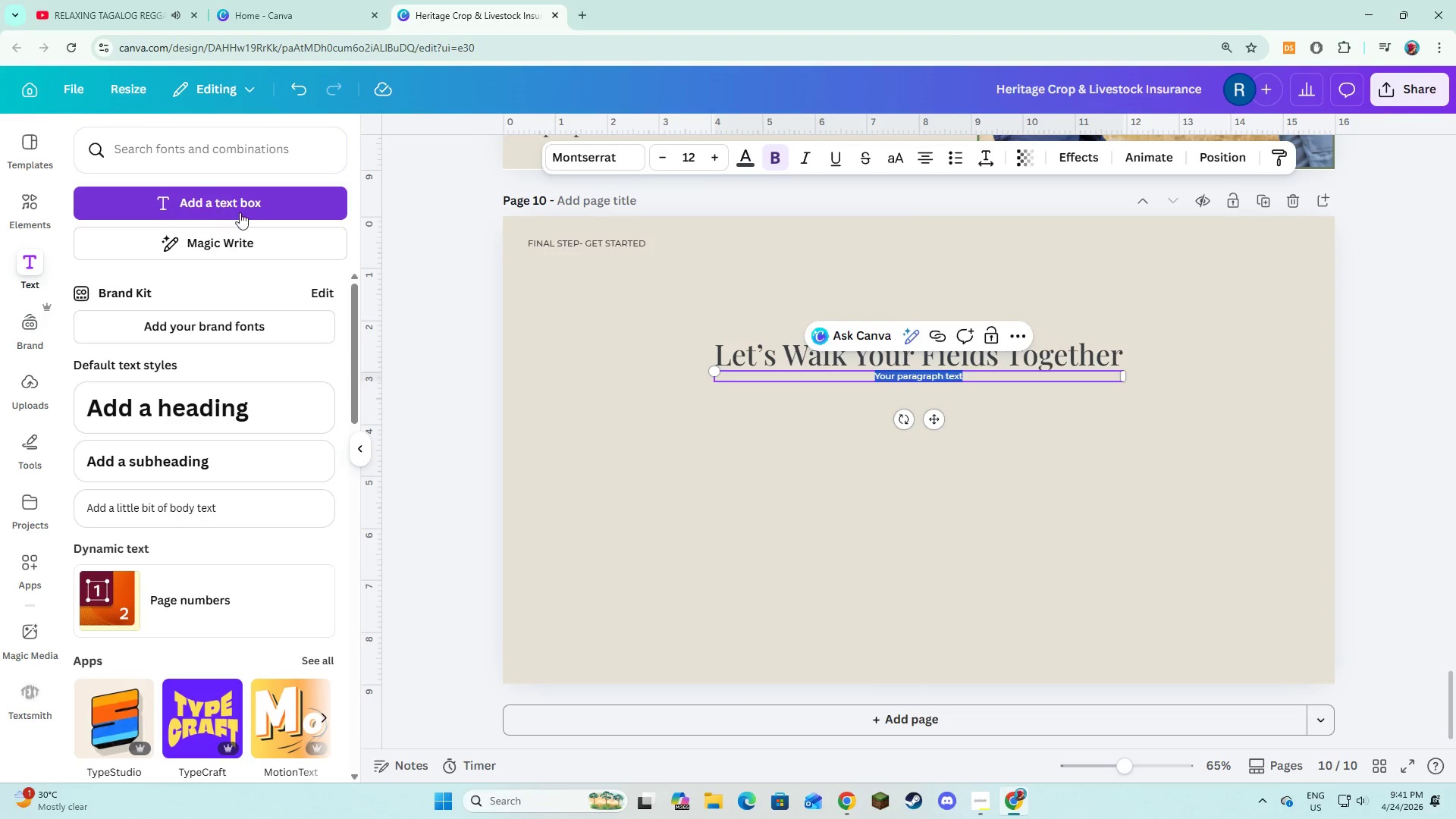 
left_click([565, 357])
 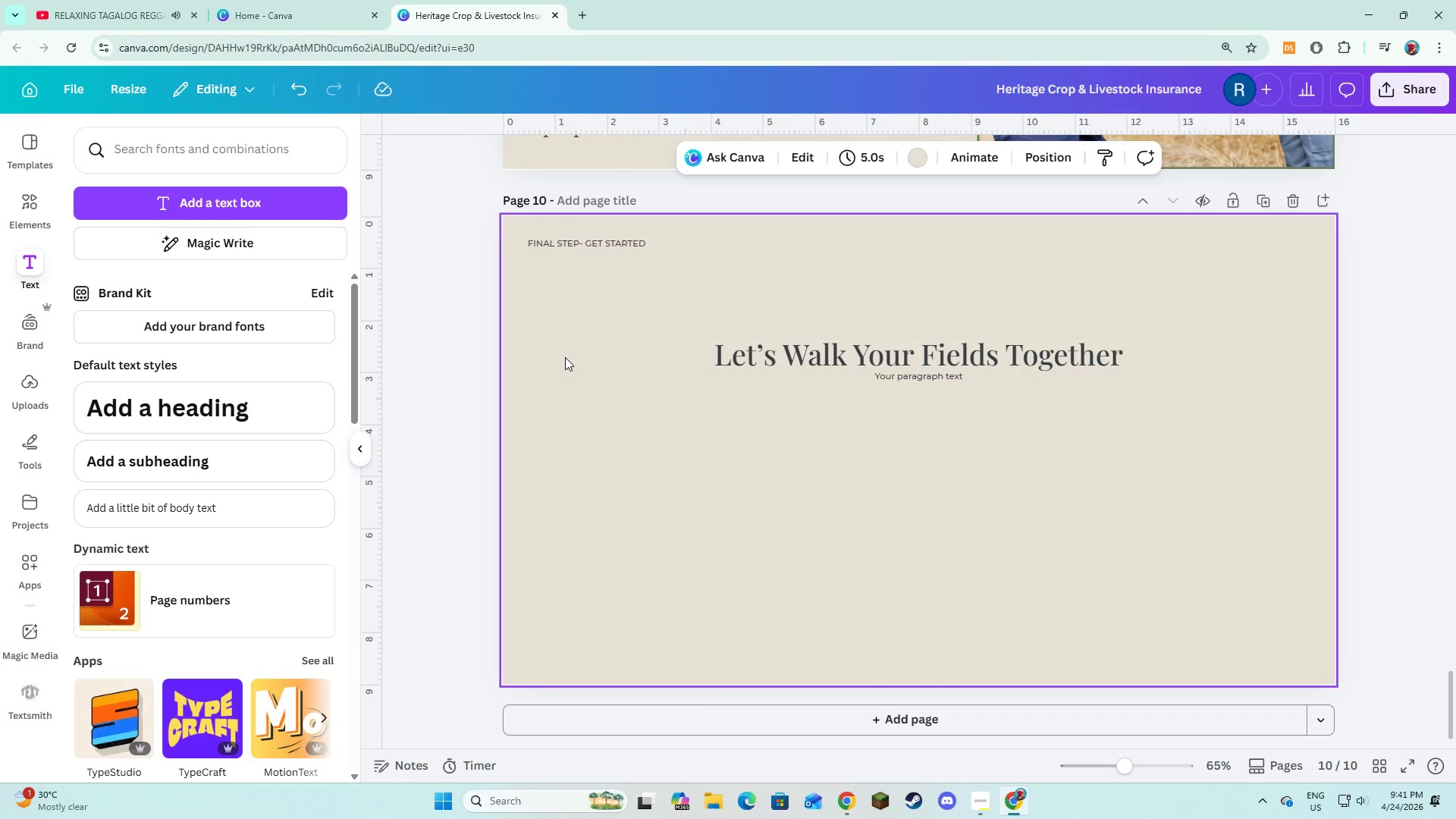 
key(Control+ControlLeft)
 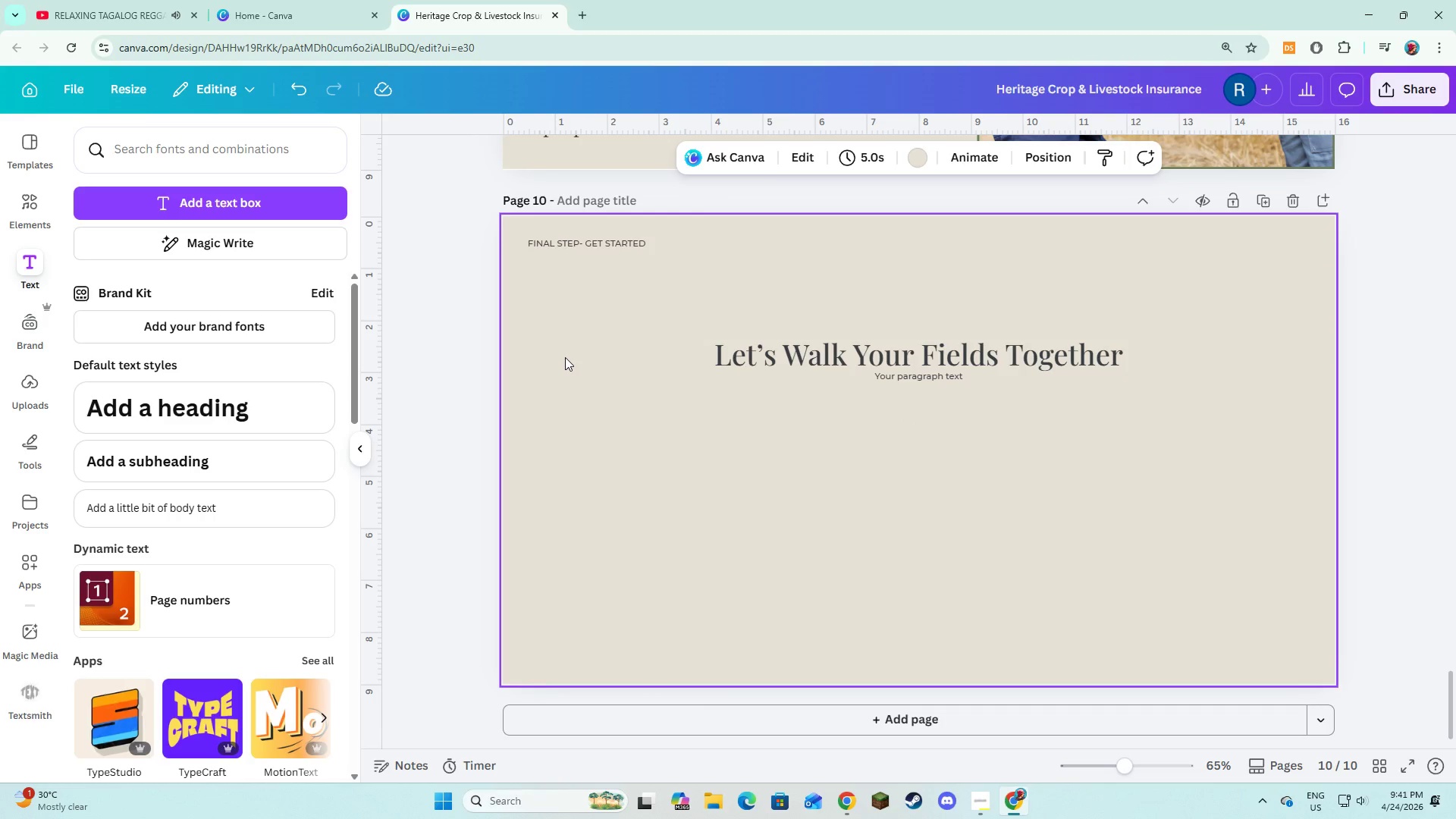 
key(Control+Z)
 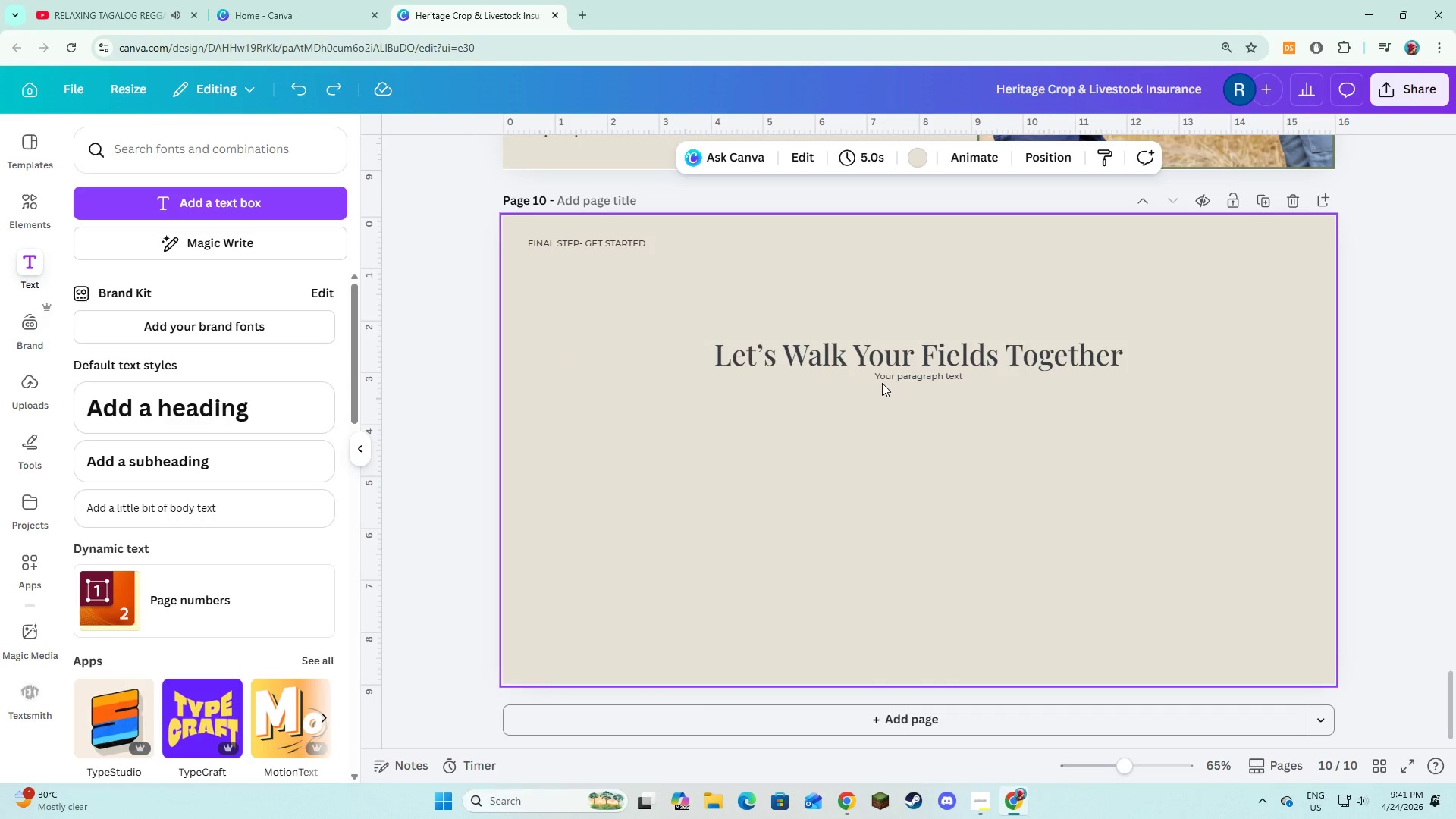 
double_click([890, 378])
 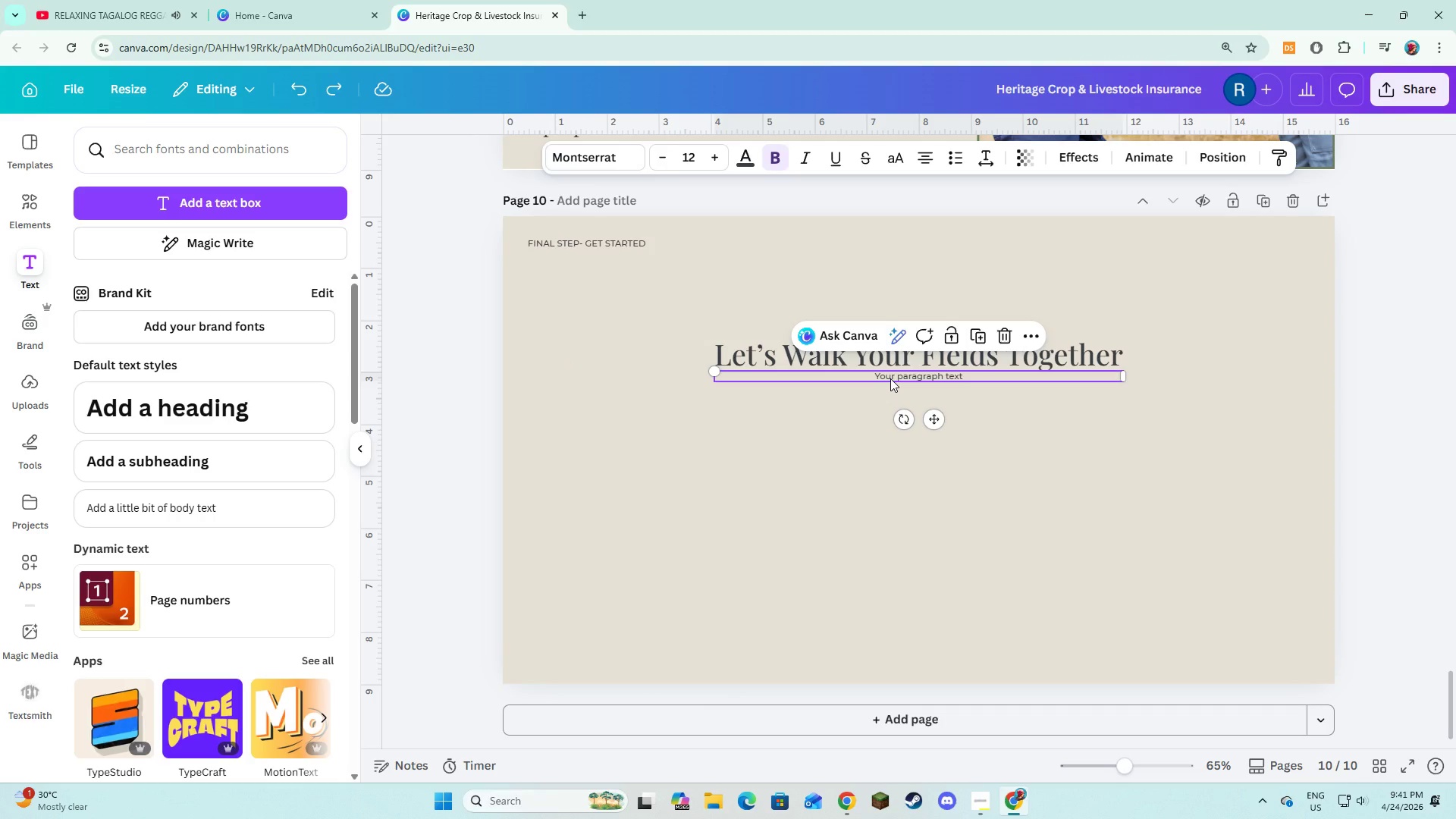 
left_click([890, 378])
 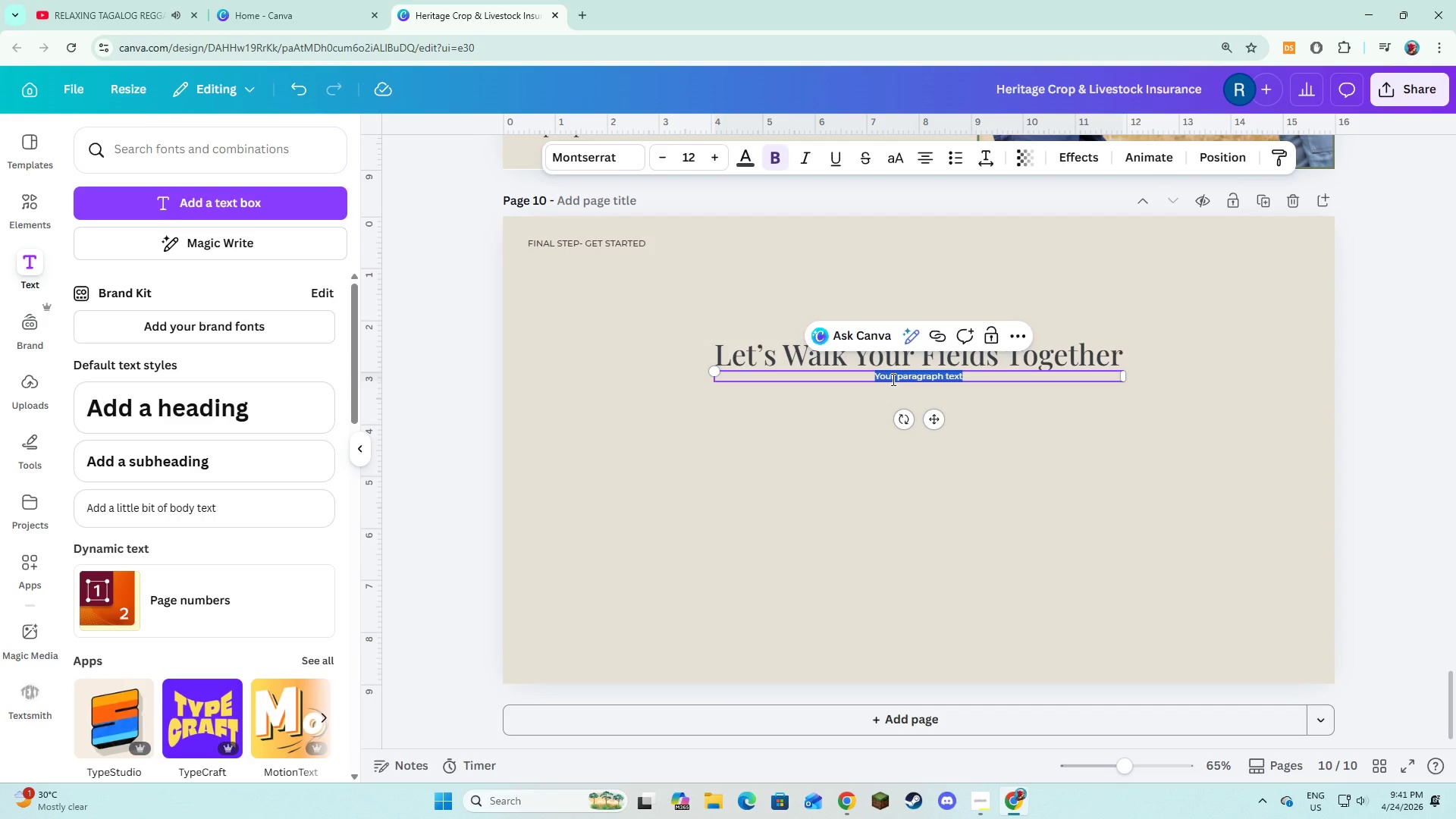 
type(Sceh)
key(Backspace)
key(Backspace)
type(hec)
key(Backspace)
type(dule a farm visit with our te)
key(Backspace)
type(eam and explore how we can support your operation with r)
key(Backspace)
type(tailored agricultural protection.)
 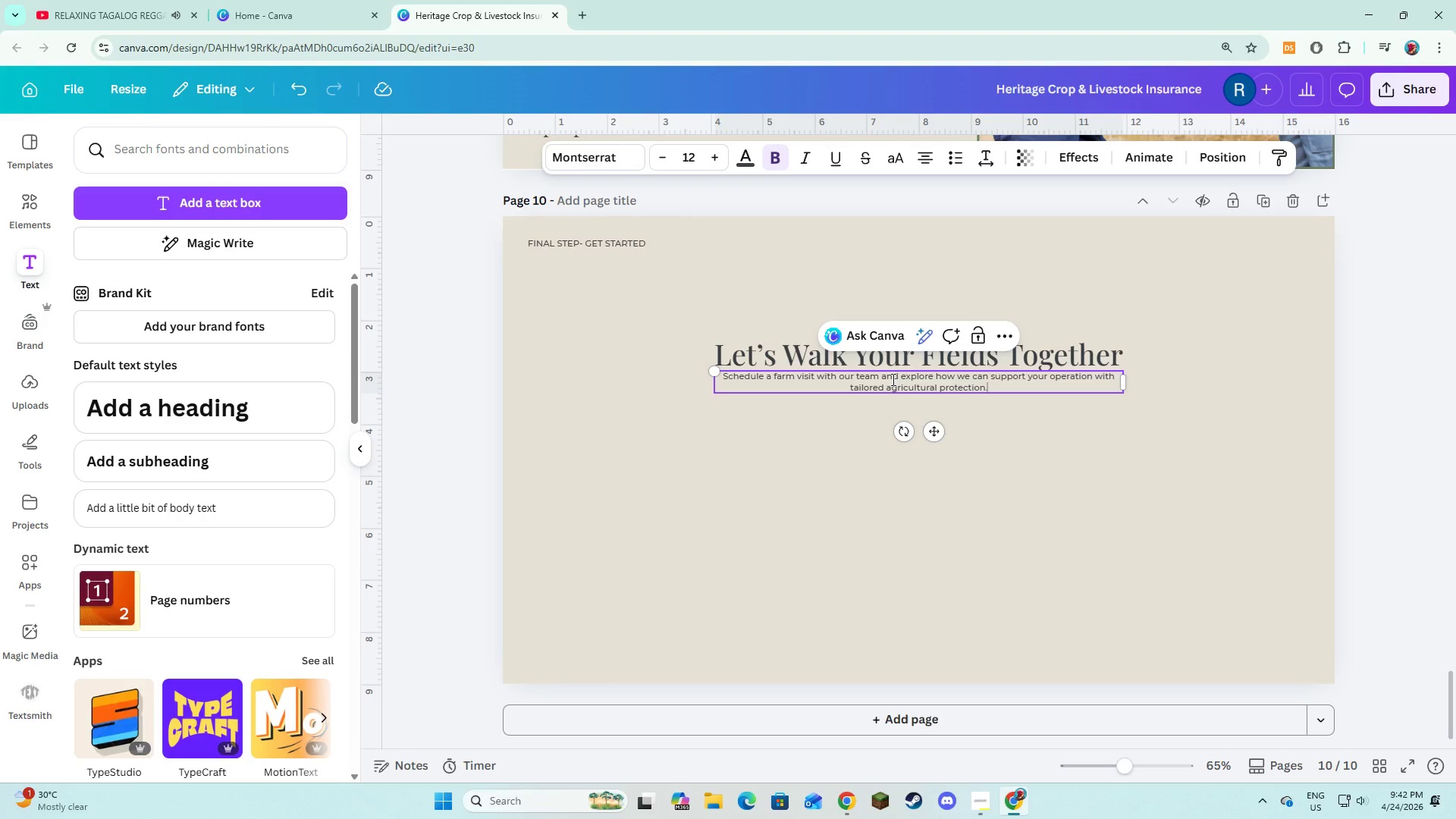 
key(Control+A)
 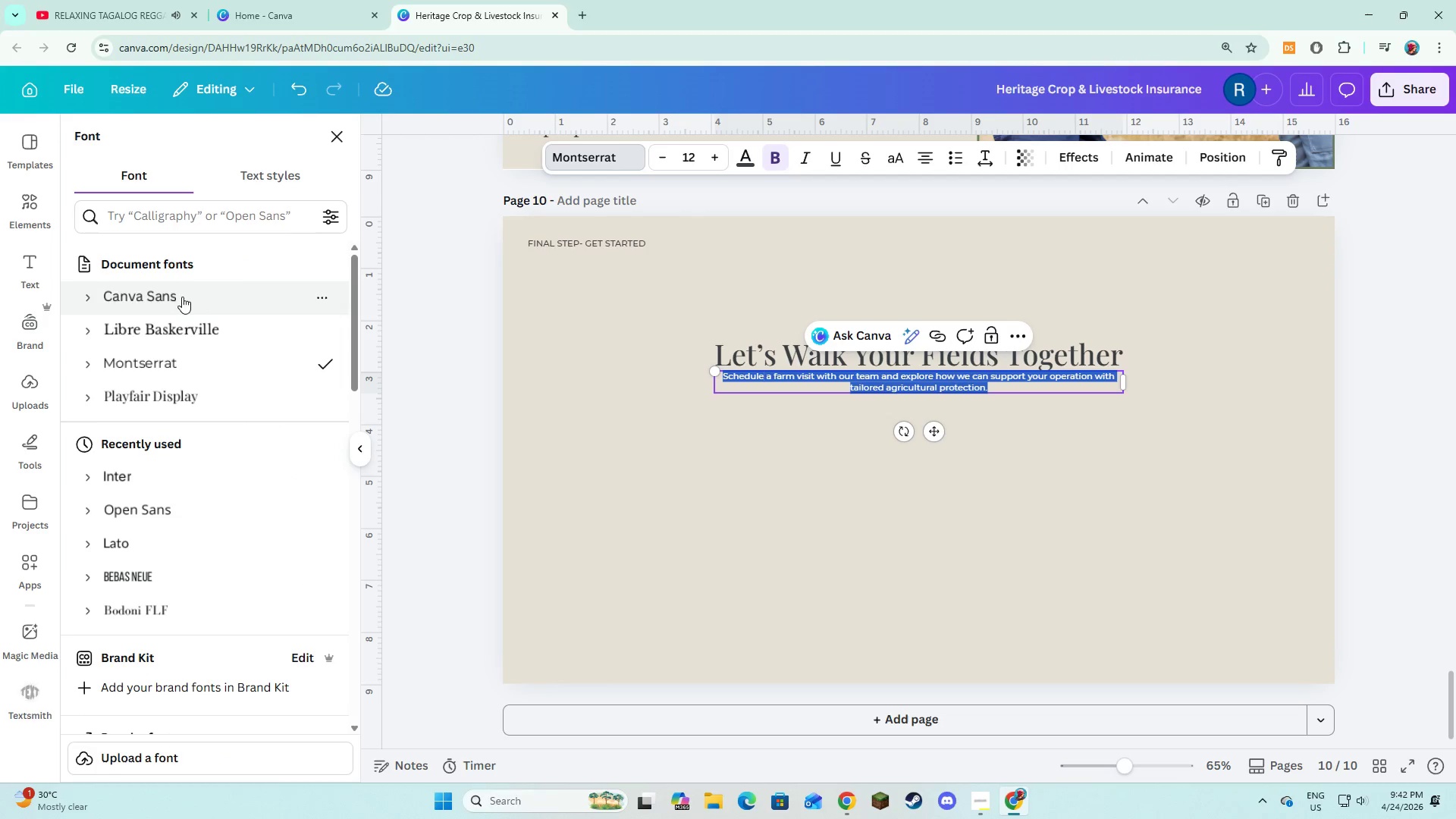 
left_click([186, 336])
 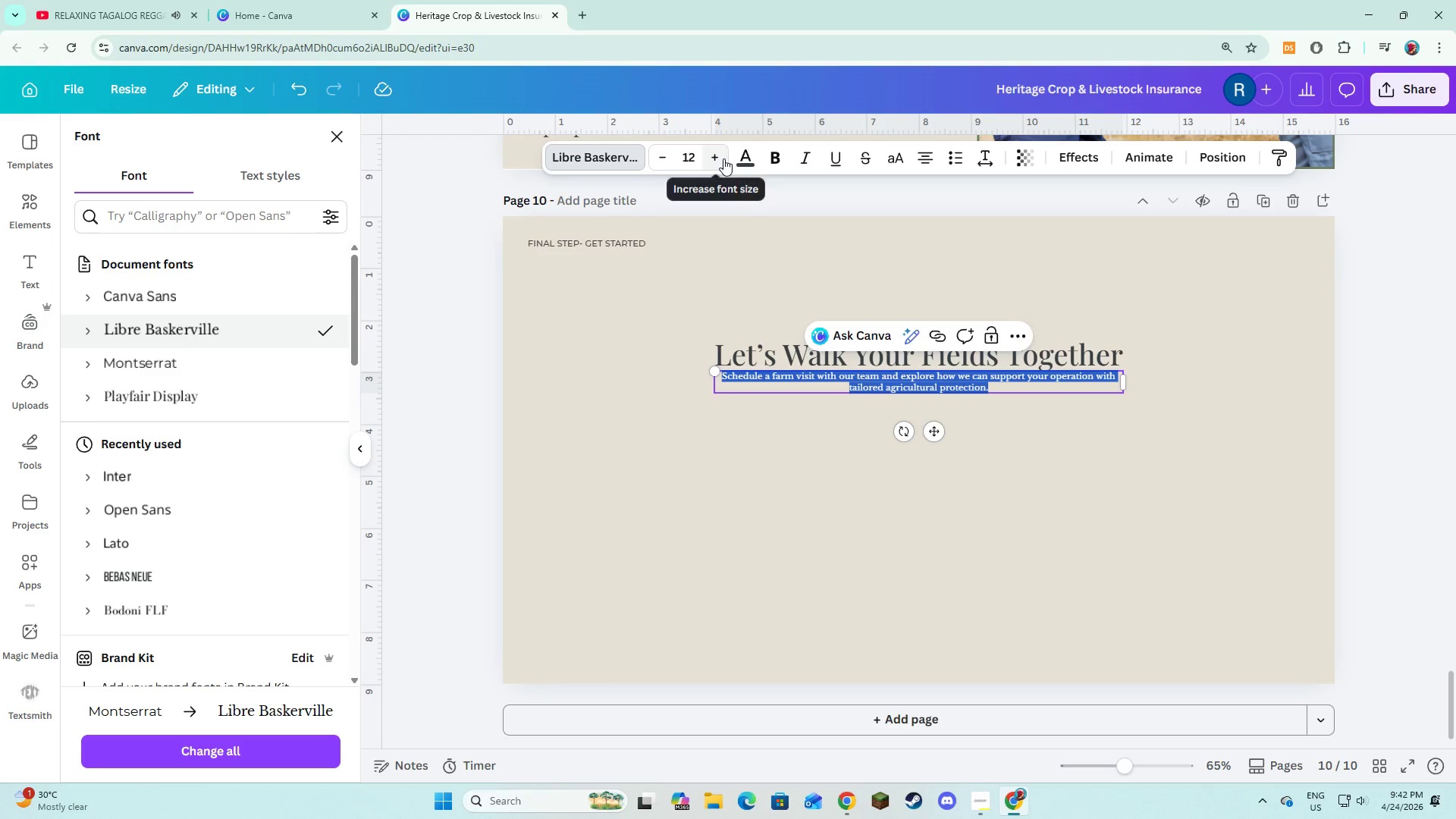 
double_click([723, 158])
 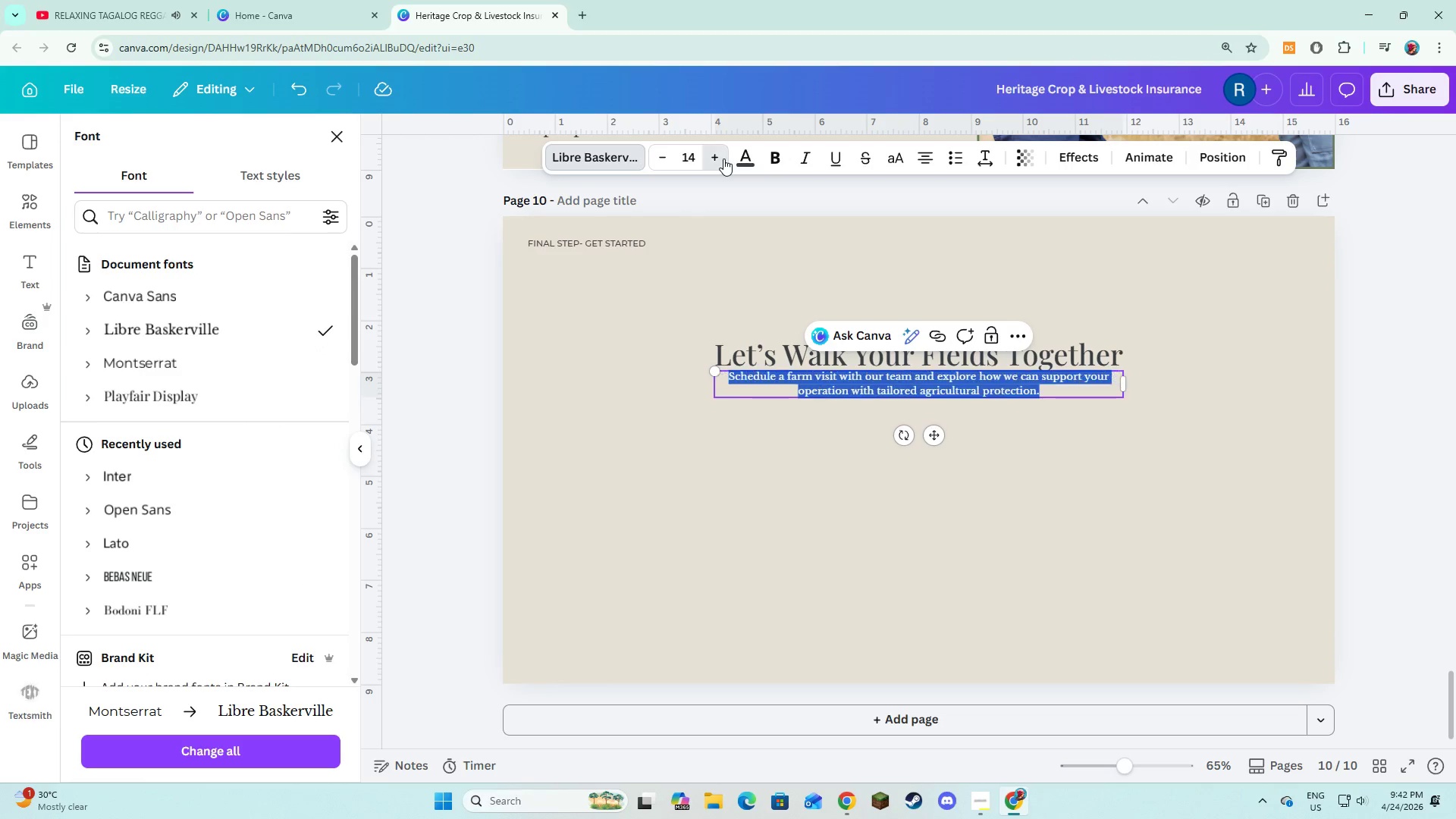 
triple_click([723, 158])
 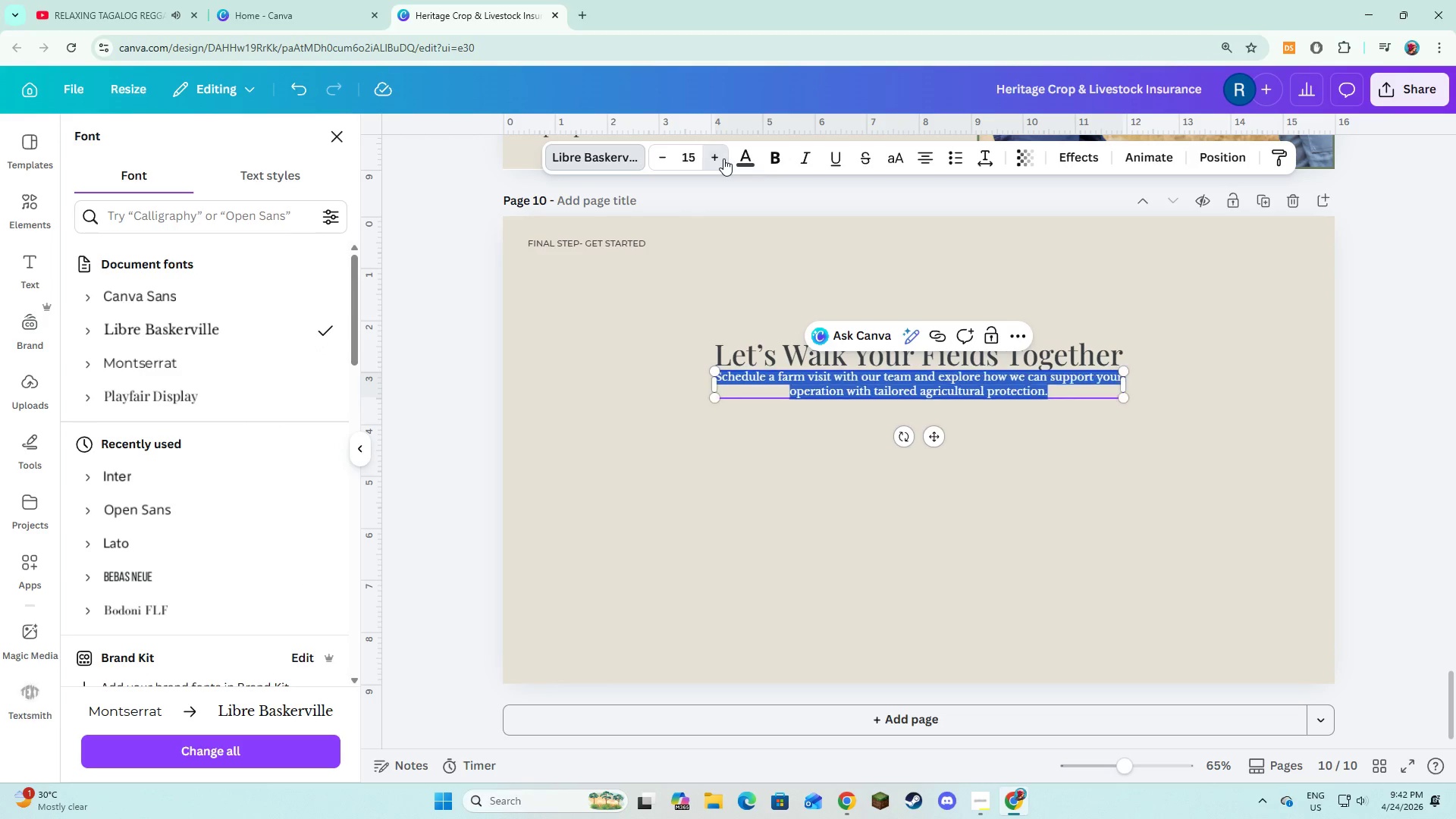 
triple_click([723, 158])
 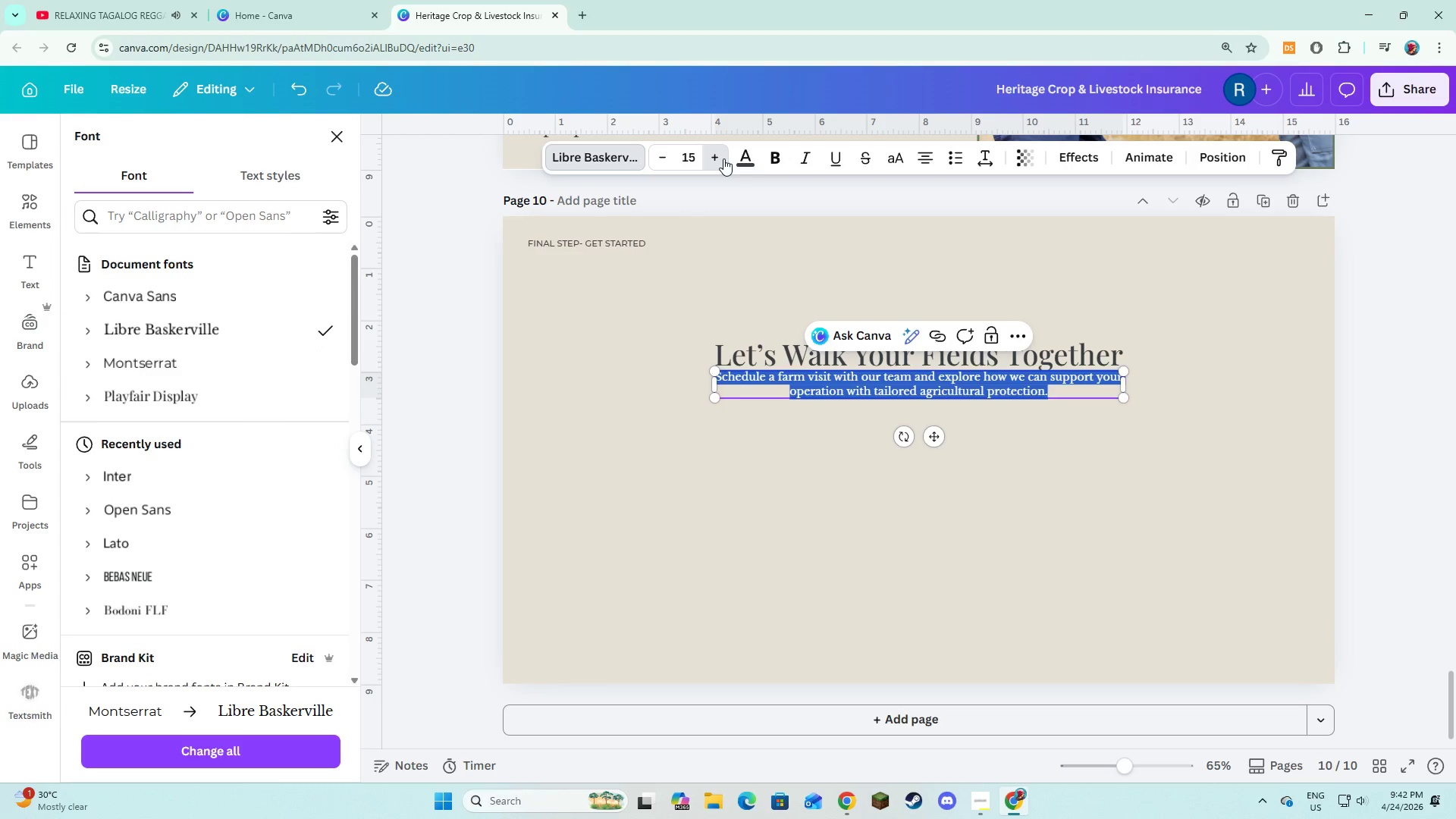 
triple_click([723, 158])
 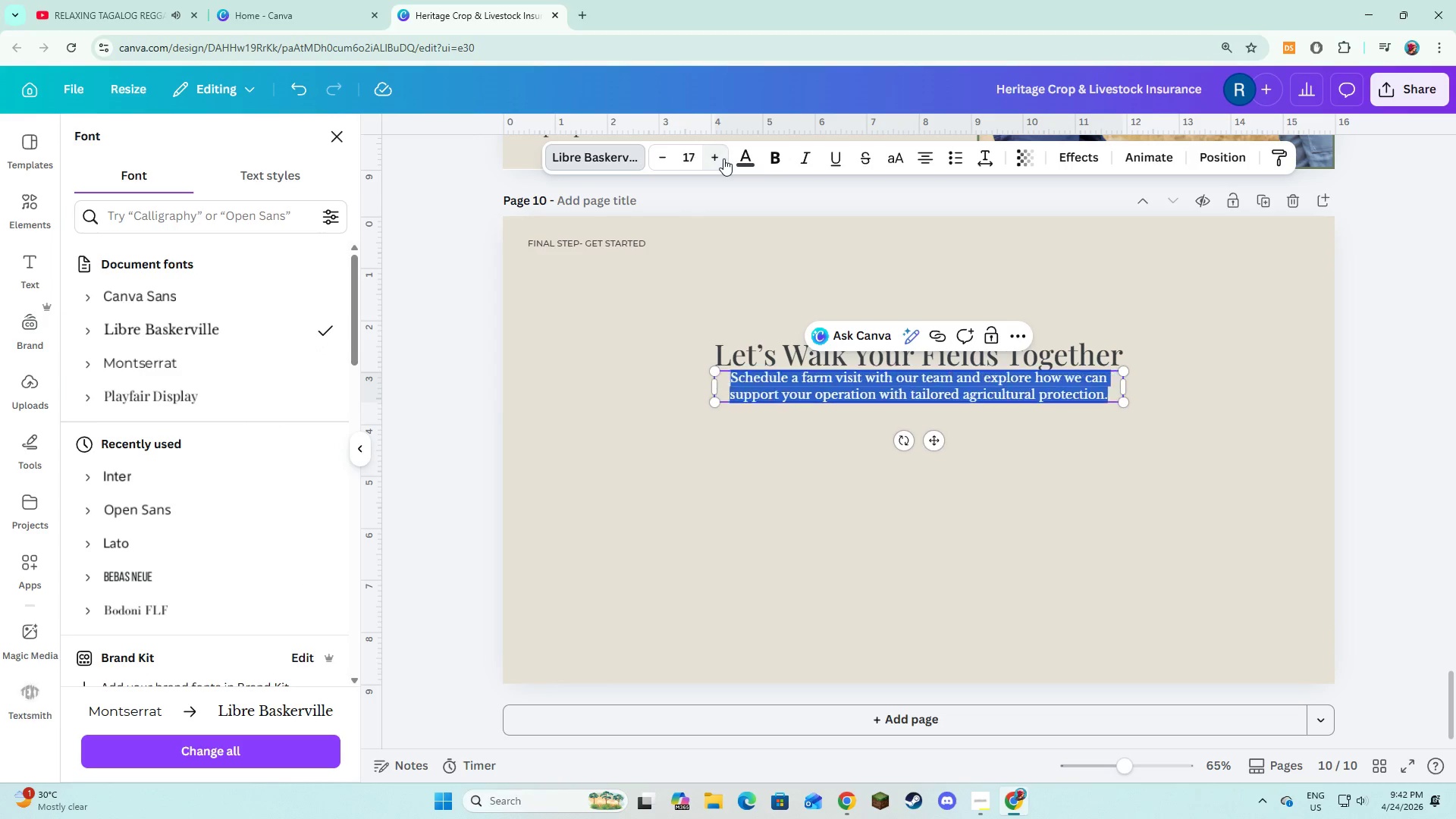 
left_click([723, 158])
 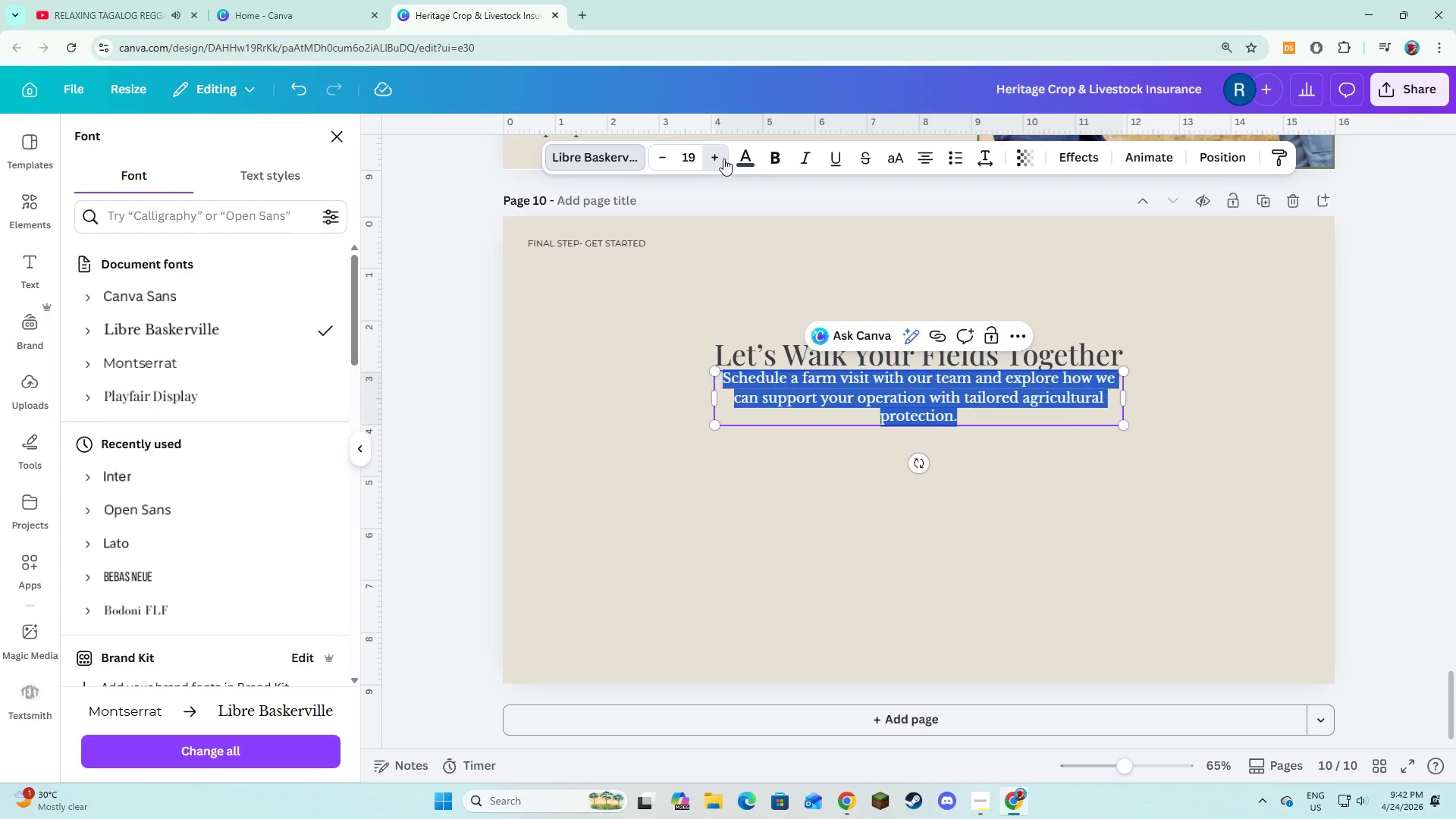 
double_click([723, 158])
 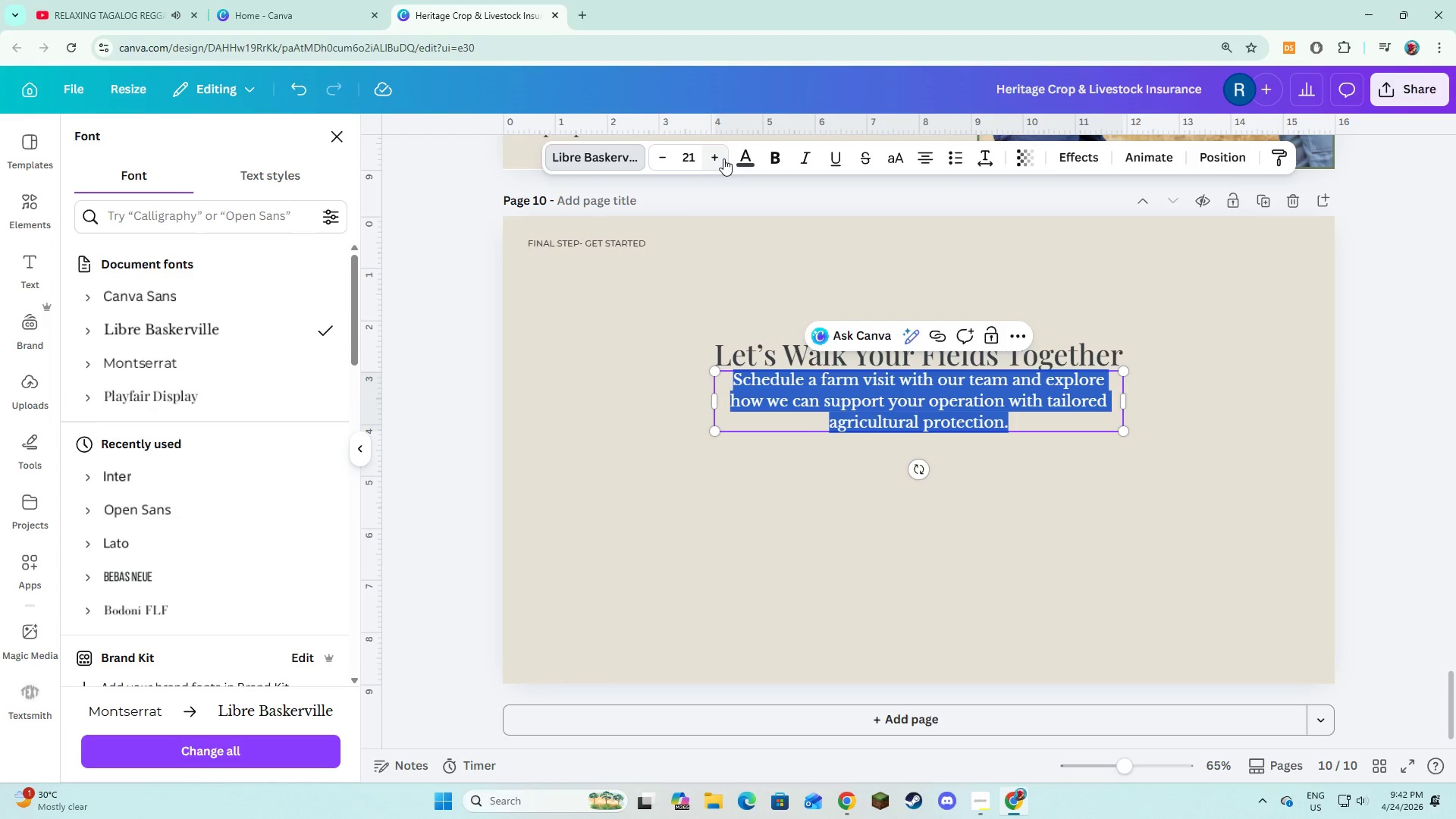 
double_click([723, 158])
 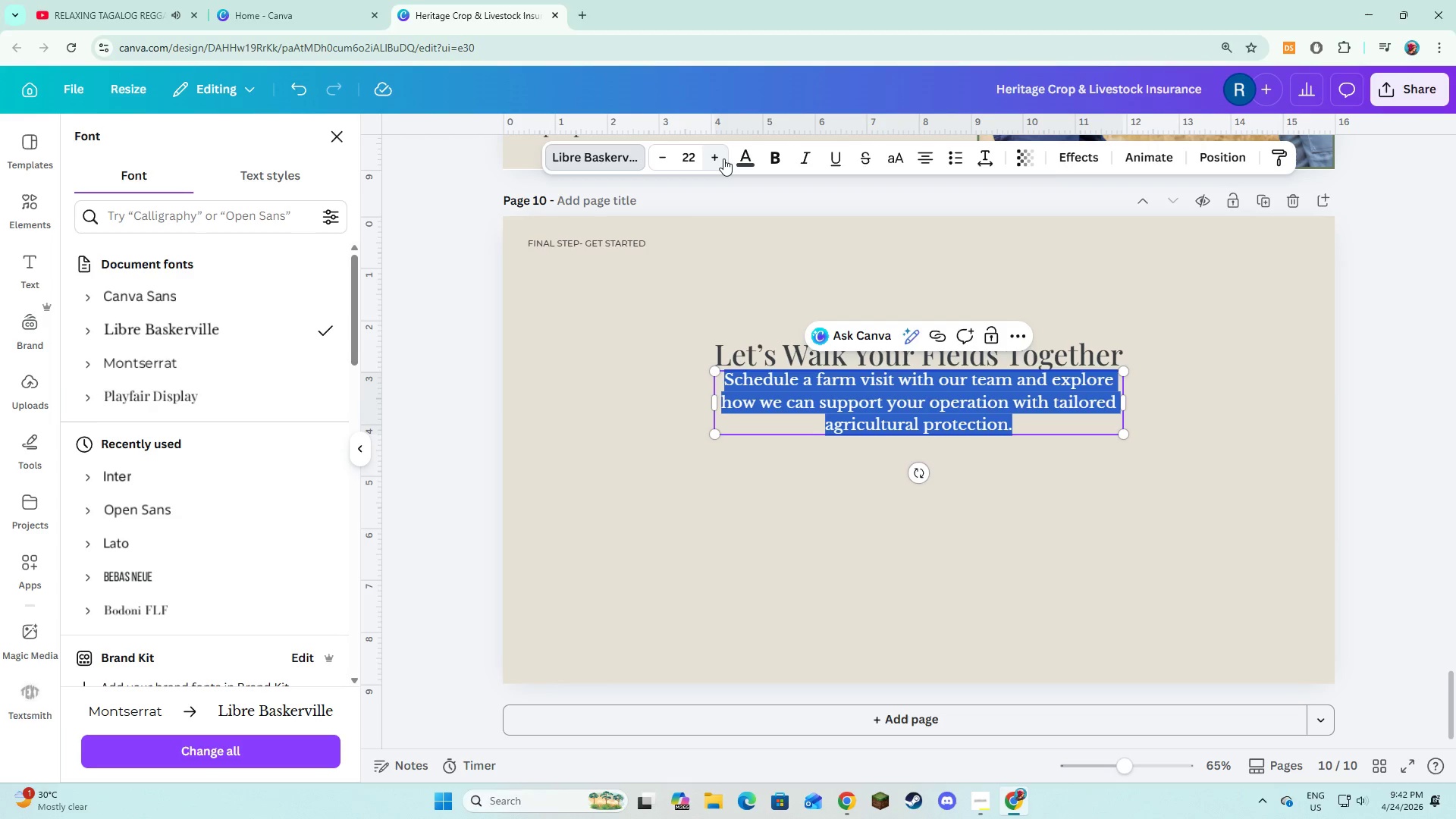 
triple_click([723, 158])
 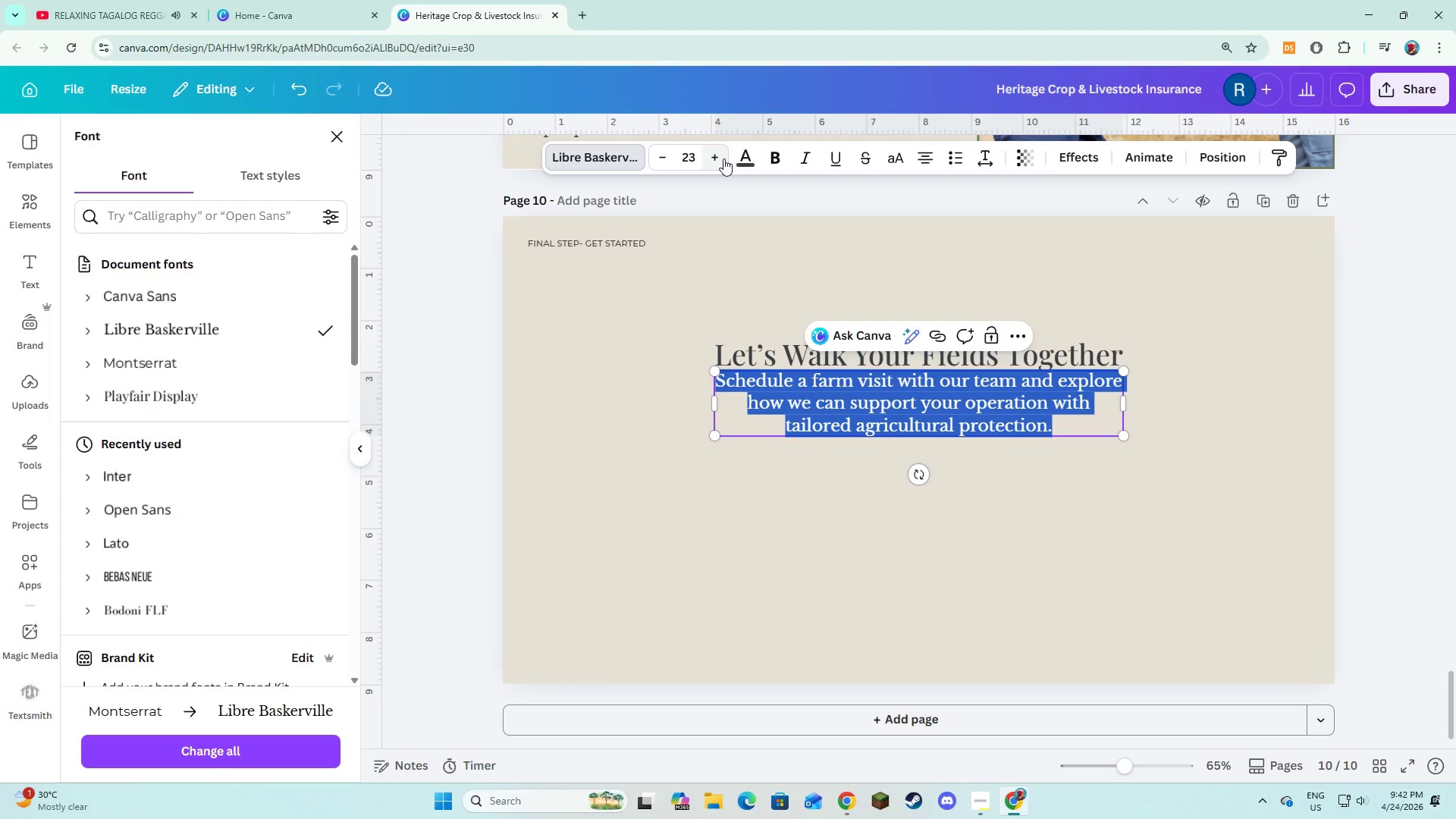 
left_click([723, 158])
 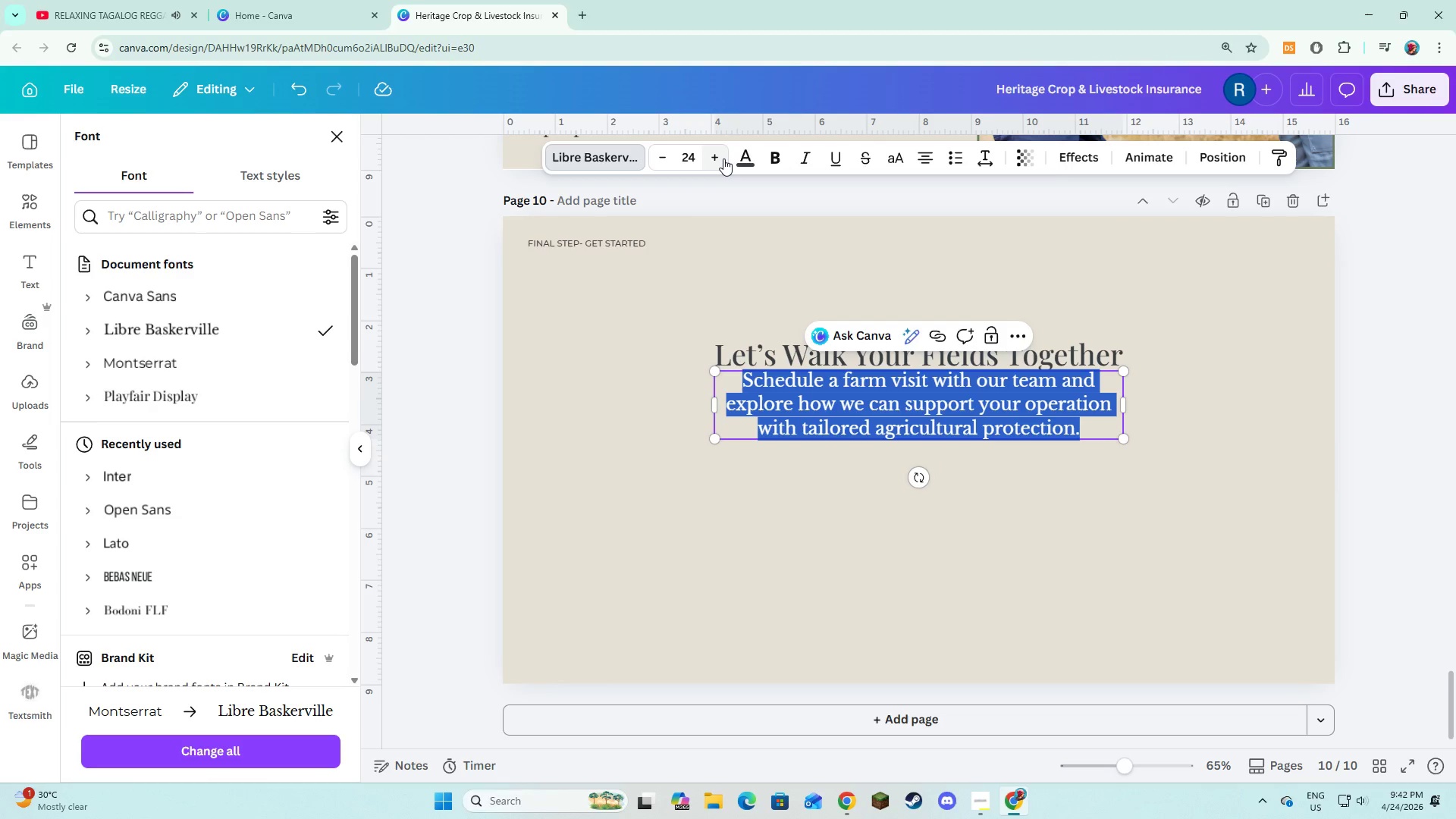 
left_click([723, 158])
 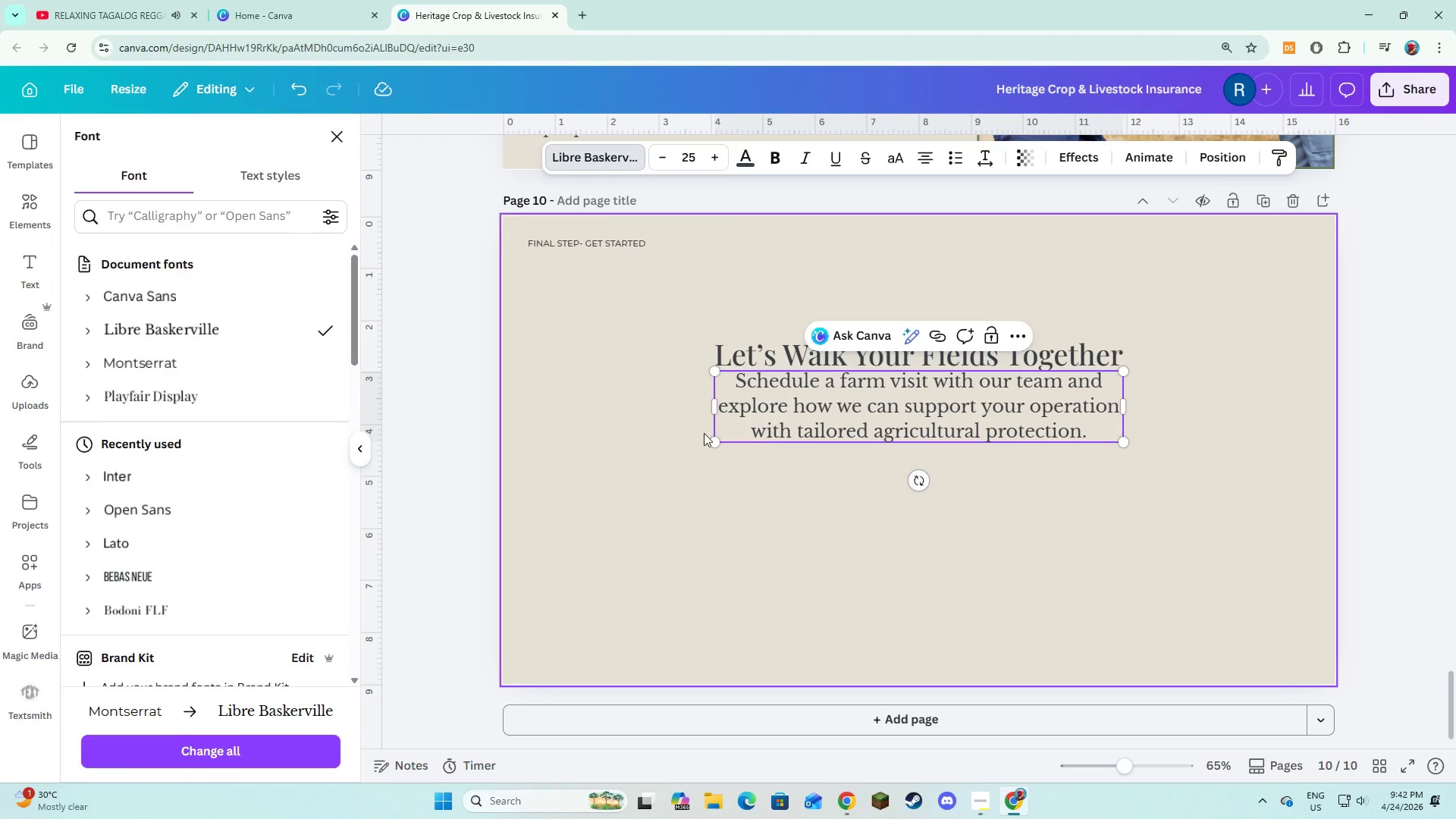 
double_click([779, 425])
 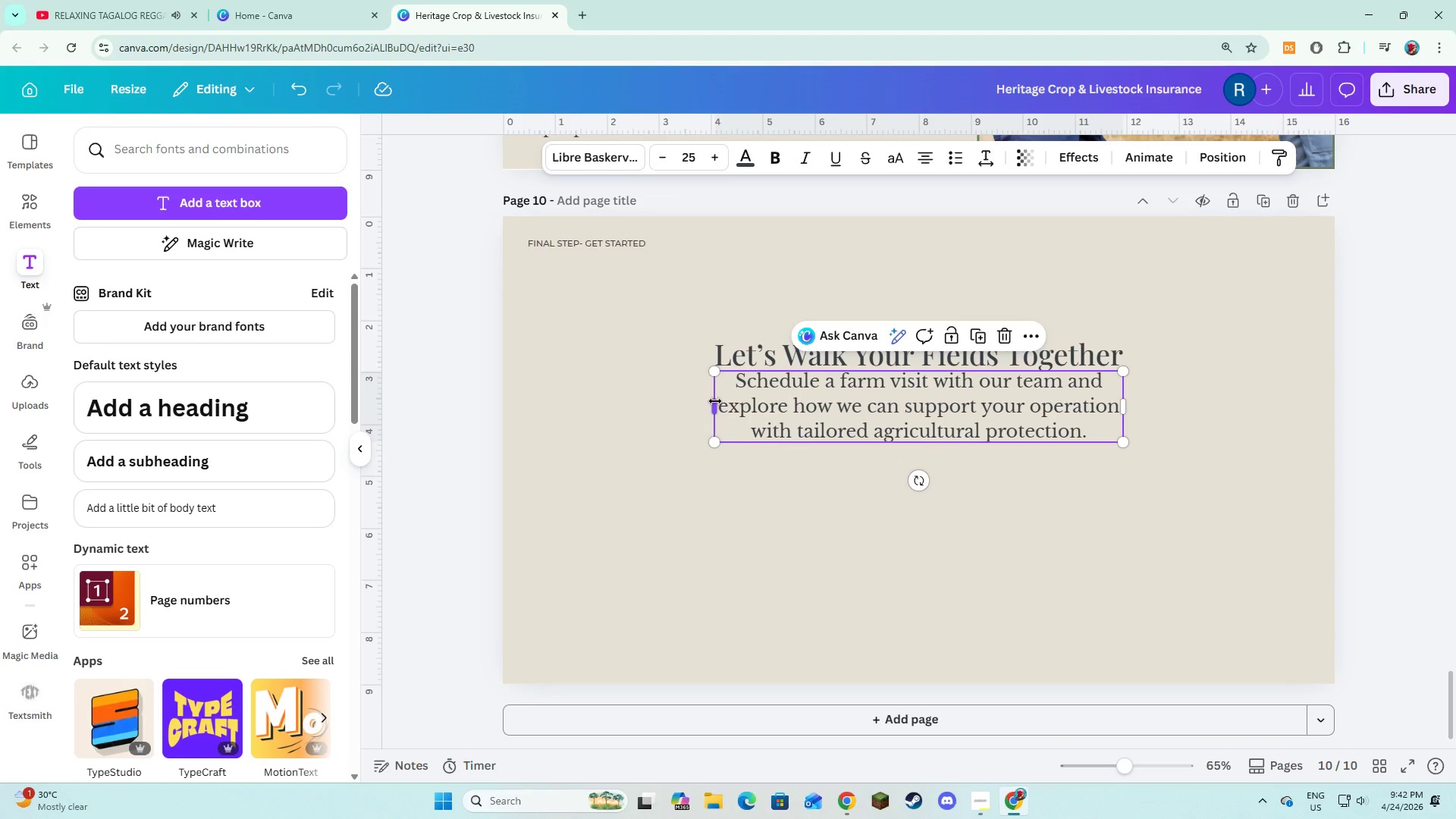 
left_click_drag(start_coordinate=[764, 401], to_coordinate=[765, 415])
 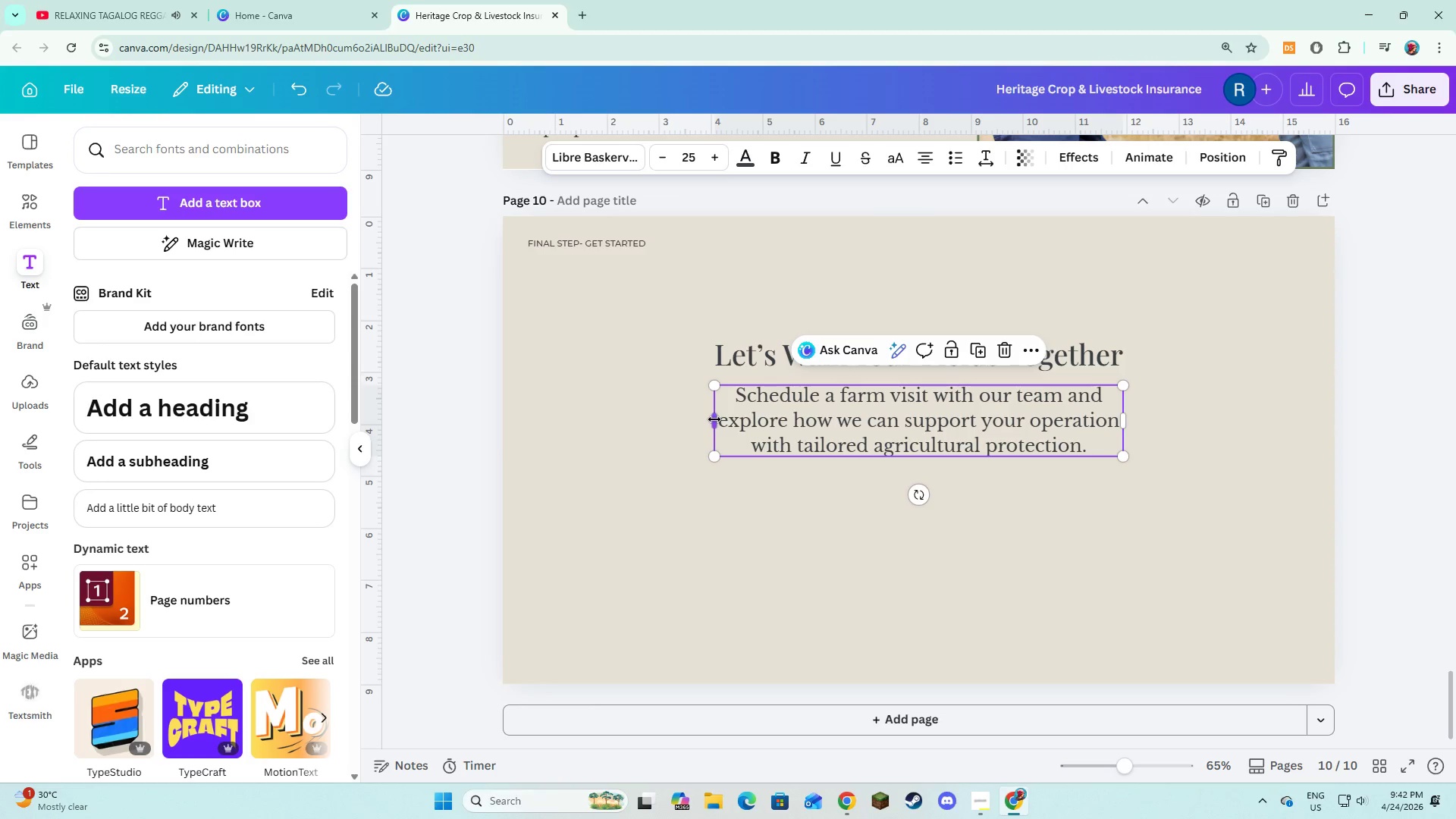 
left_click_drag(start_coordinate=[714, 419], to_coordinate=[647, 420])
 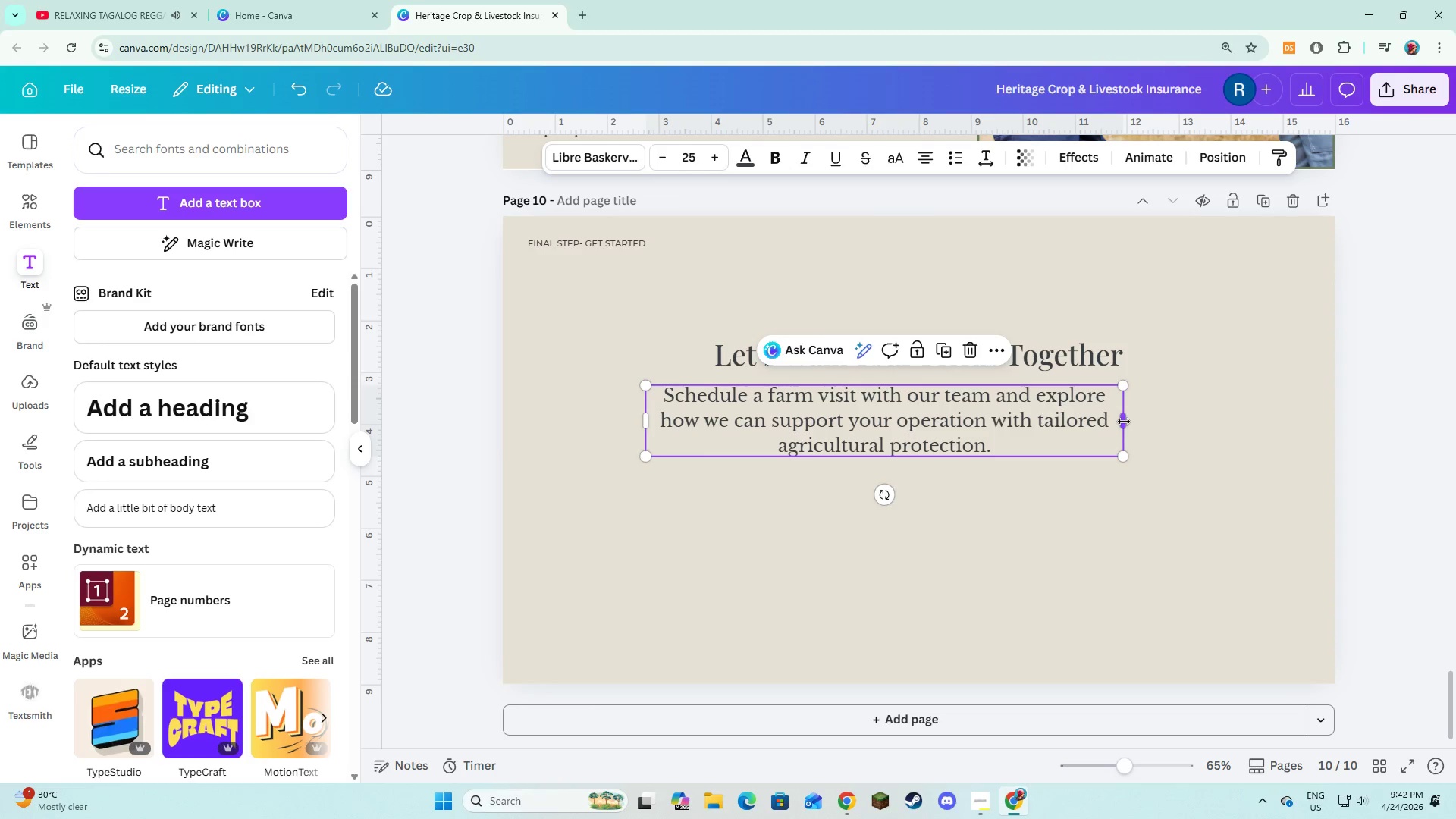 
left_click_drag(start_coordinate=[1124, 422], to_coordinate=[1182, 434])
 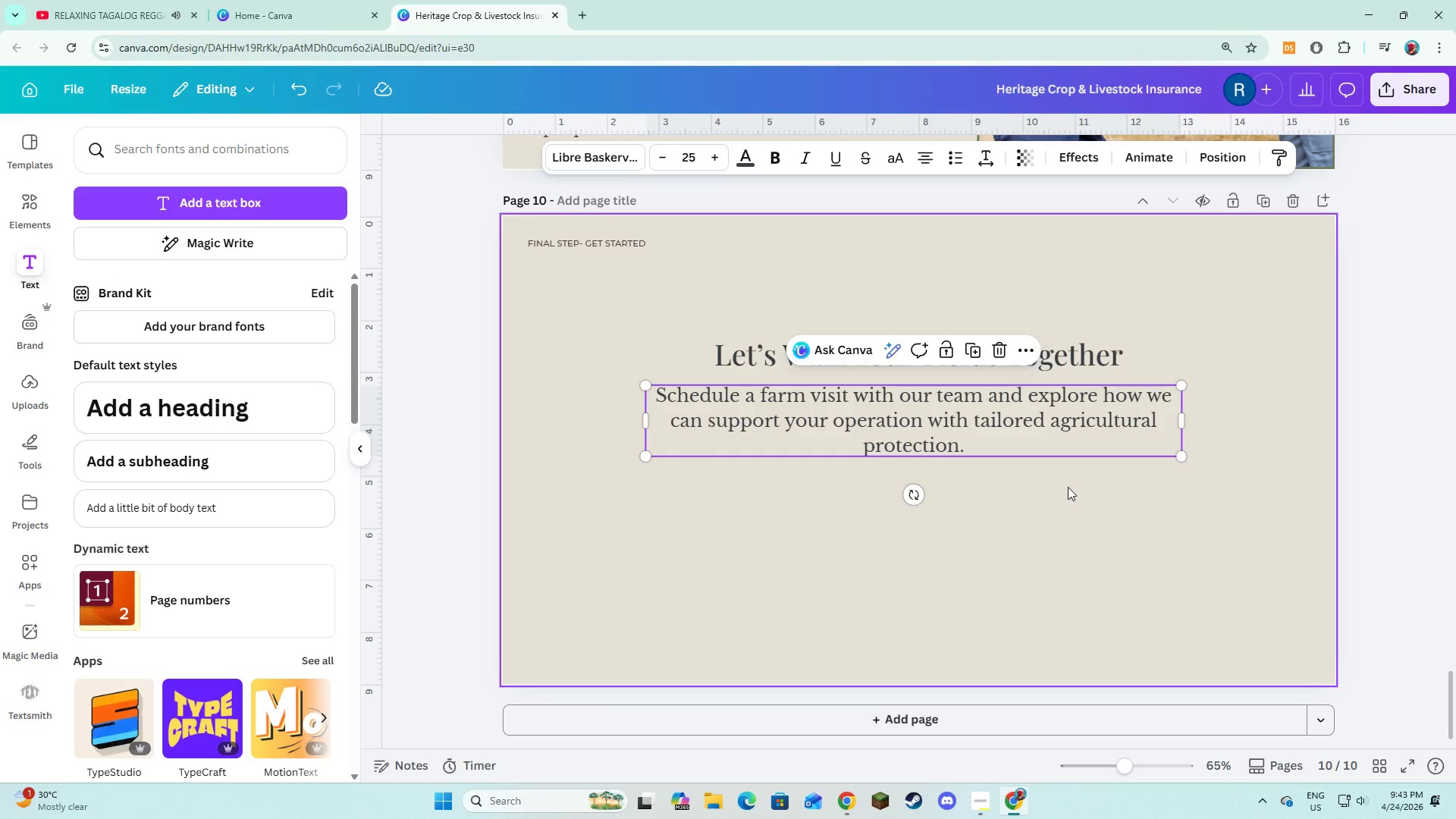 
left_click([1068, 487])
 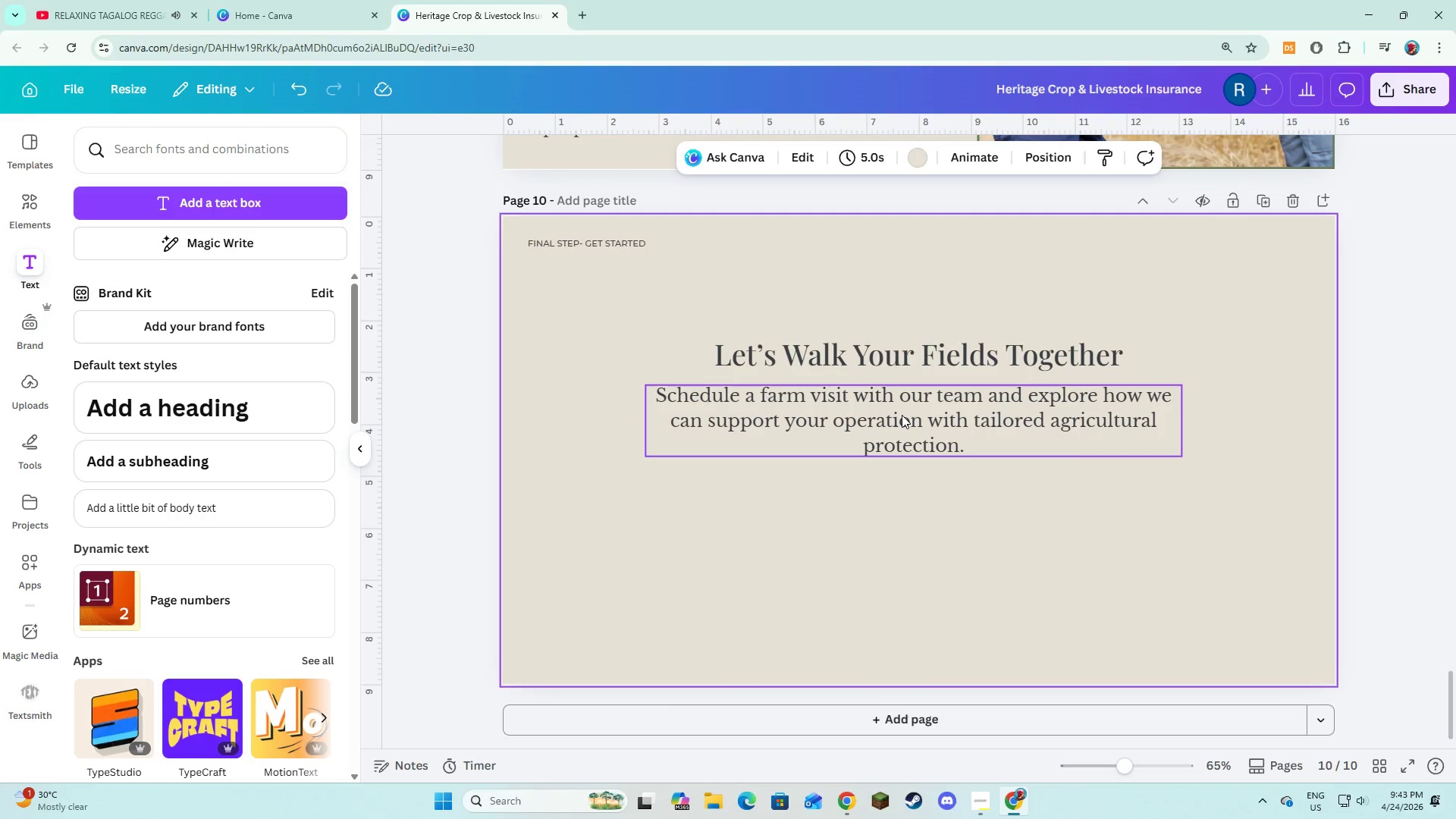 
left_click_drag(start_coordinate=[902, 415], to_coordinate=[906, 418])
 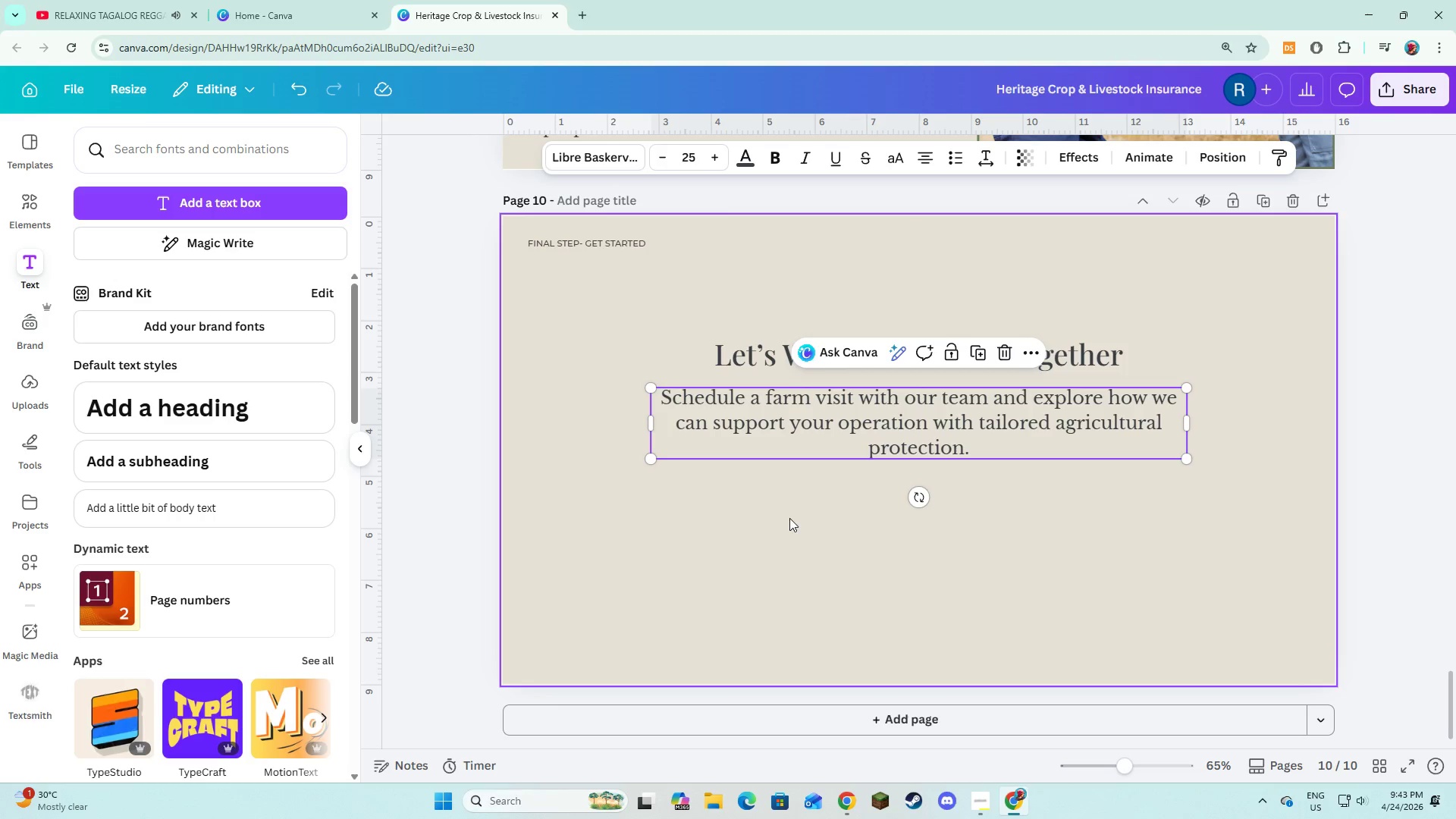 
left_click([789, 519])
 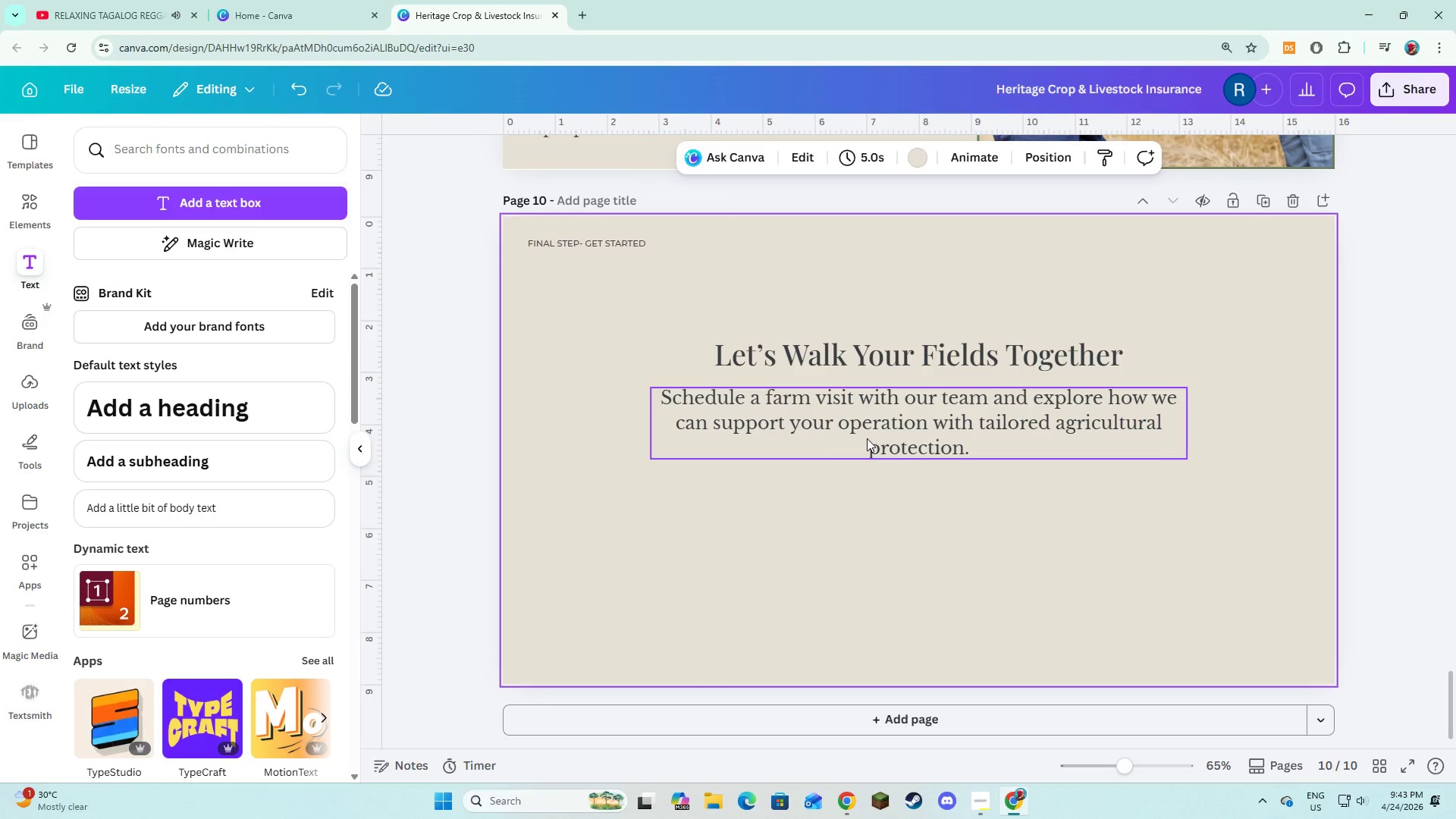 
left_click_drag(start_coordinate=[867, 438], to_coordinate=[867, 444])
 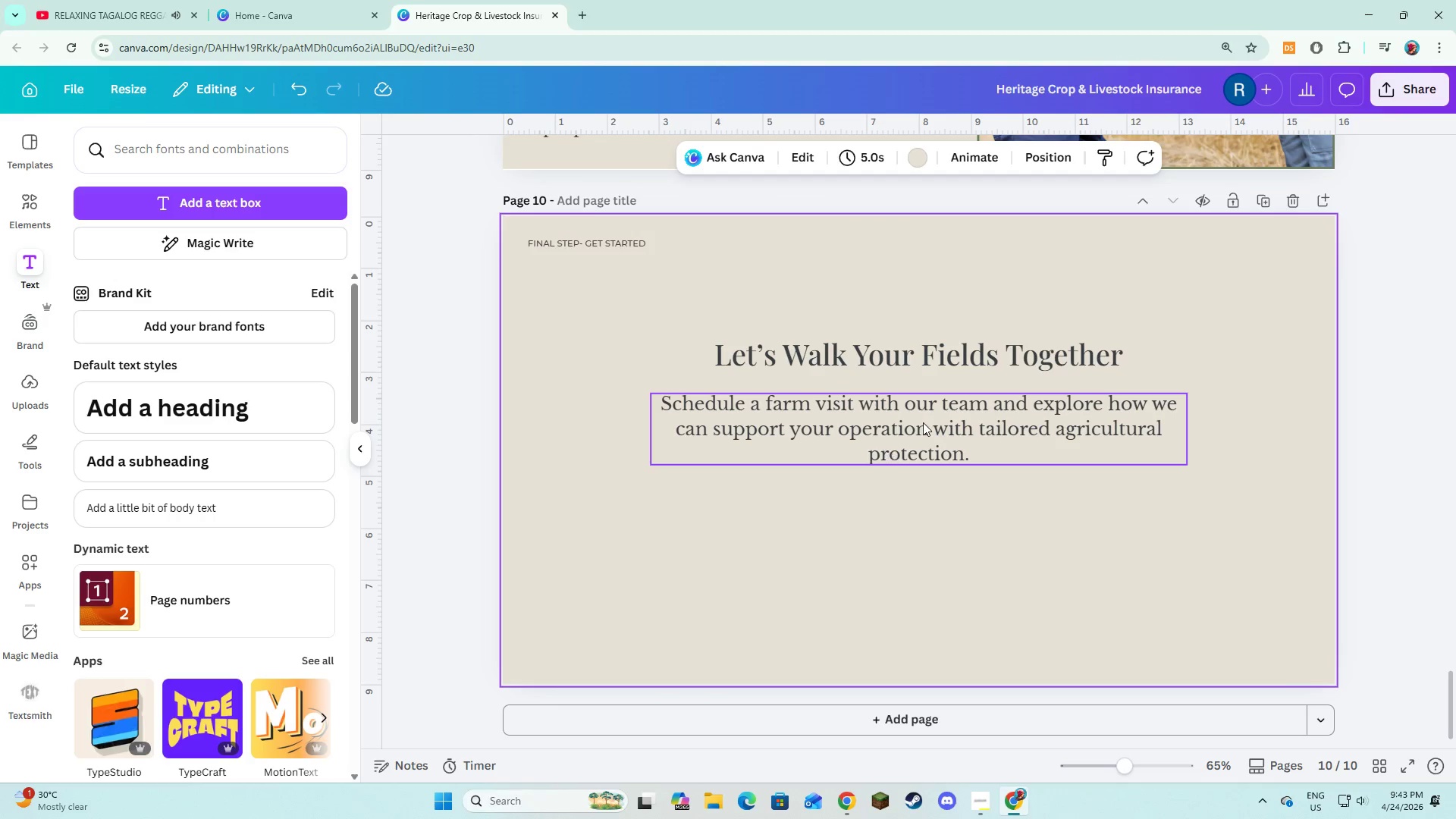 
double_click([923, 422])
 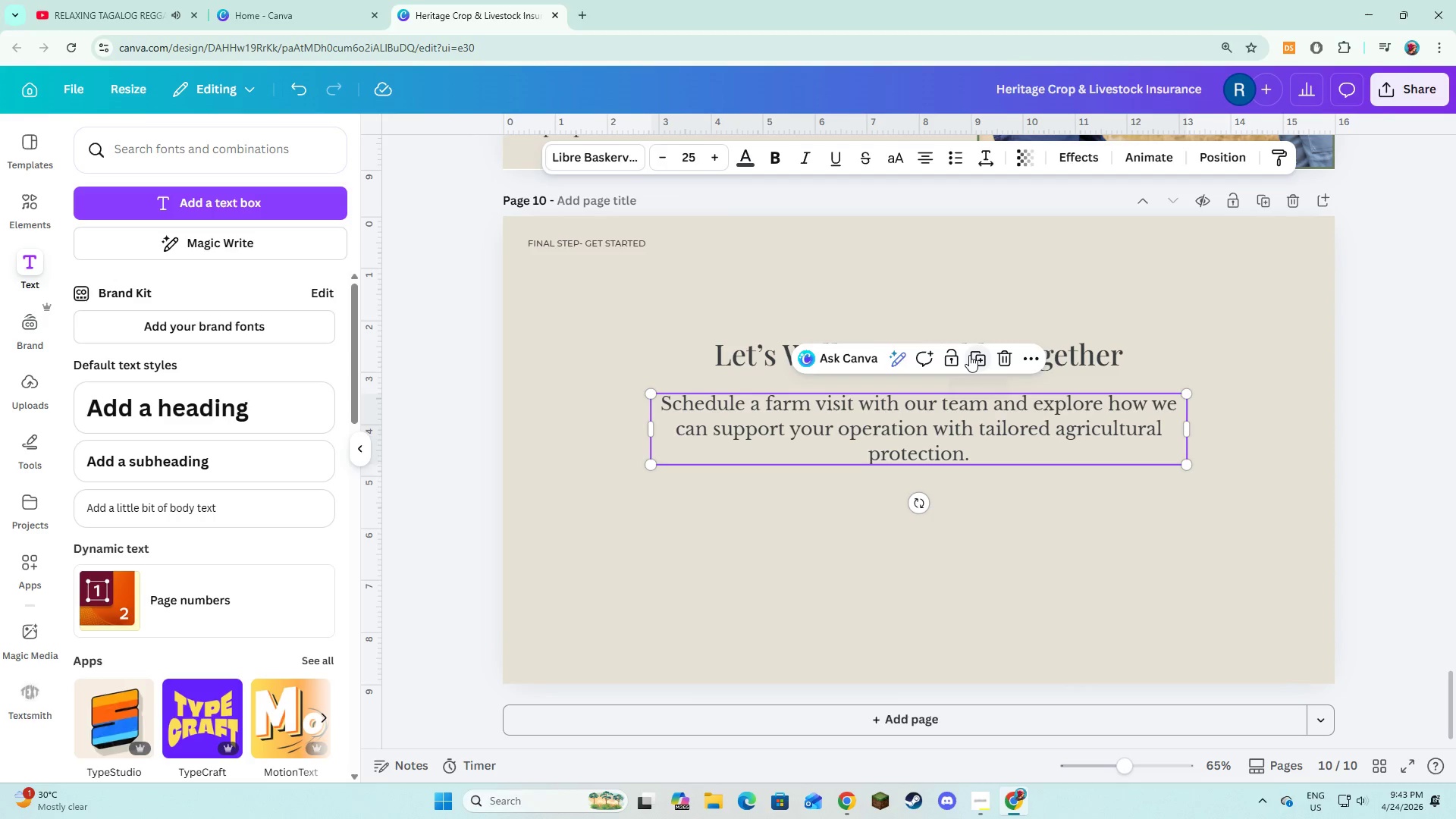 
left_click([969, 355])
 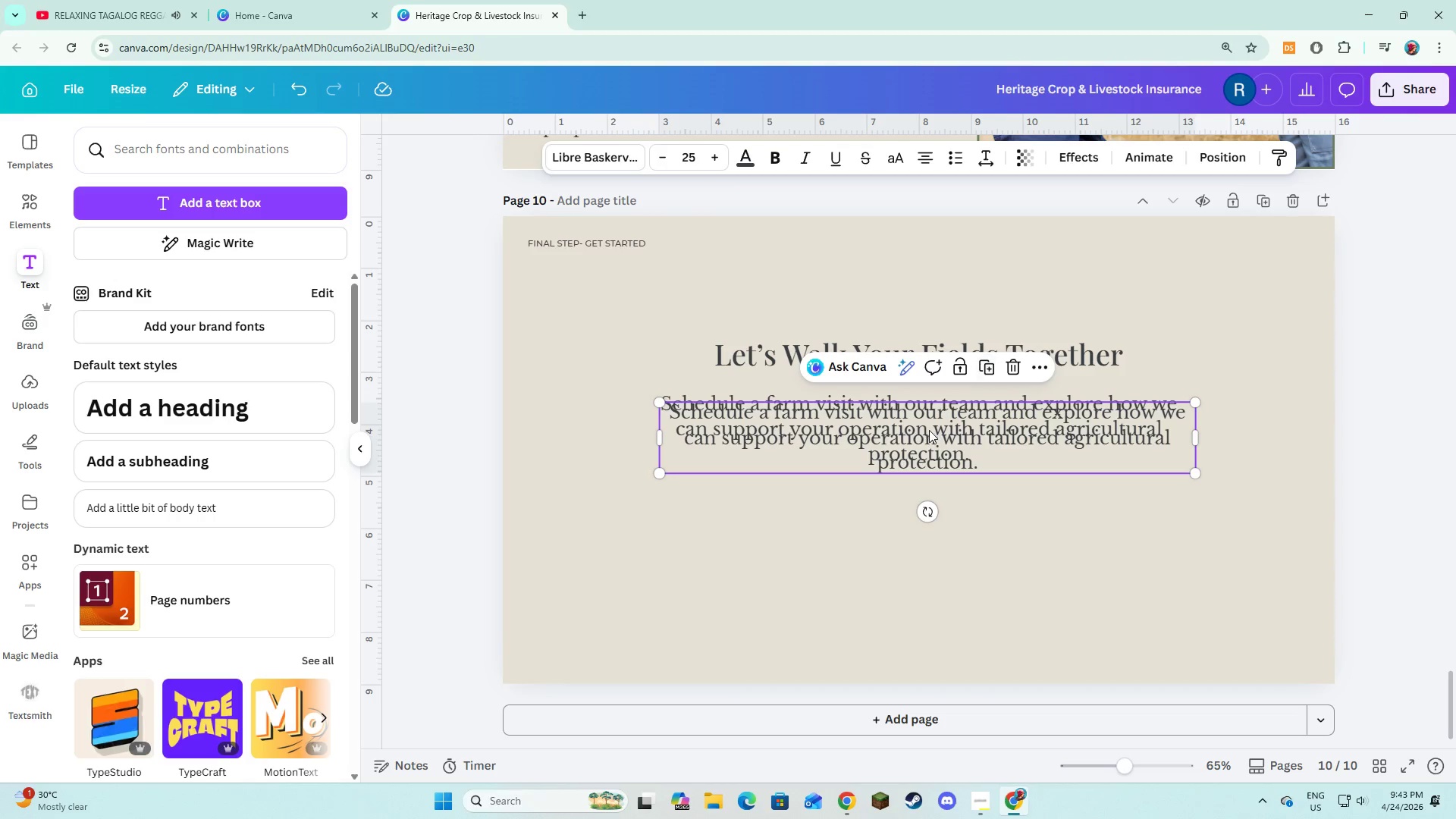 
left_click_drag(start_coordinate=[928, 431], to_coordinate=[918, 517])
 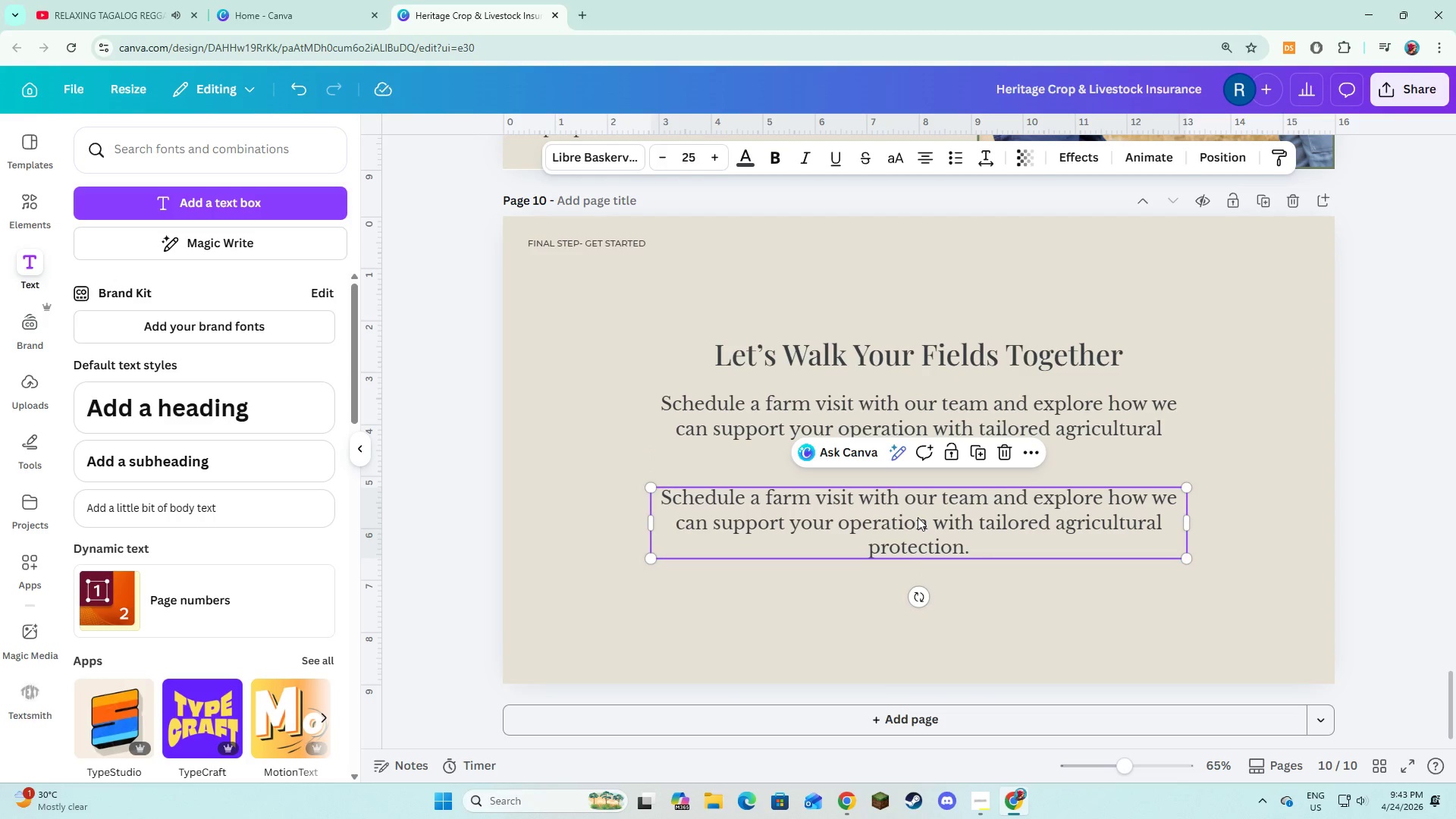 
left_click([918, 517])
 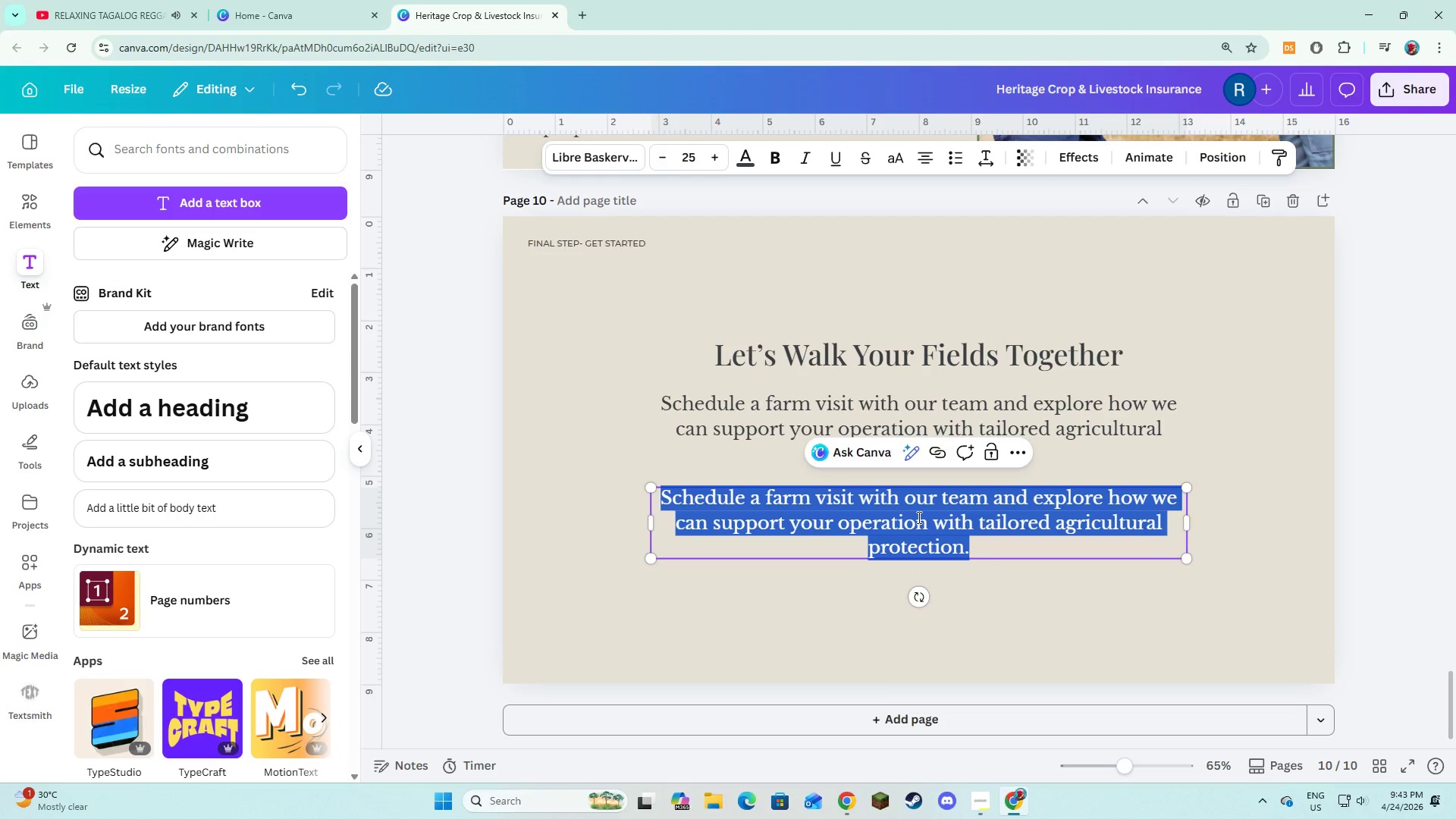 
type(Emsi)
key(Backspace)
key(Backspace)
type(si)
key(Backspace)
key(Backspace)
type(ail" )
key(Backspace)
key(Backspace)
type(: hello@ )
key(Backspace)
type(g)
key(Backspace)
type(heritageinsuran)
key(Backspace)
type(nce.com)
 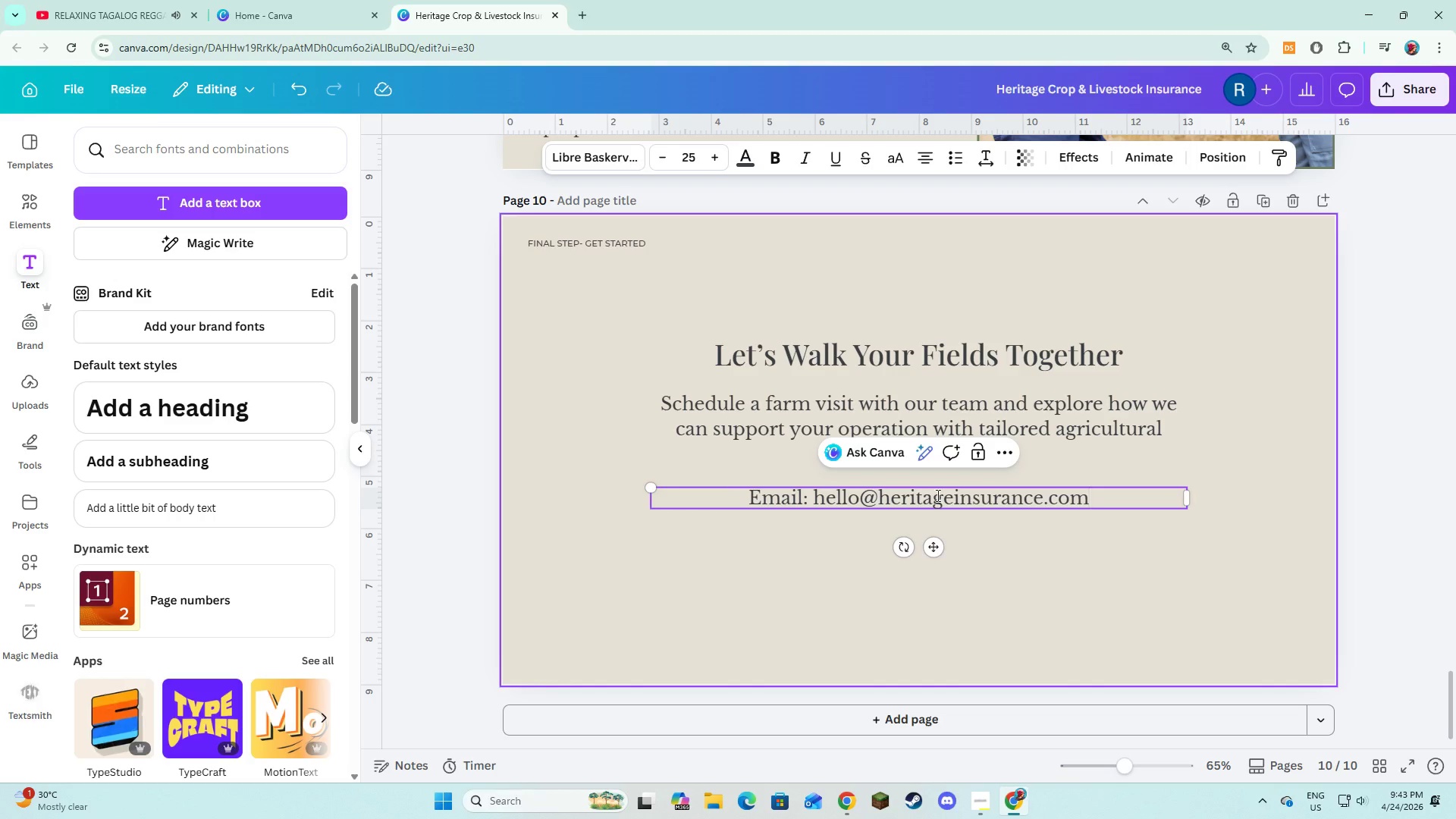 
double_click([866, 509])
 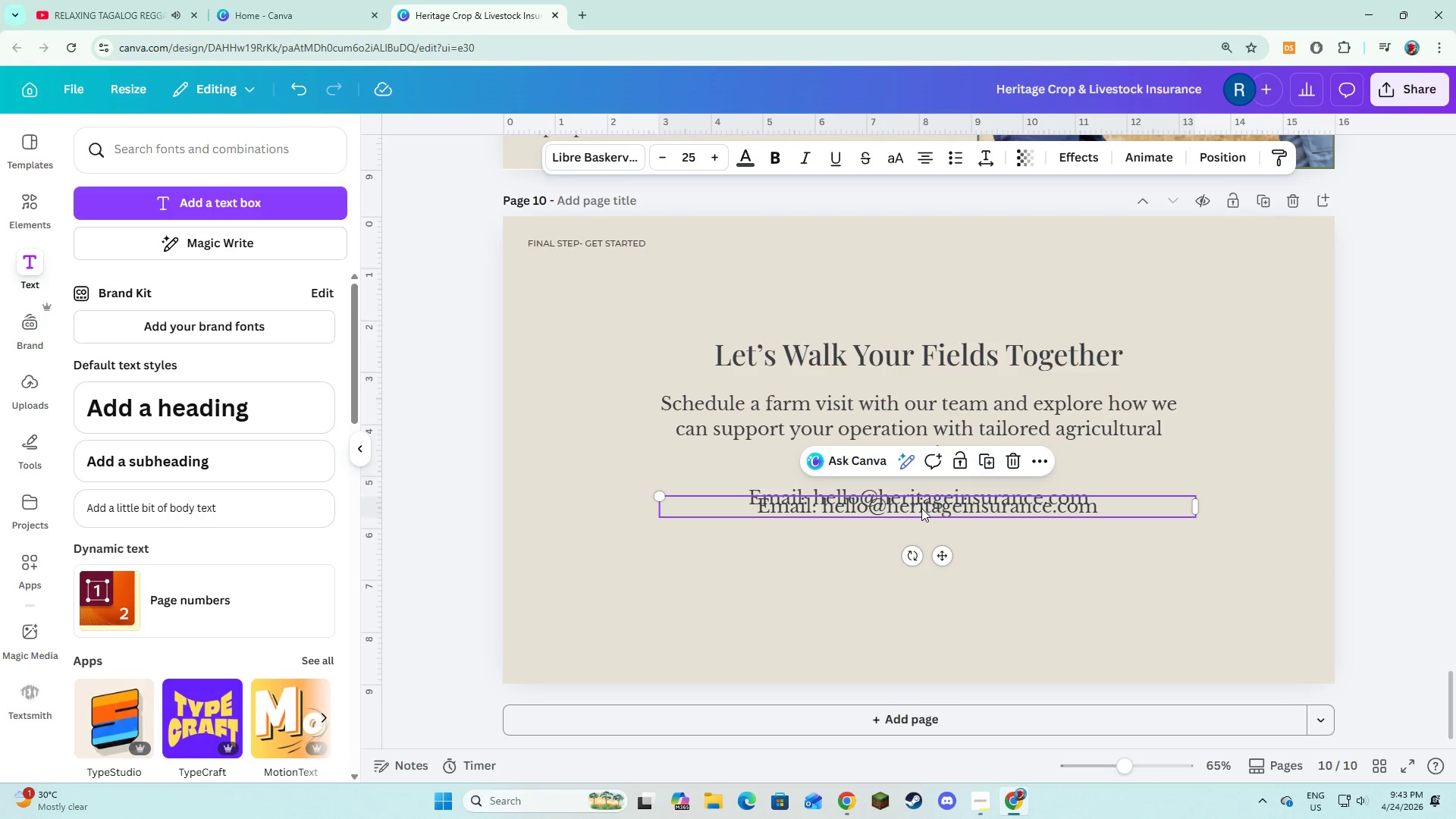 
left_click_drag(start_coordinate=[921, 511], to_coordinate=[915, 532])
 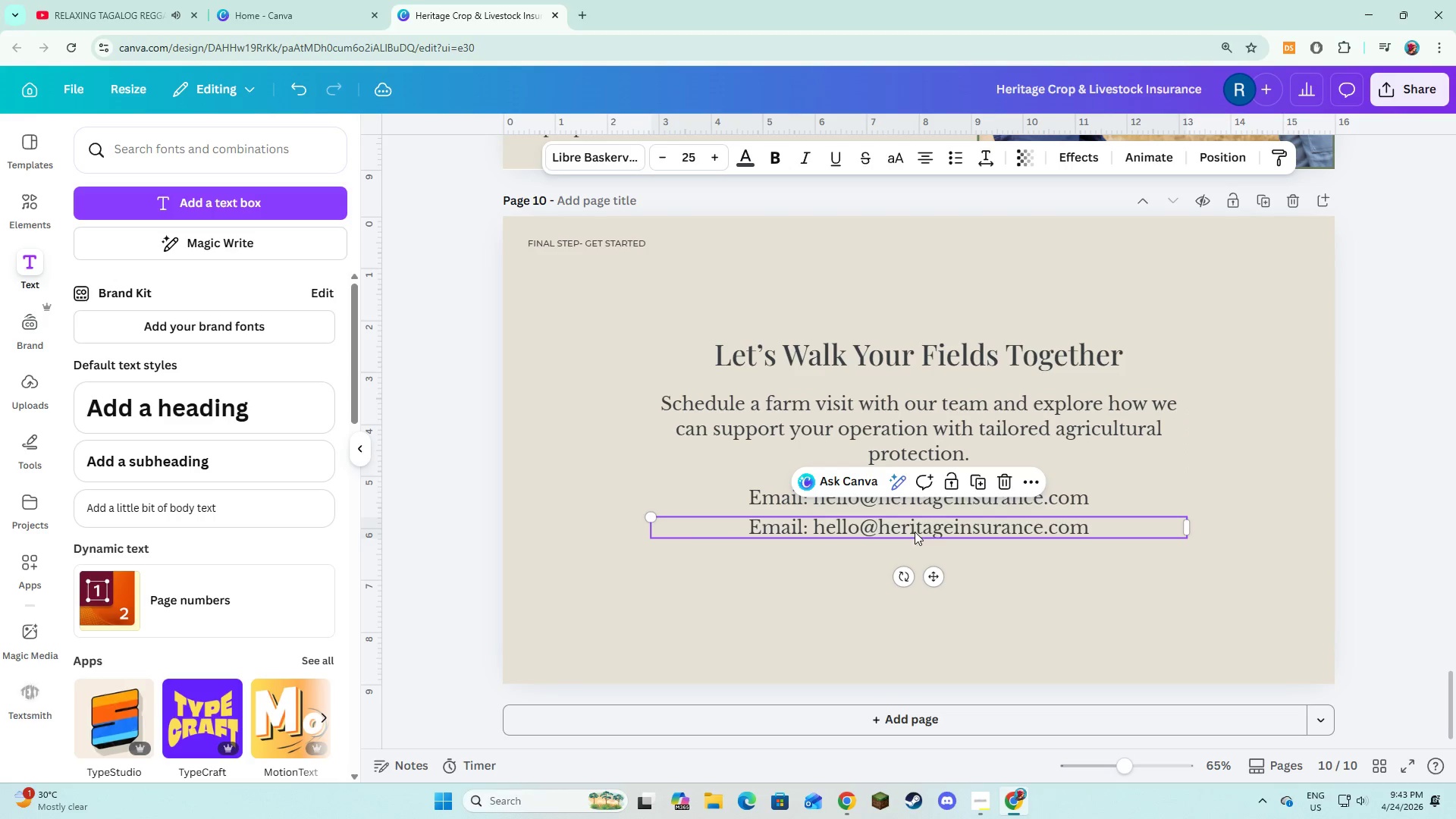 
left_click([915, 532])
 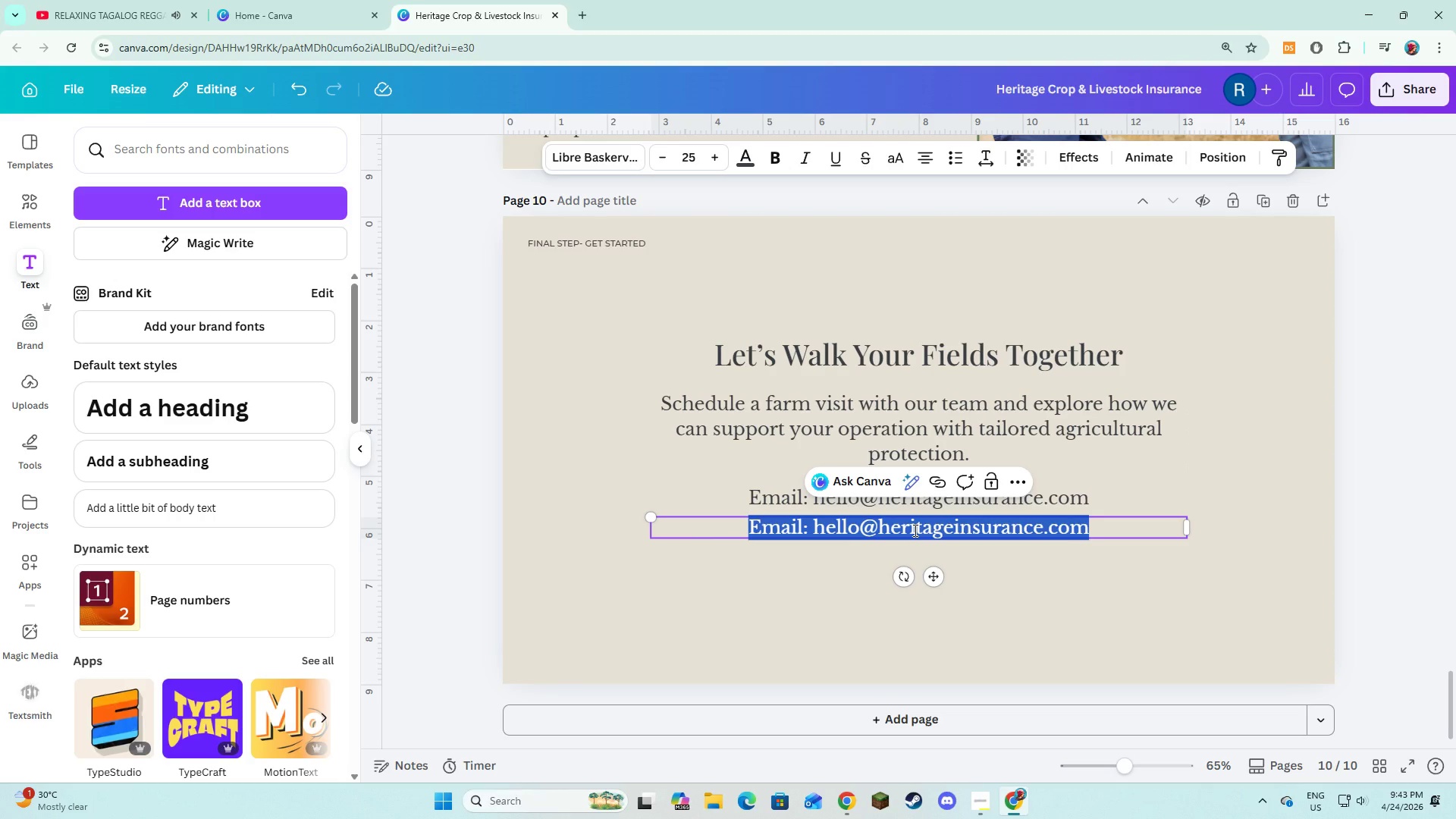 
type(Phone: (123) 2)
key(Backspace)
type(456-67890)
 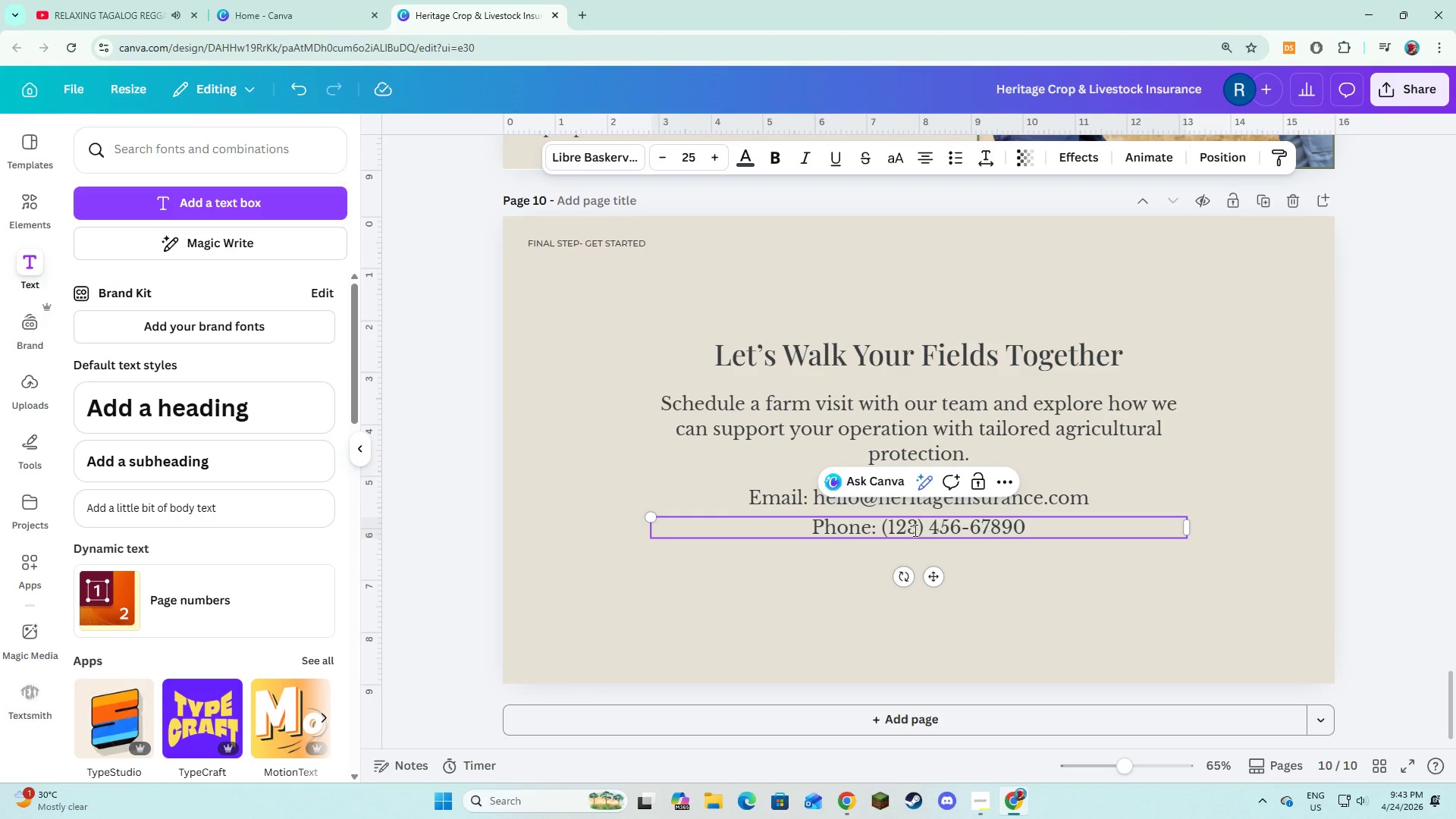 
left_click([841, 591])
 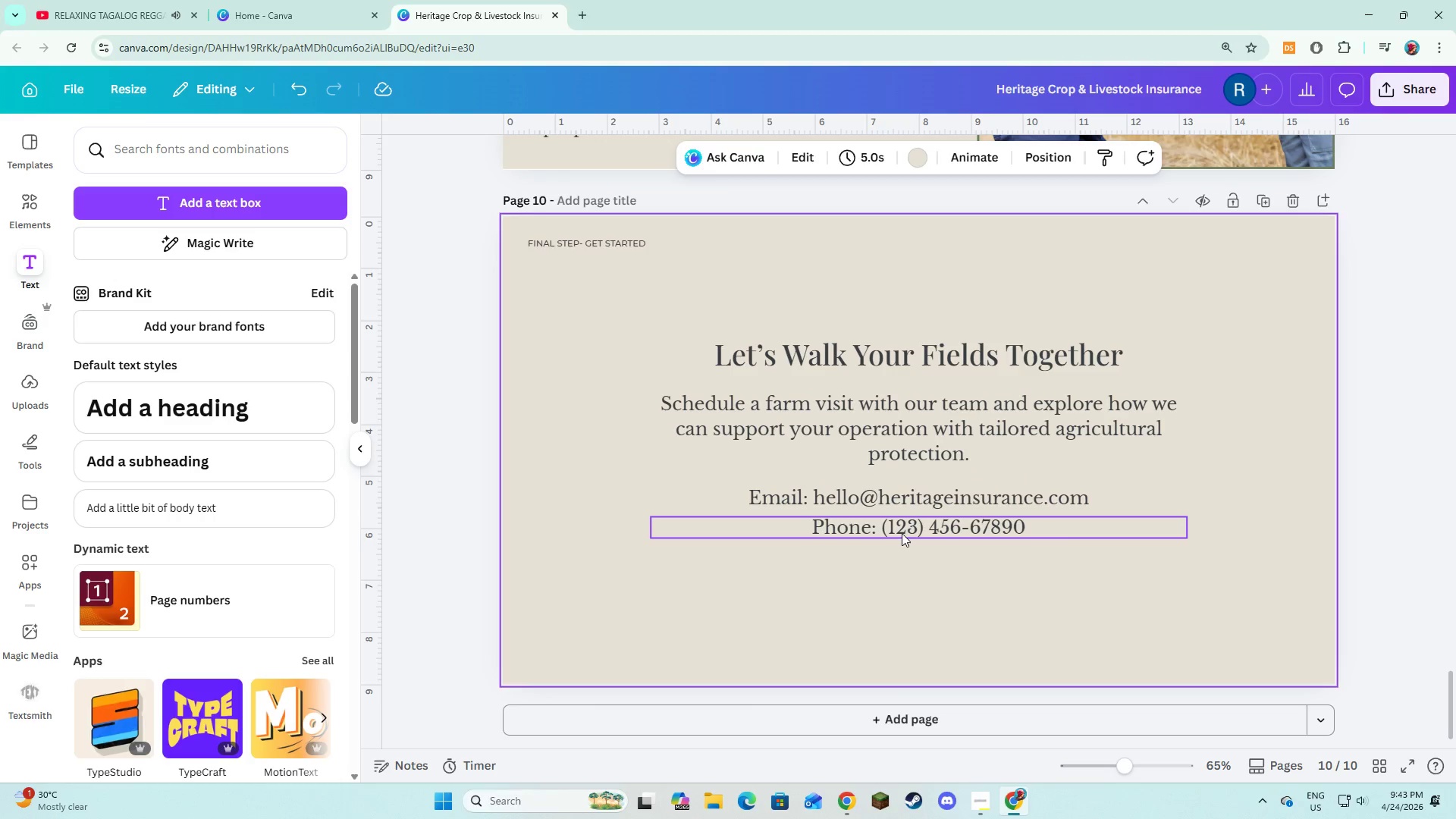 
left_click([902, 533])
 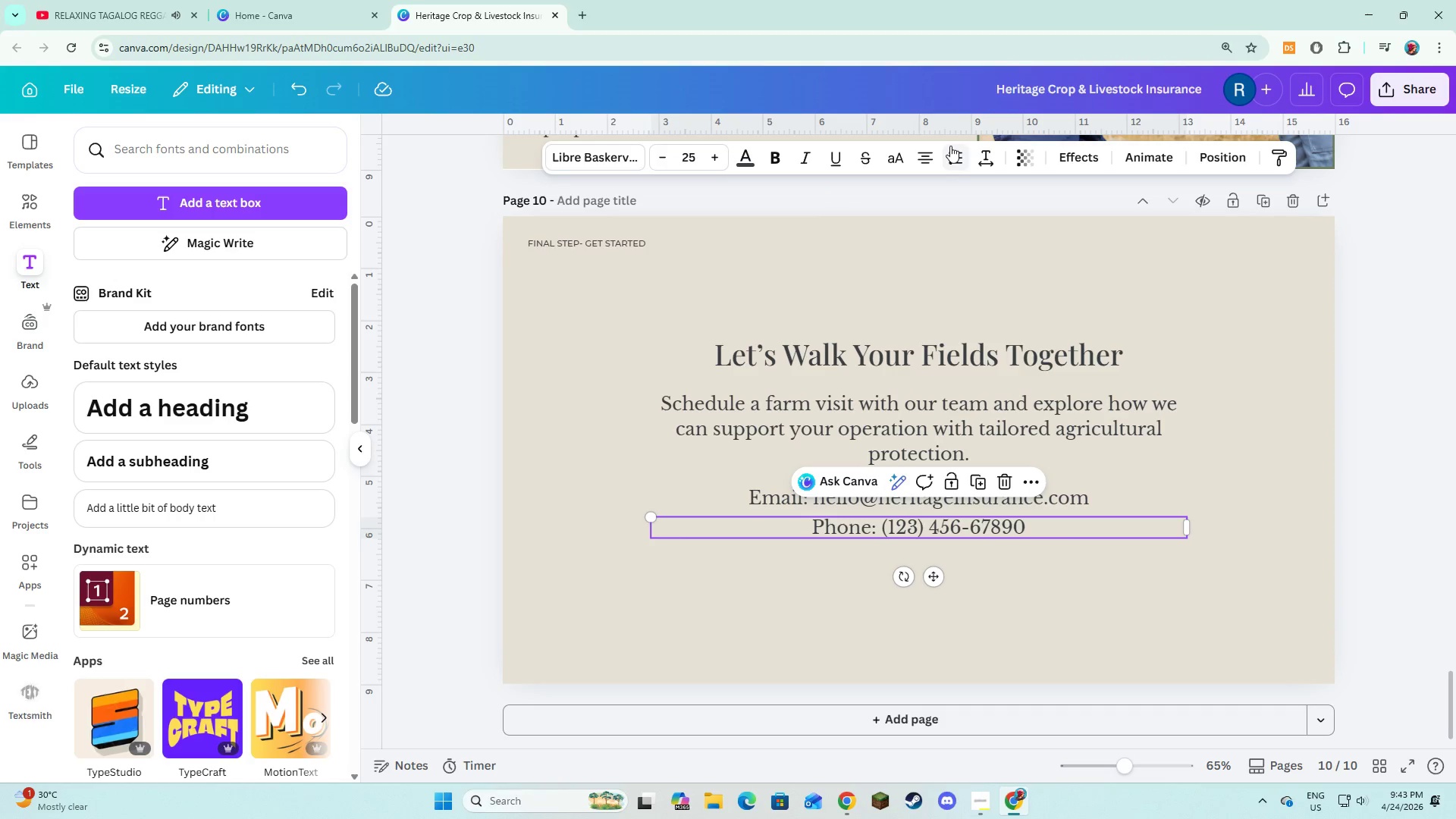 
left_click([929, 153])
 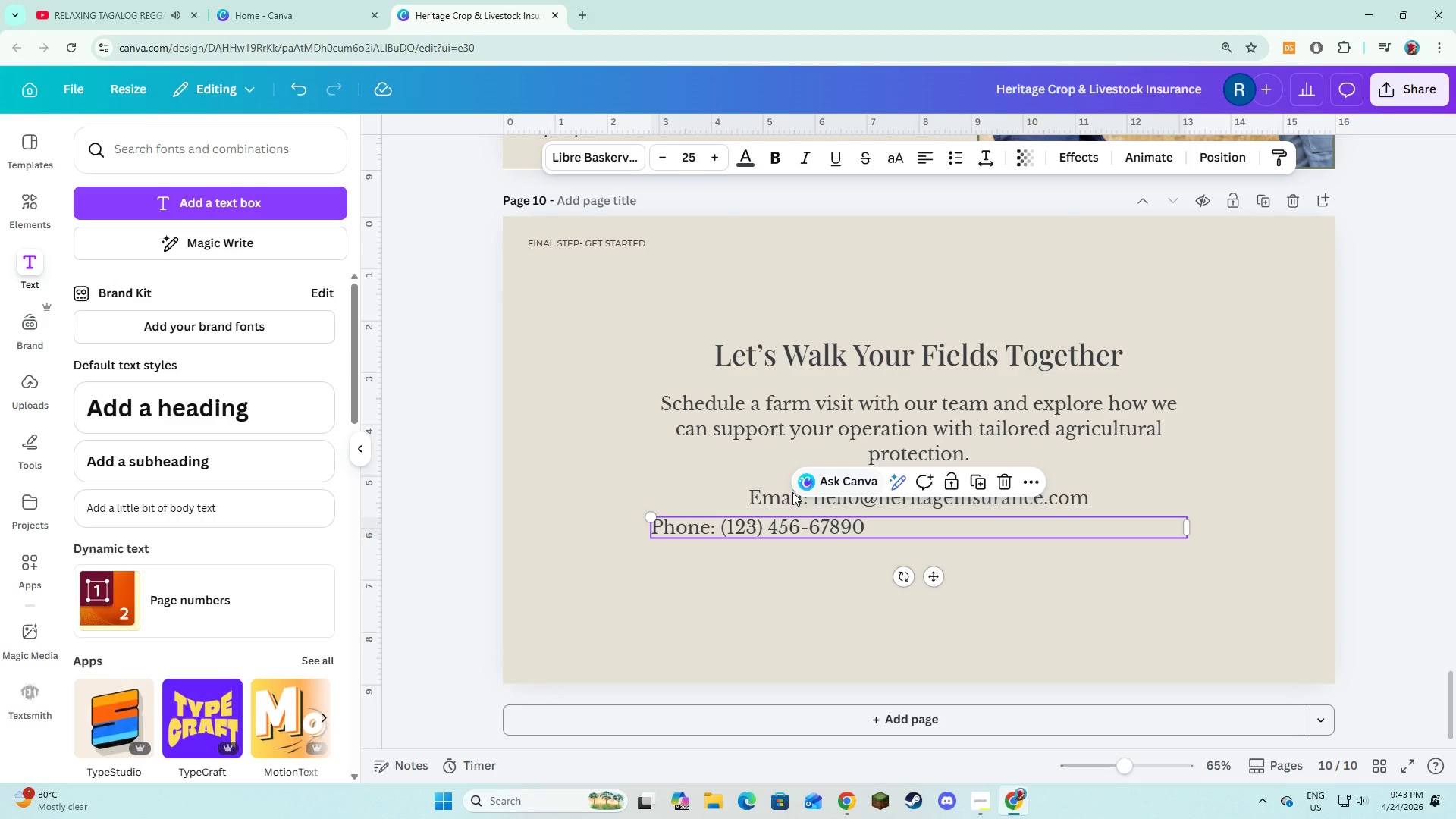 
left_click([779, 497])
 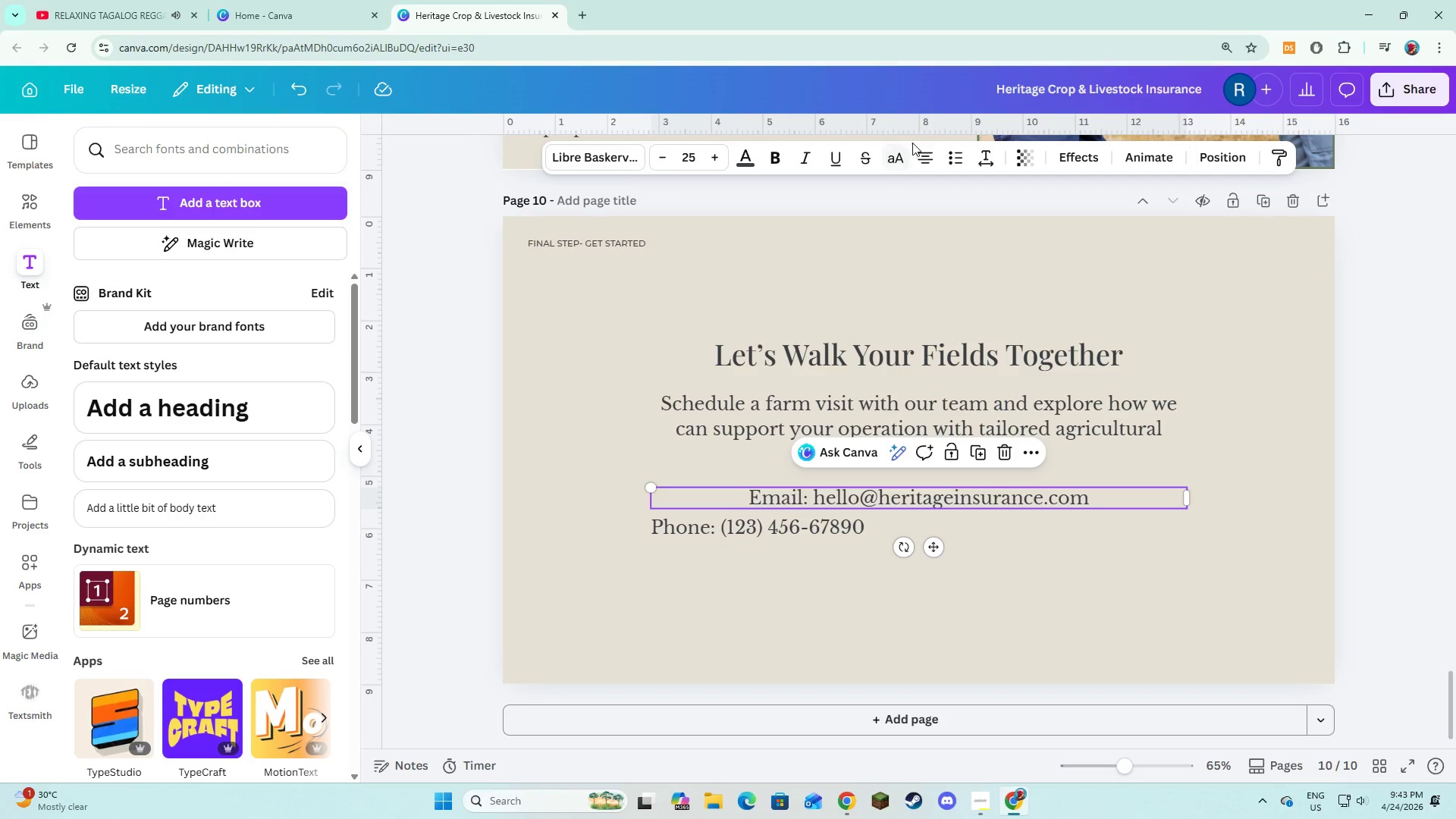 
left_click([914, 148])
 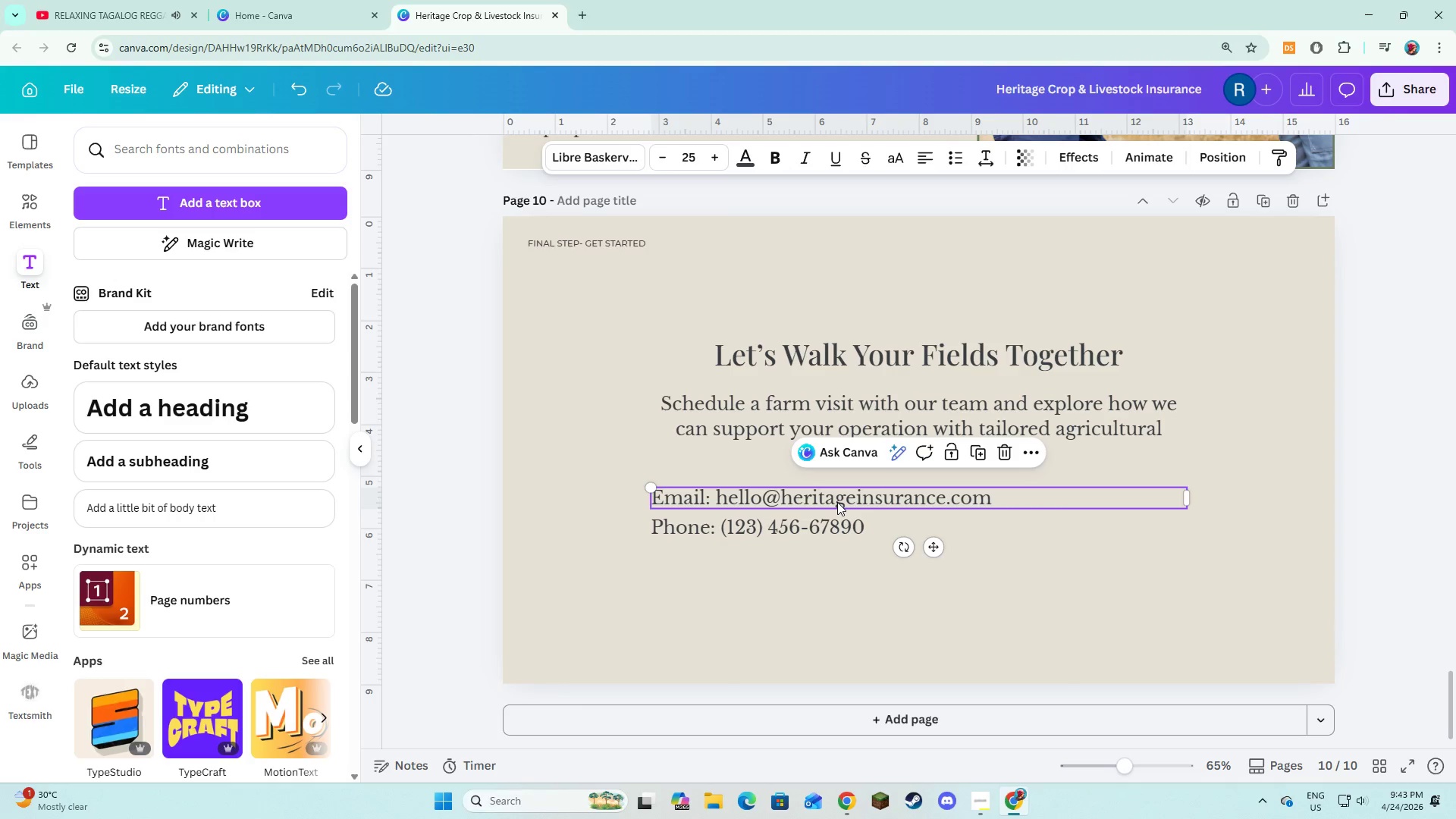 
left_click([837, 502])
 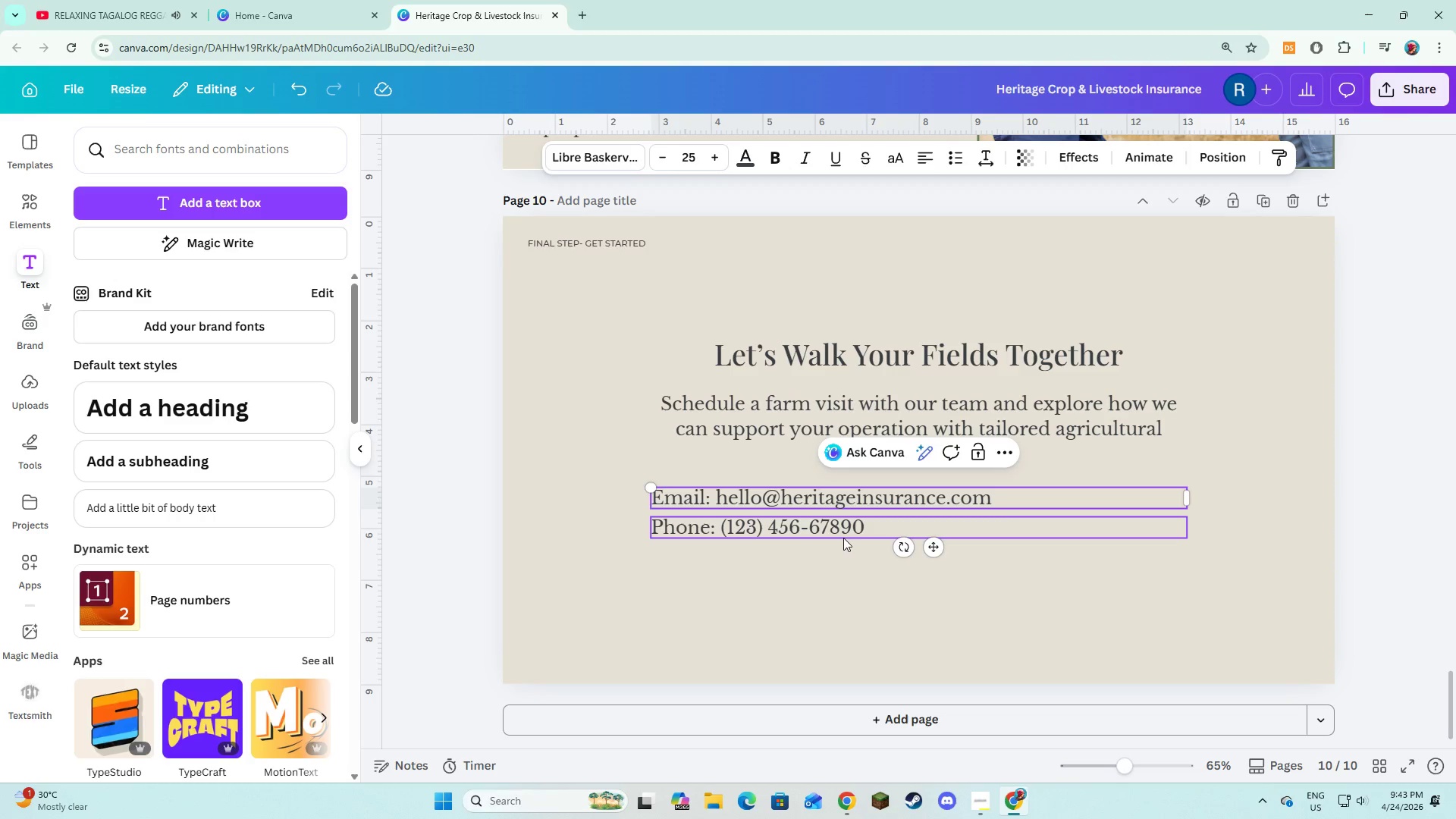 
hold_key(key=ShiftLeft, duration=1.33)
left_click([859, 524])
 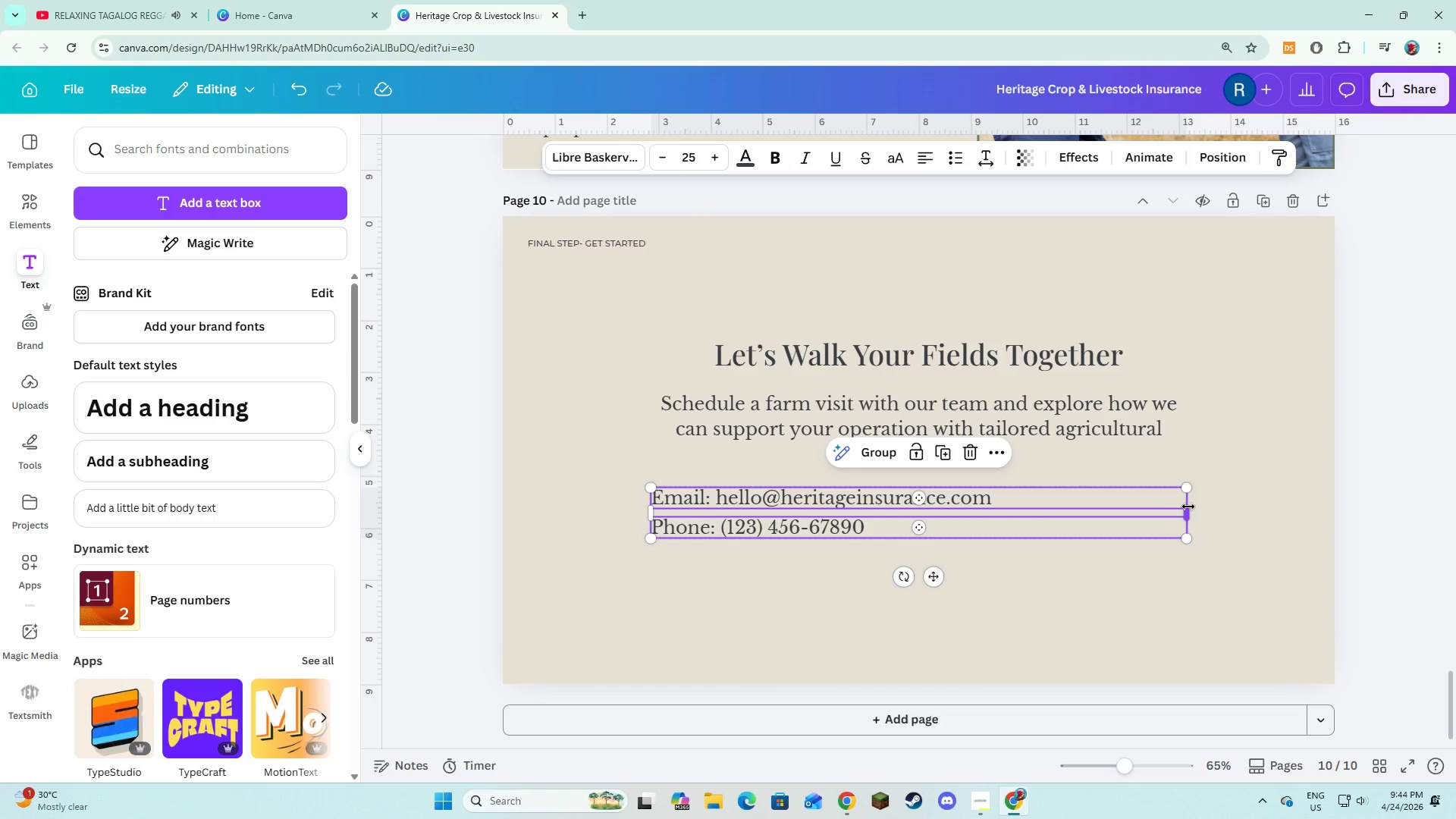 
left_click_drag(start_coordinate=[1189, 507], to_coordinate=[1007, 507])
 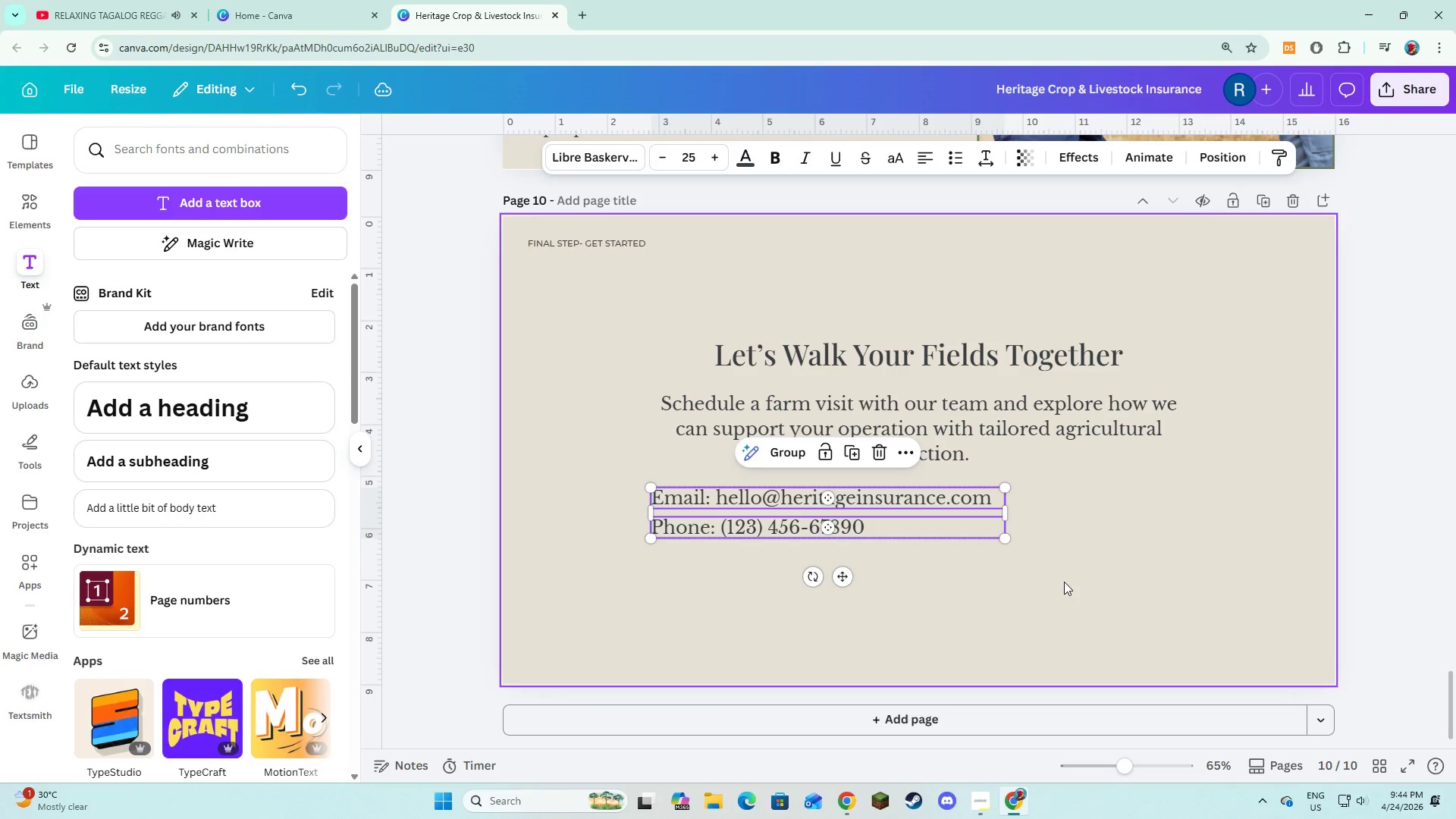 
left_click([1064, 582])
 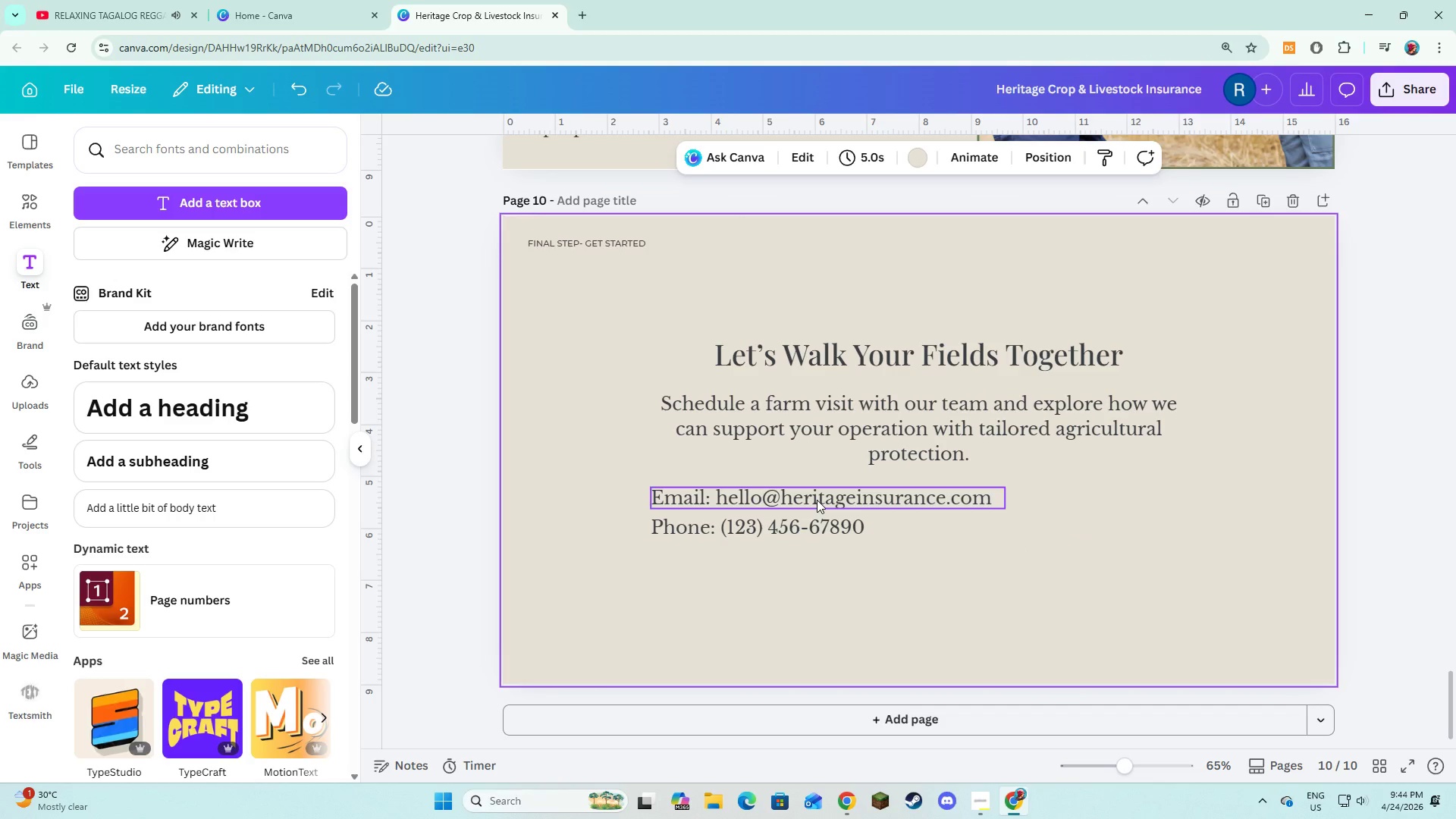 
left_click([817, 500])
 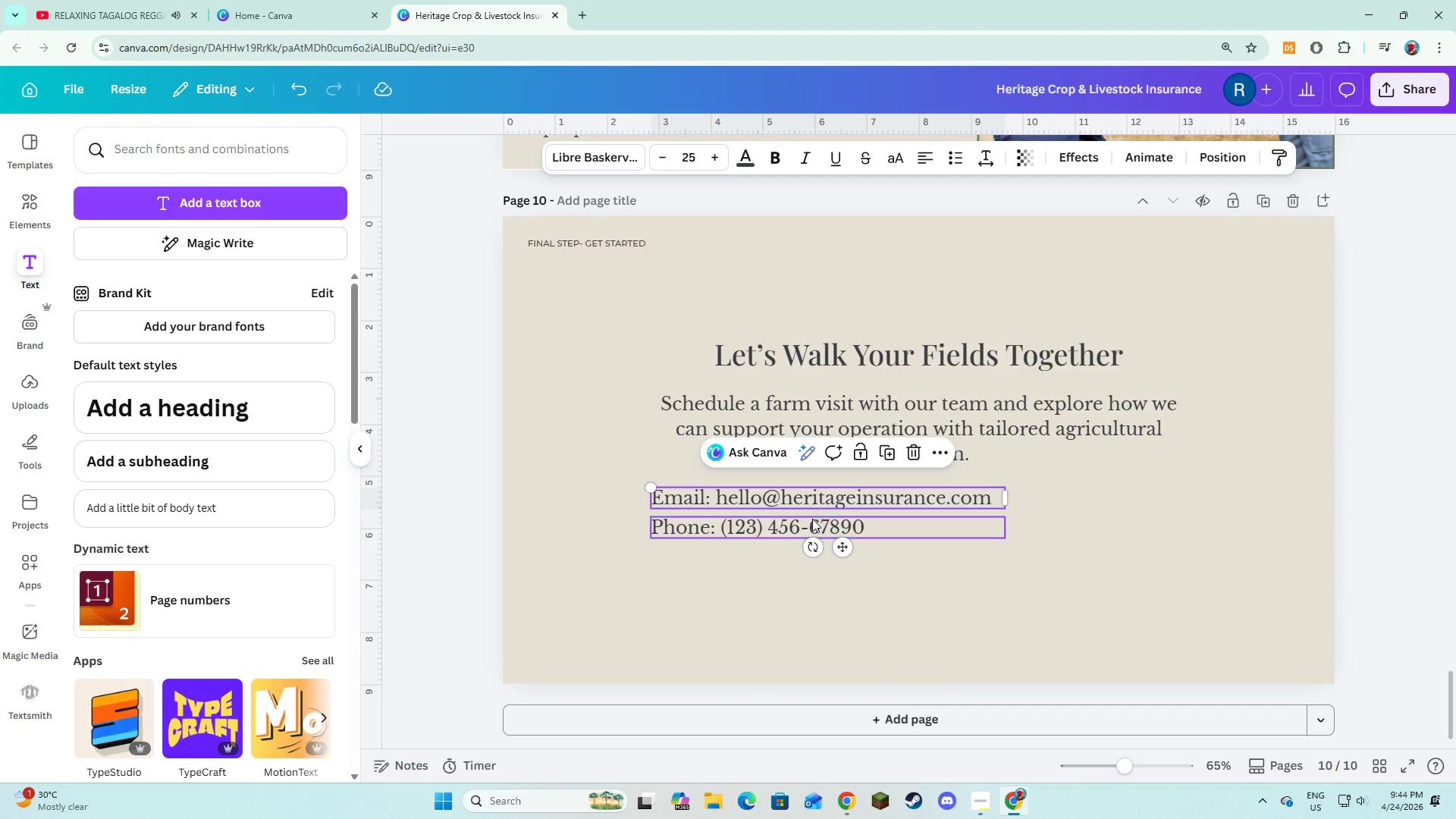 
hold_key(key=ShiftLeft, duration=0.66)
double_click([812, 519])
 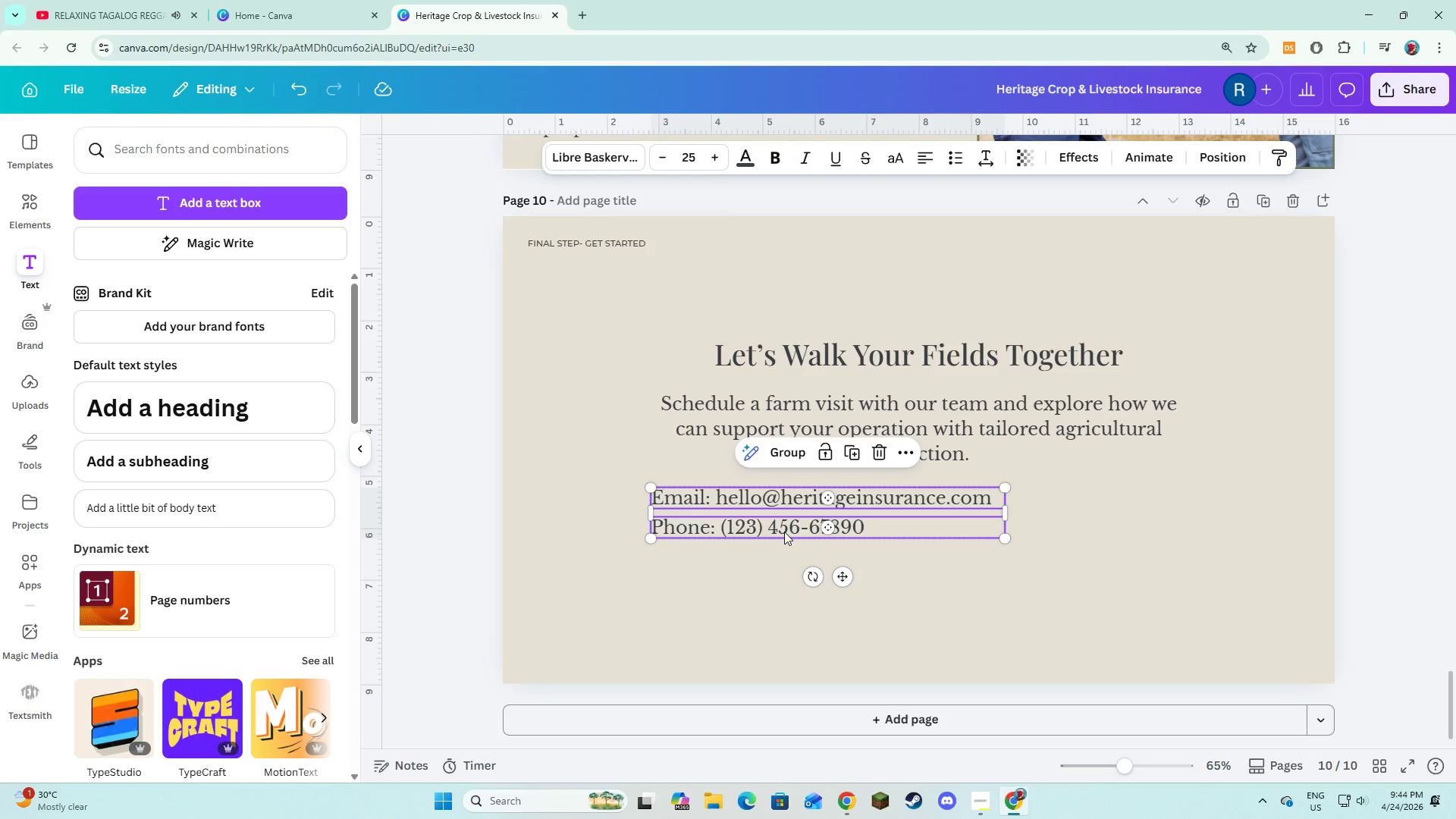 
left_click_drag(start_coordinate=[784, 532], to_coordinate=[946, 532])
 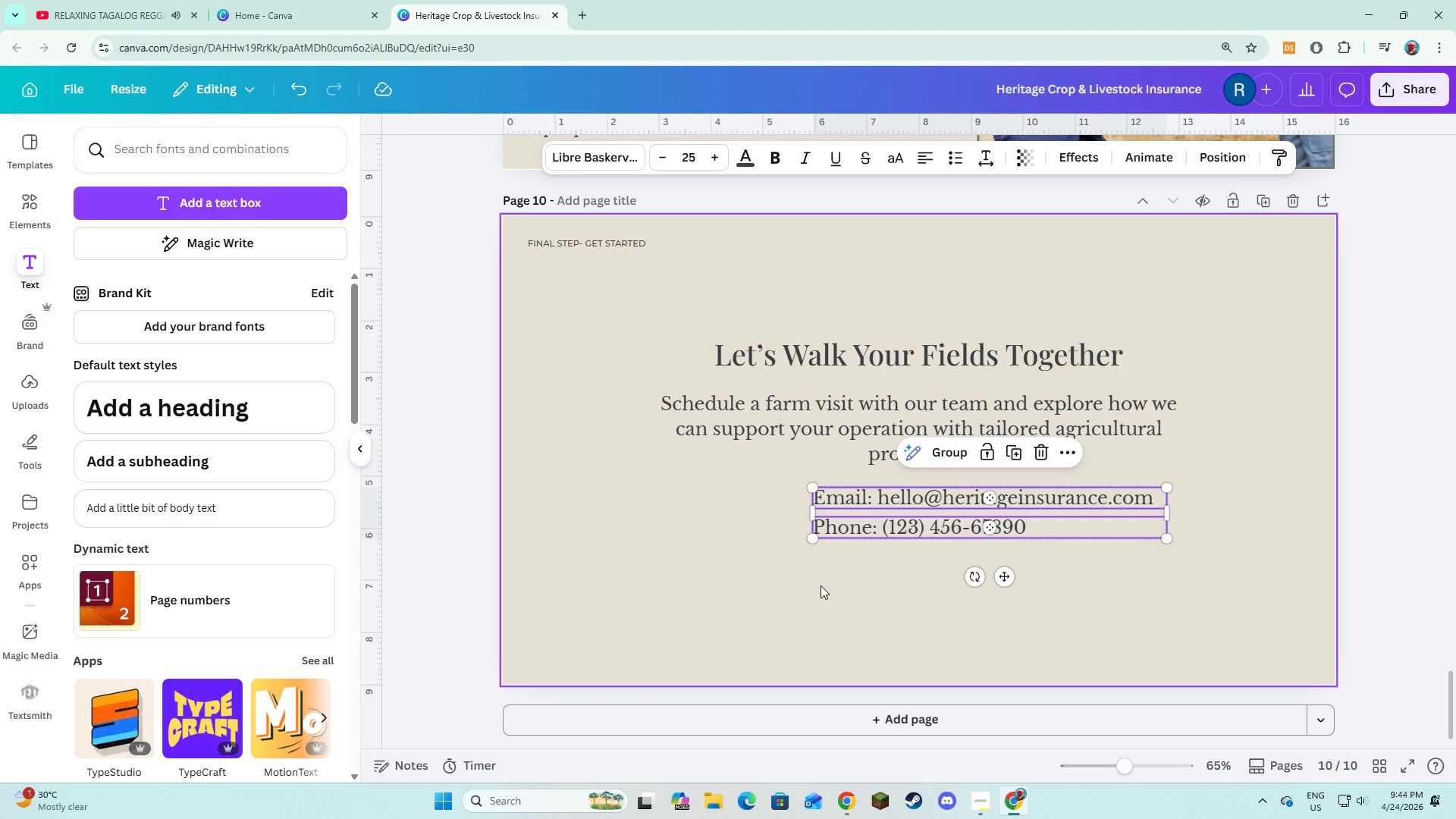 
left_click([821, 585])
 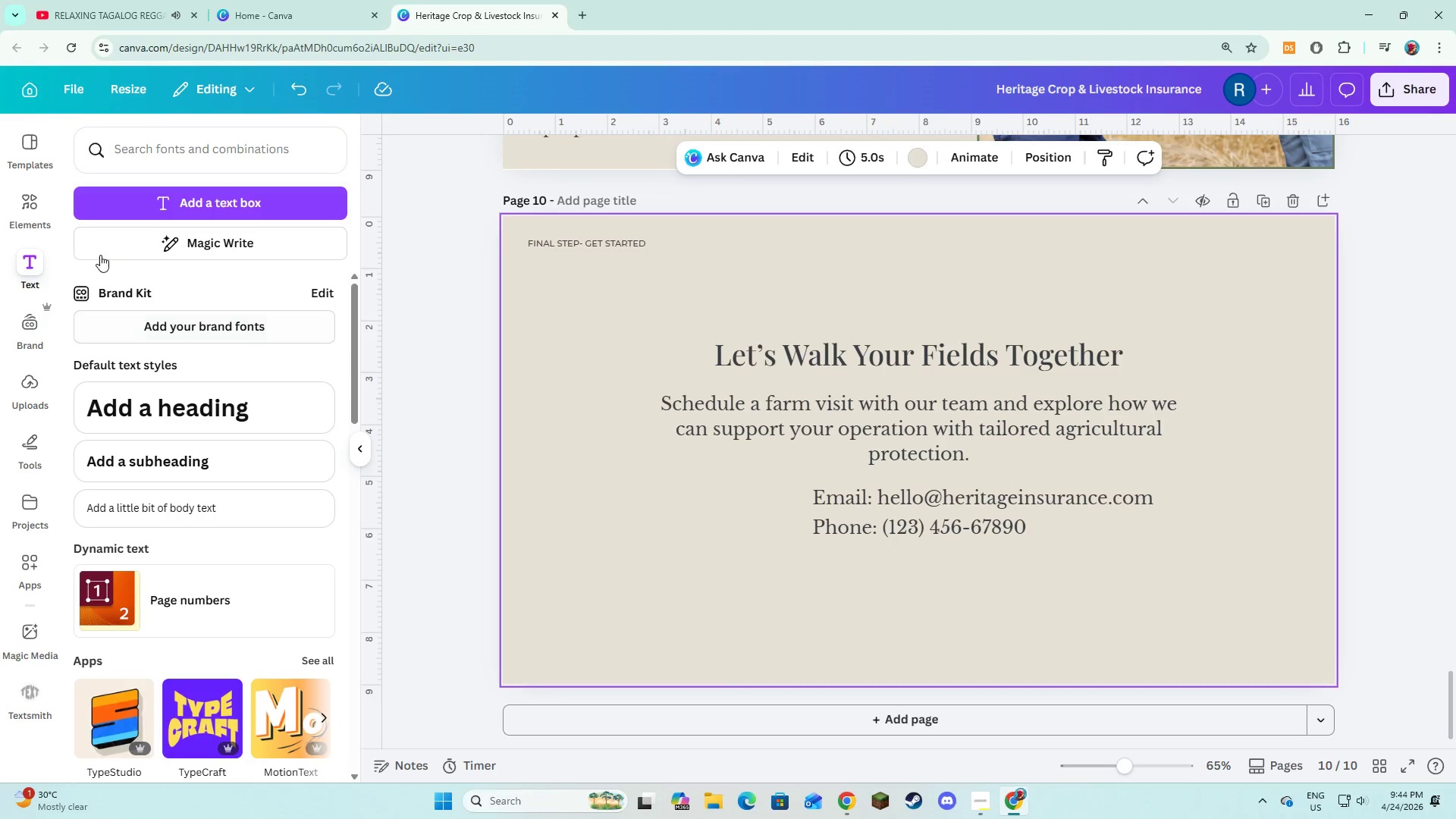 
left_click([23, 208])
 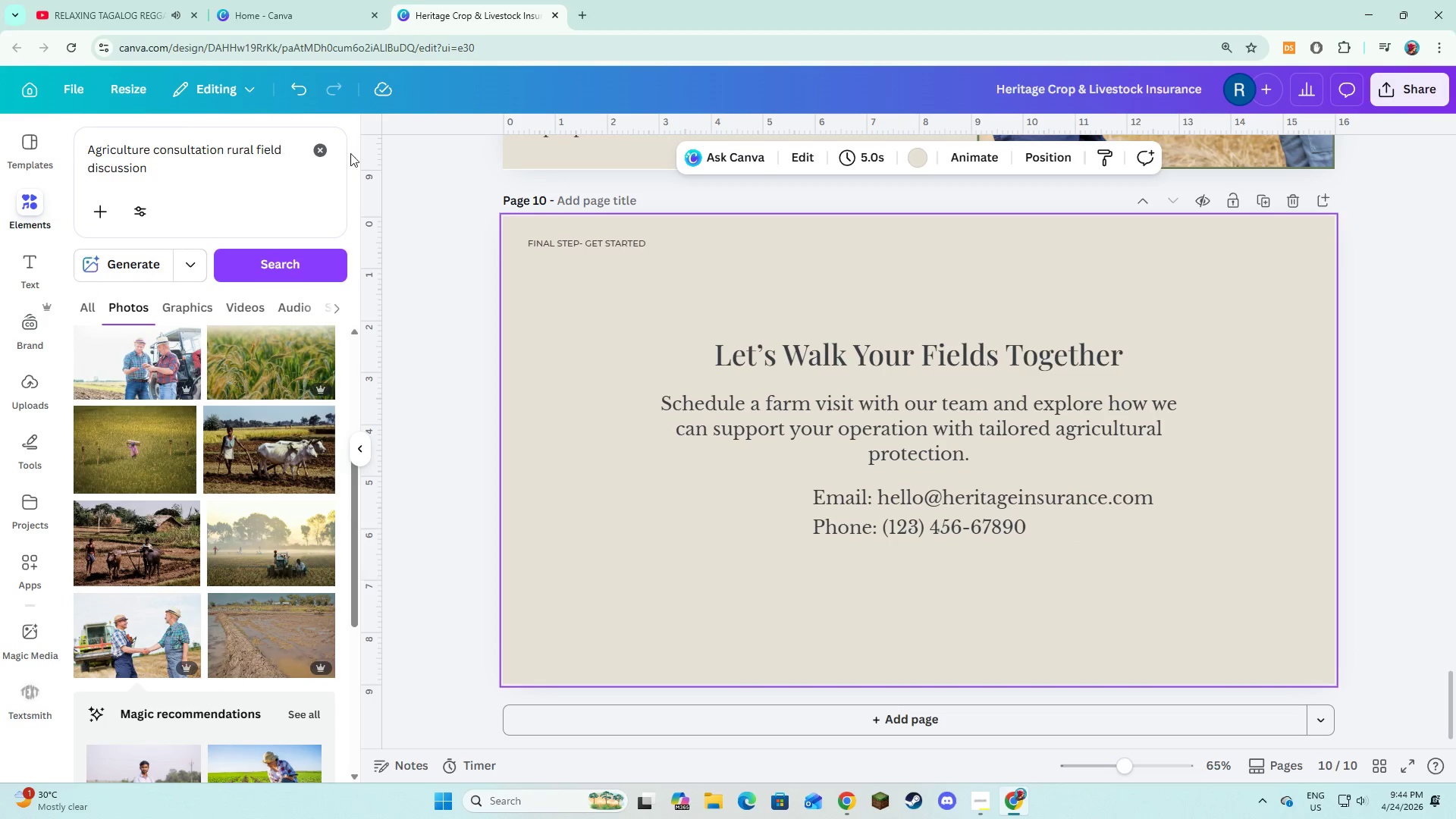 
left_click([307, 157])
 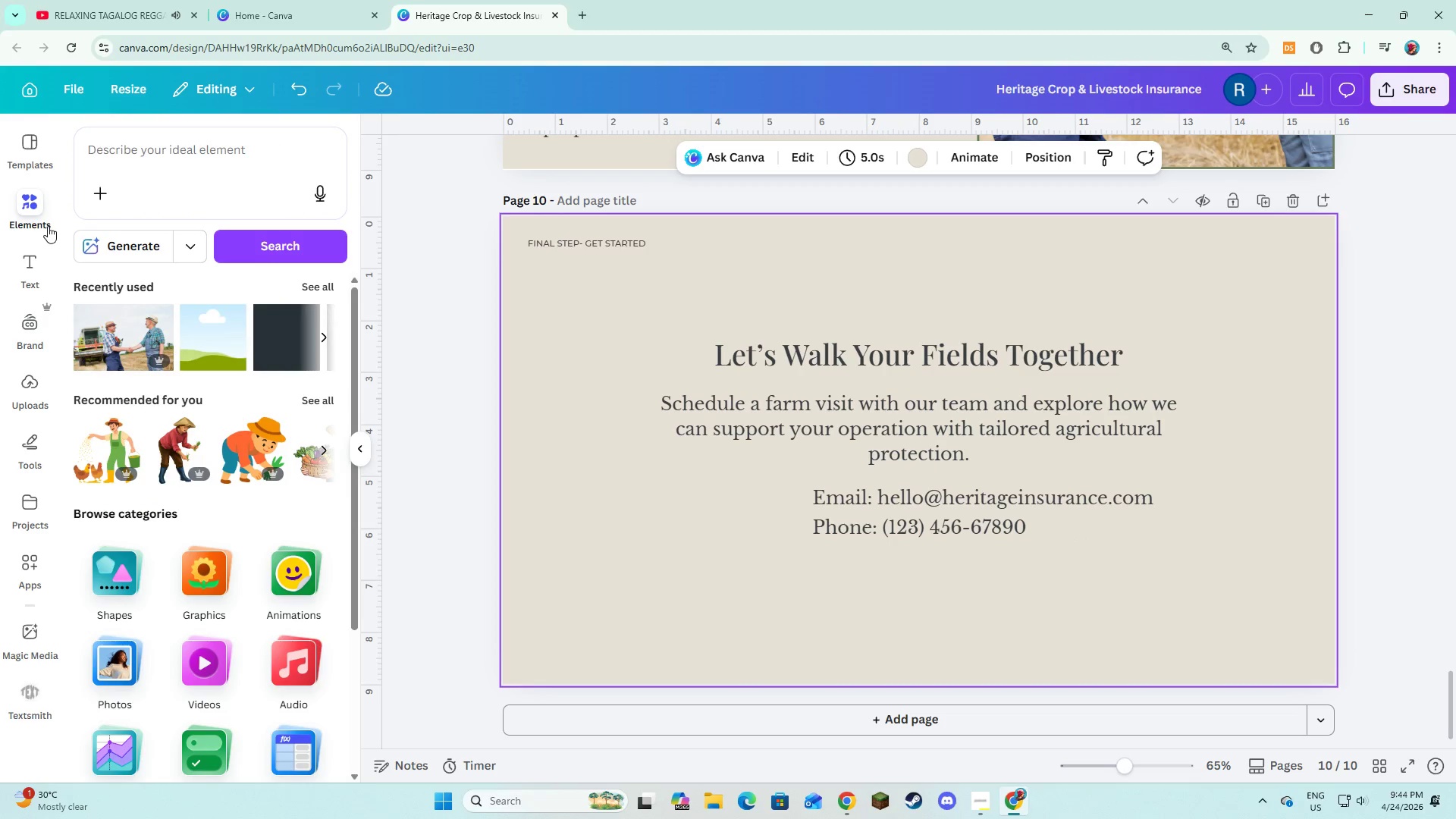 
left_click([142, 180])
 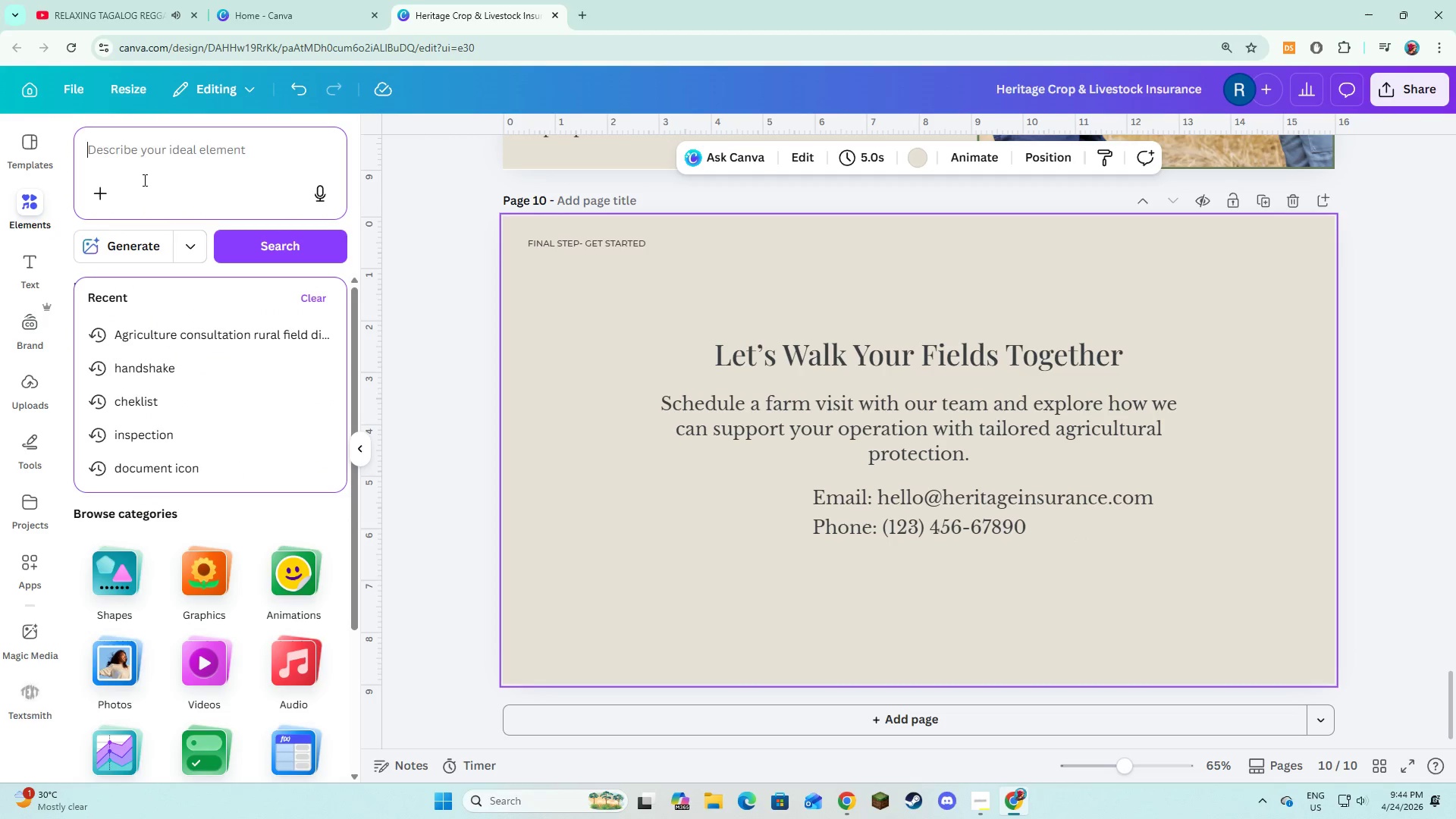 
type(email)
 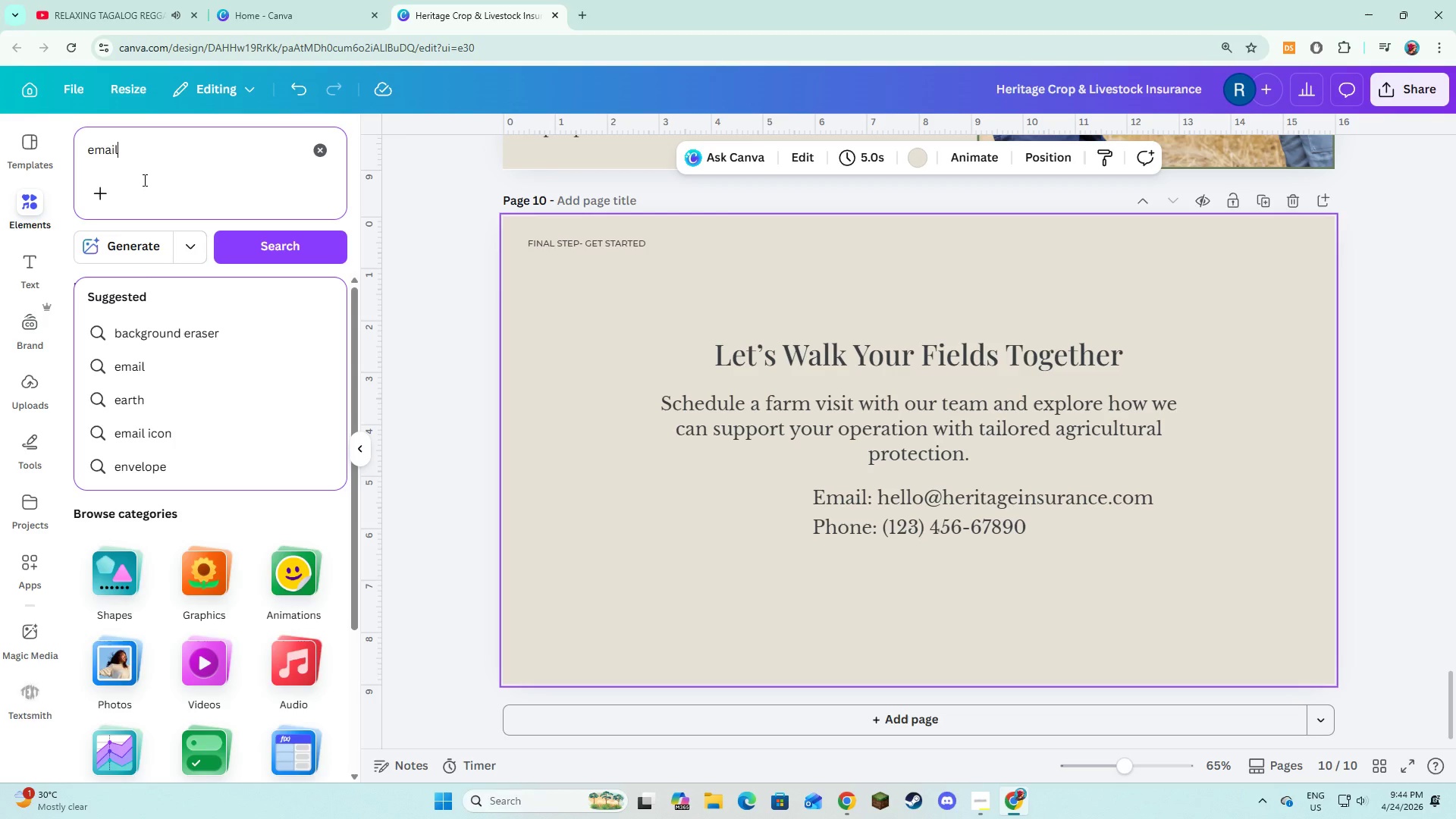 
key(Enter)
 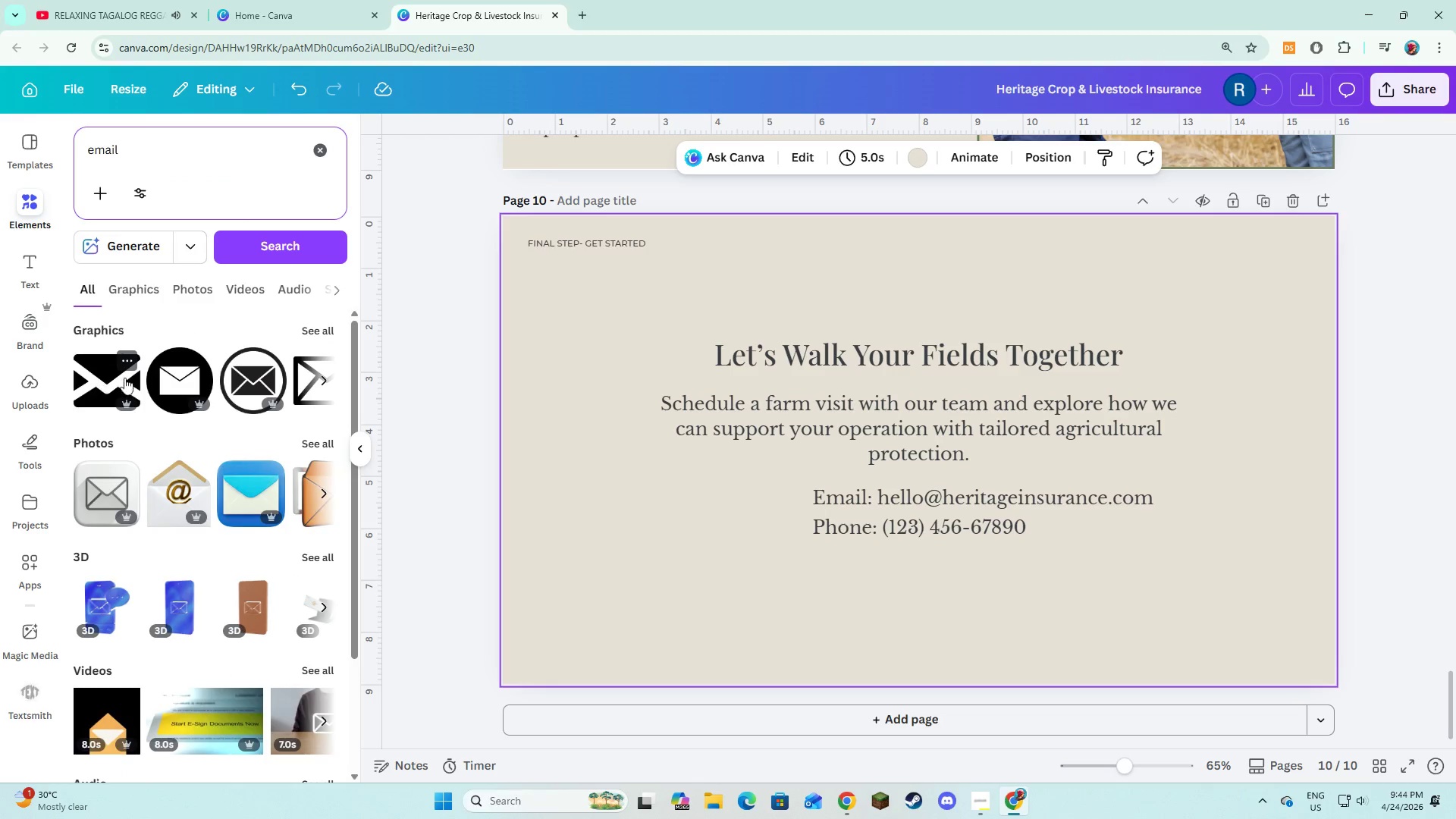 
left_click([184, 379])
 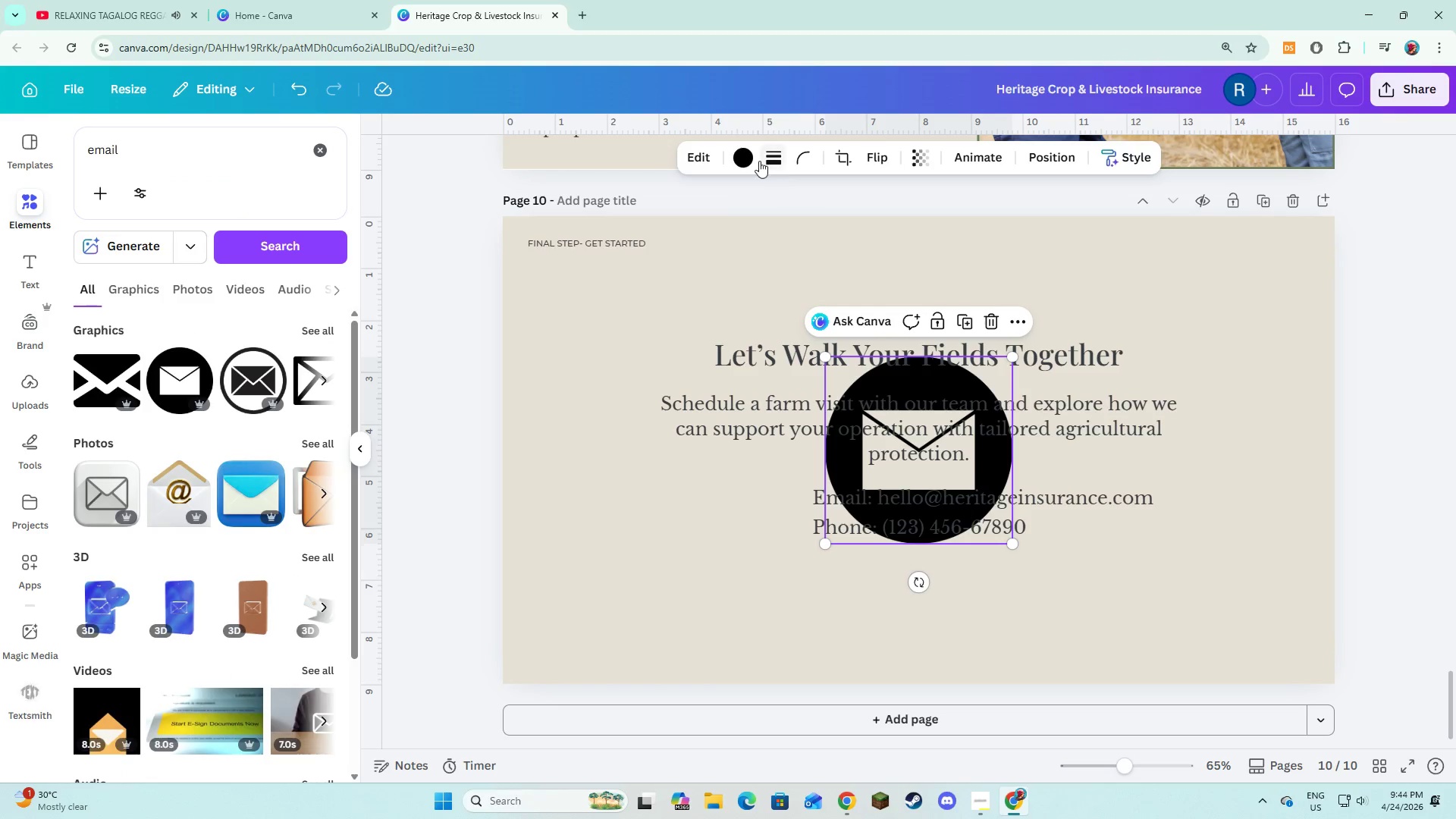 
left_click([717, 152])
 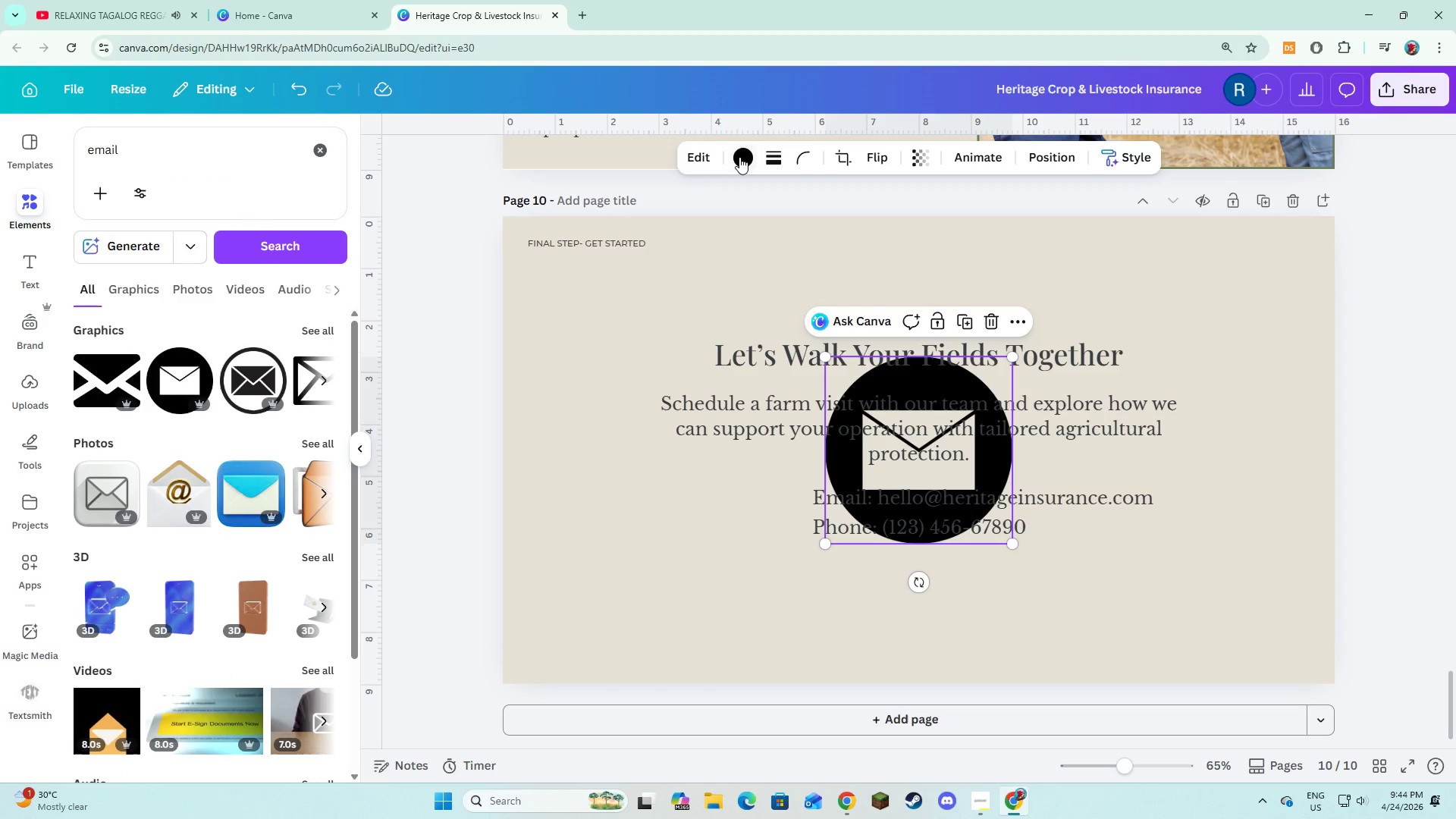 
left_click([739, 157])
 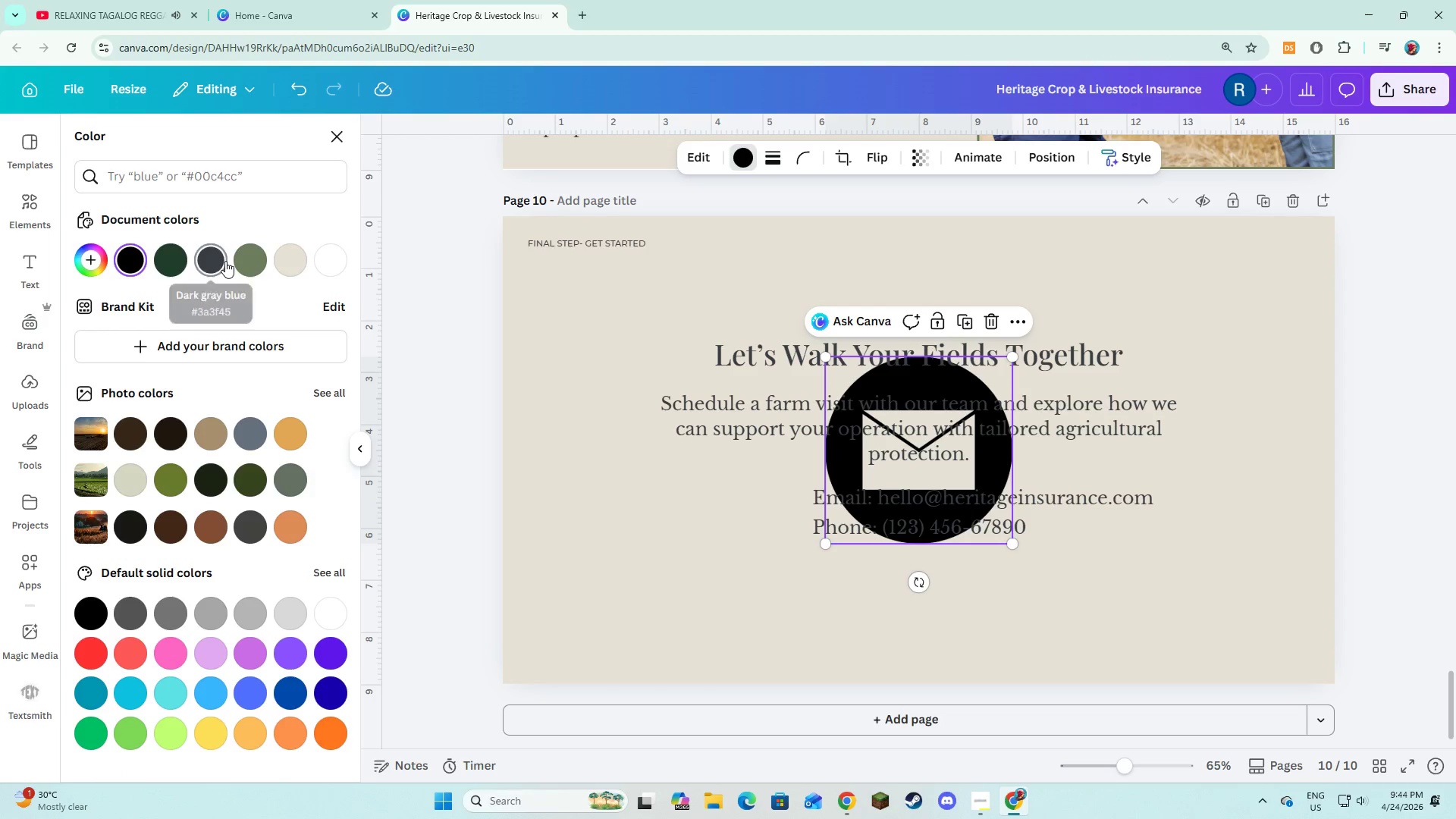 
left_click([237, 259])
 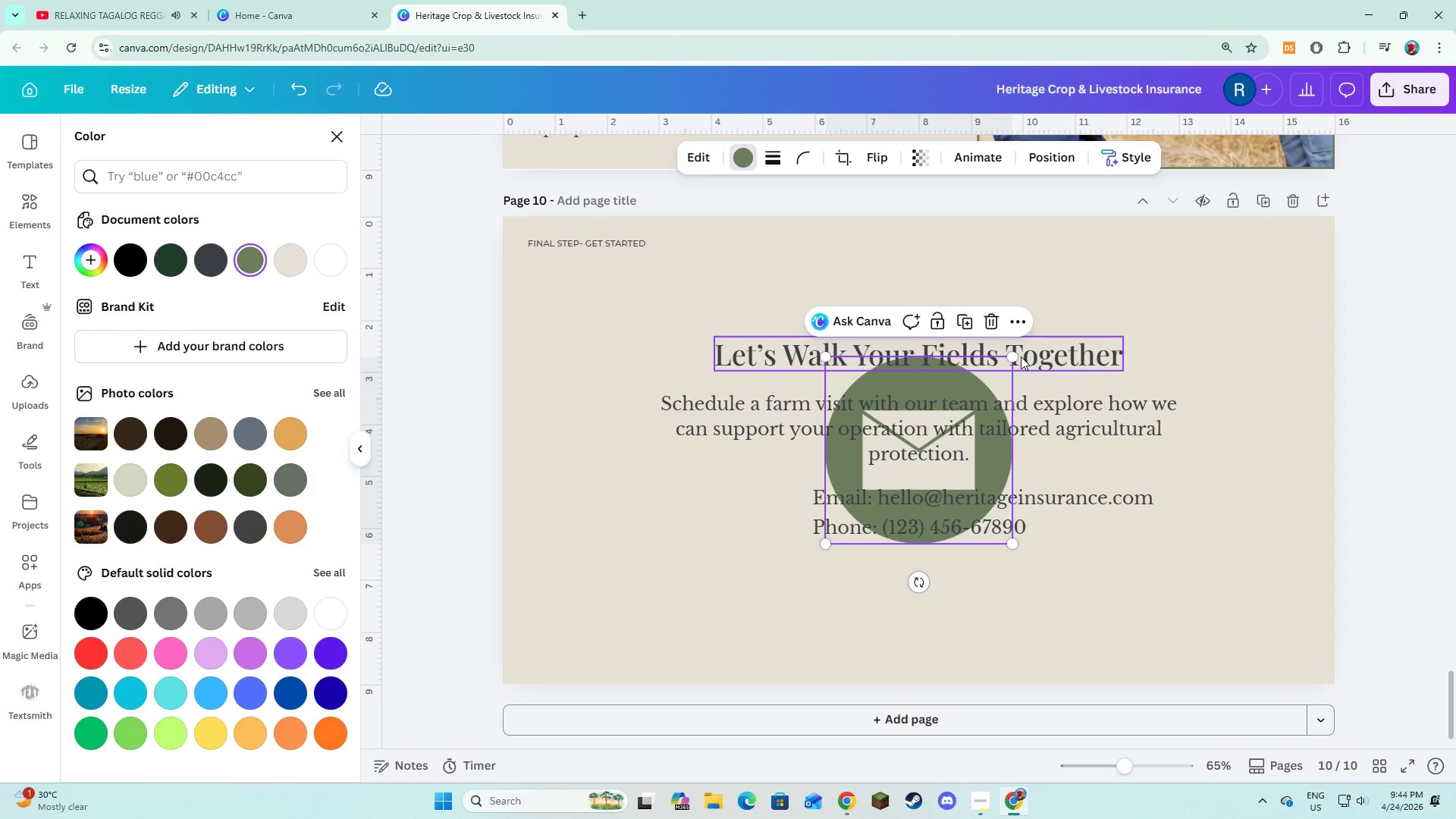 
left_click_drag(start_coordinate=[1013, 357], to_coordinate=[833, 470])
 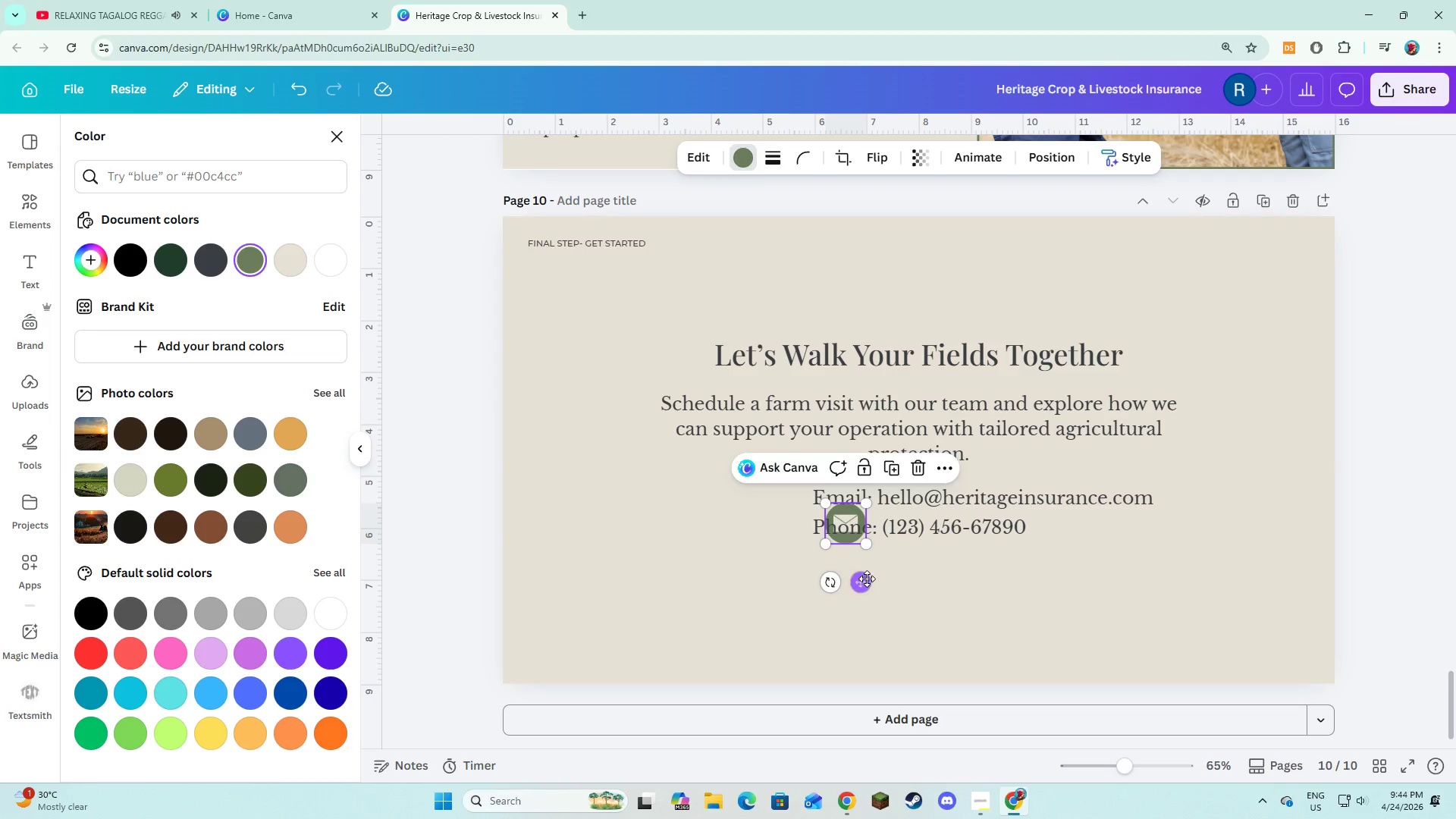 
left_click_drag(start_coordinate=[866, 579], to_coordinate=[803, 551])
 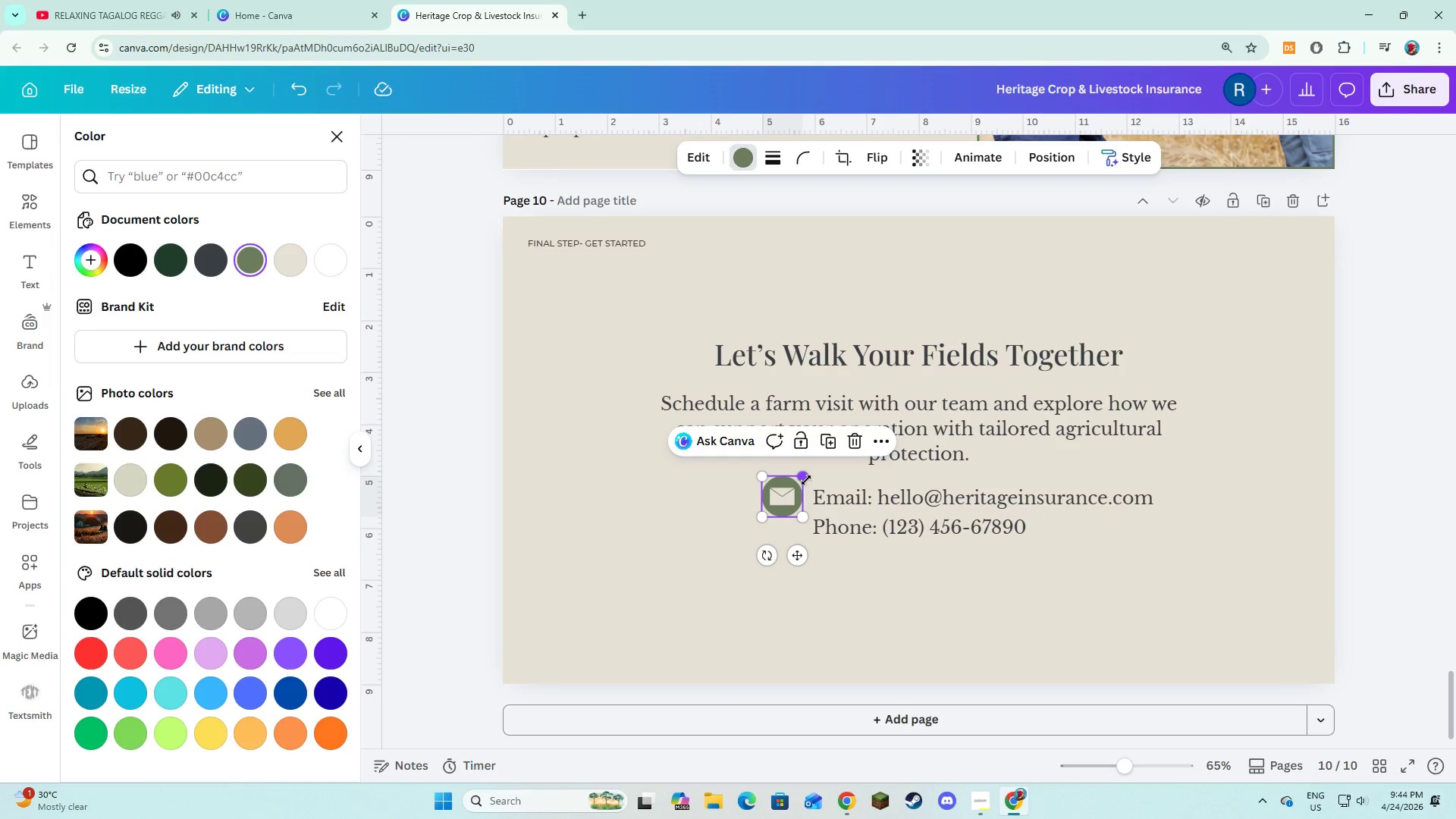 
left_click_drag(start_coordinate=[806, 480], to_coordinate=[802, 487])
 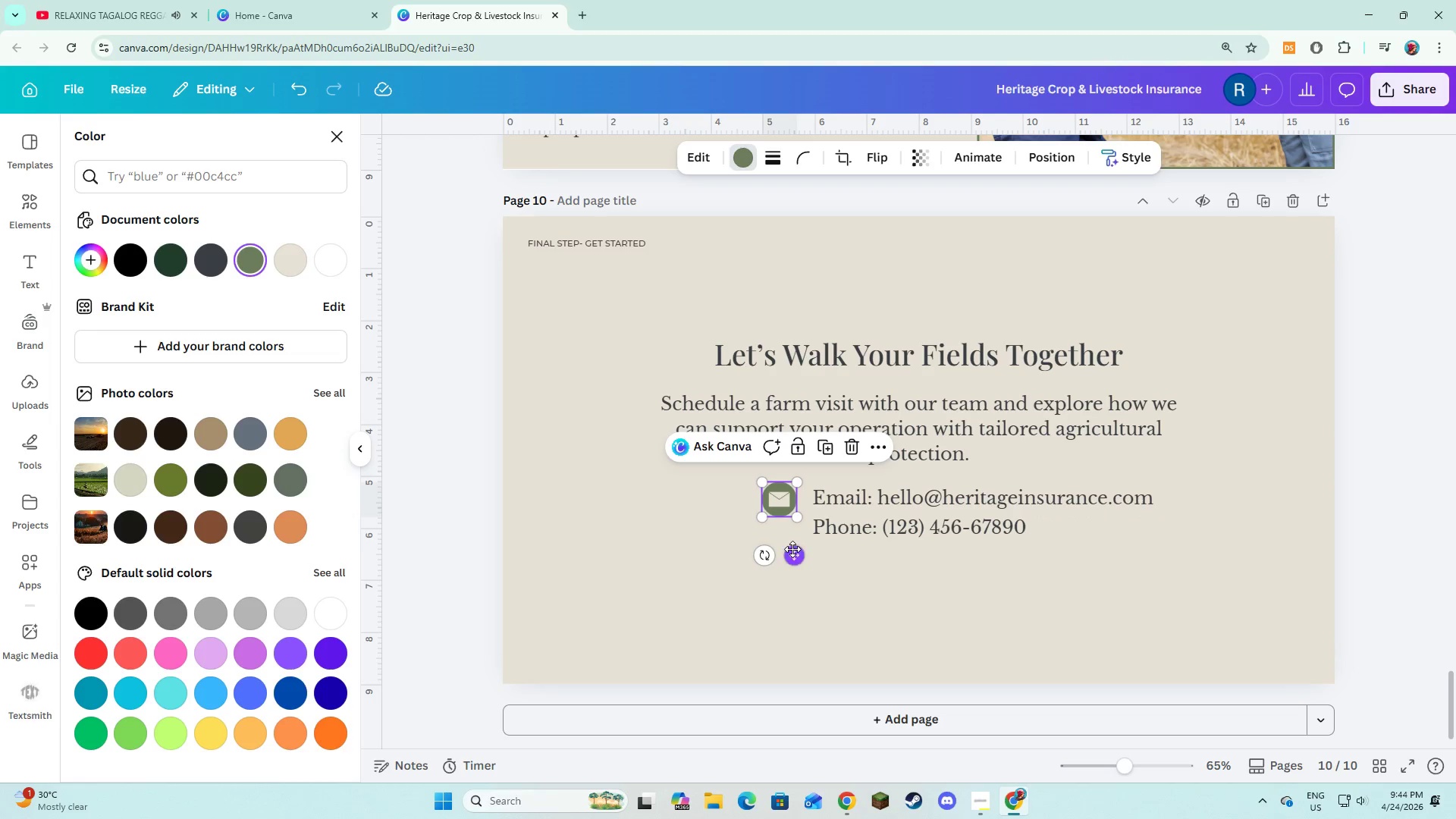 
left_click_drag(start_coordinate=[792, 549], to_coordinate=[799, 546])
 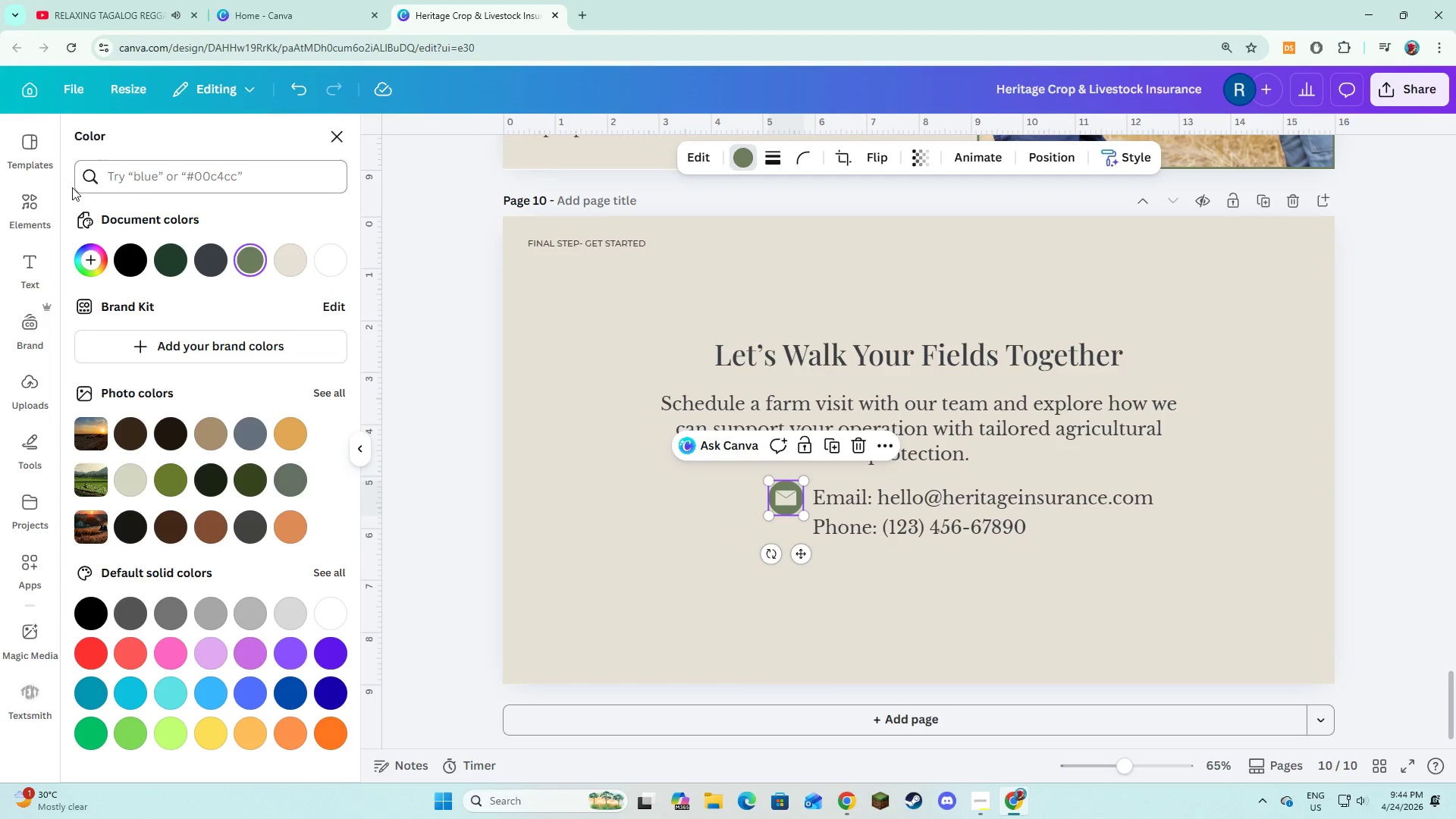 
left_click([51, 199])
 